 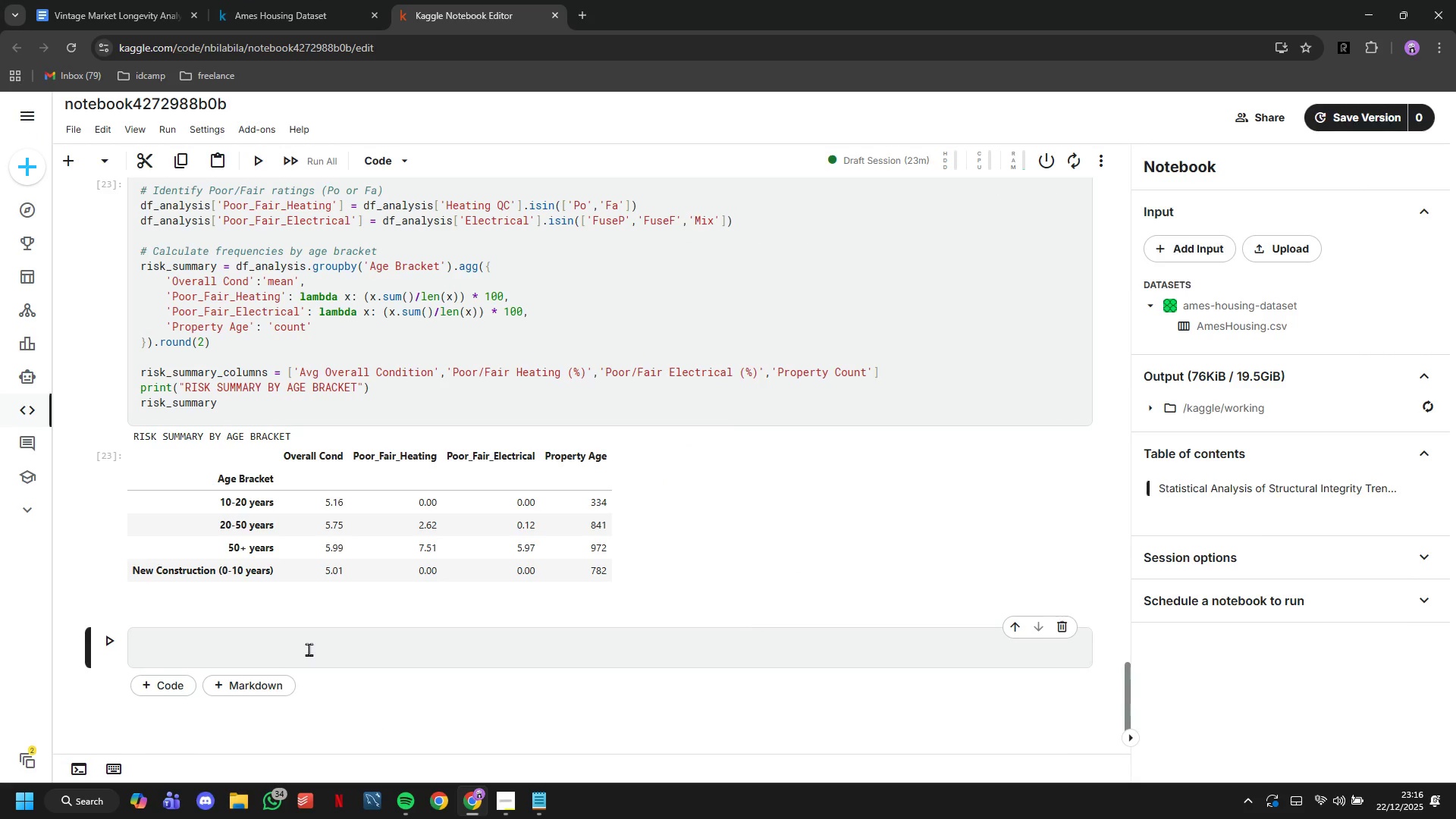 
type(# C)
key(Backspace)
type(Linear Regression Modl)
key(Backspace)
type(el)
 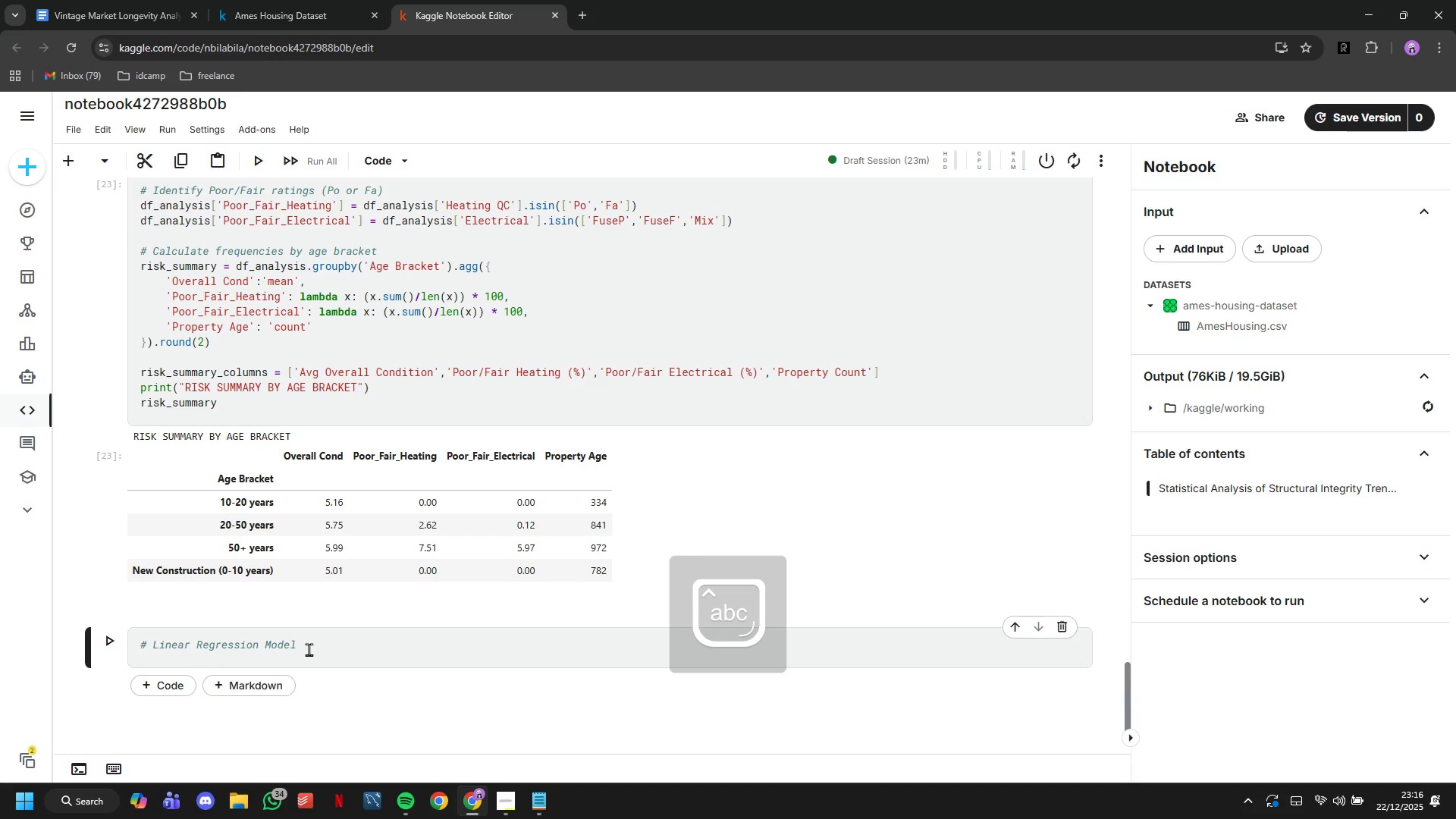 
scroll: coordinate [309, 649], scroll_direction: down, amount: 1.0
 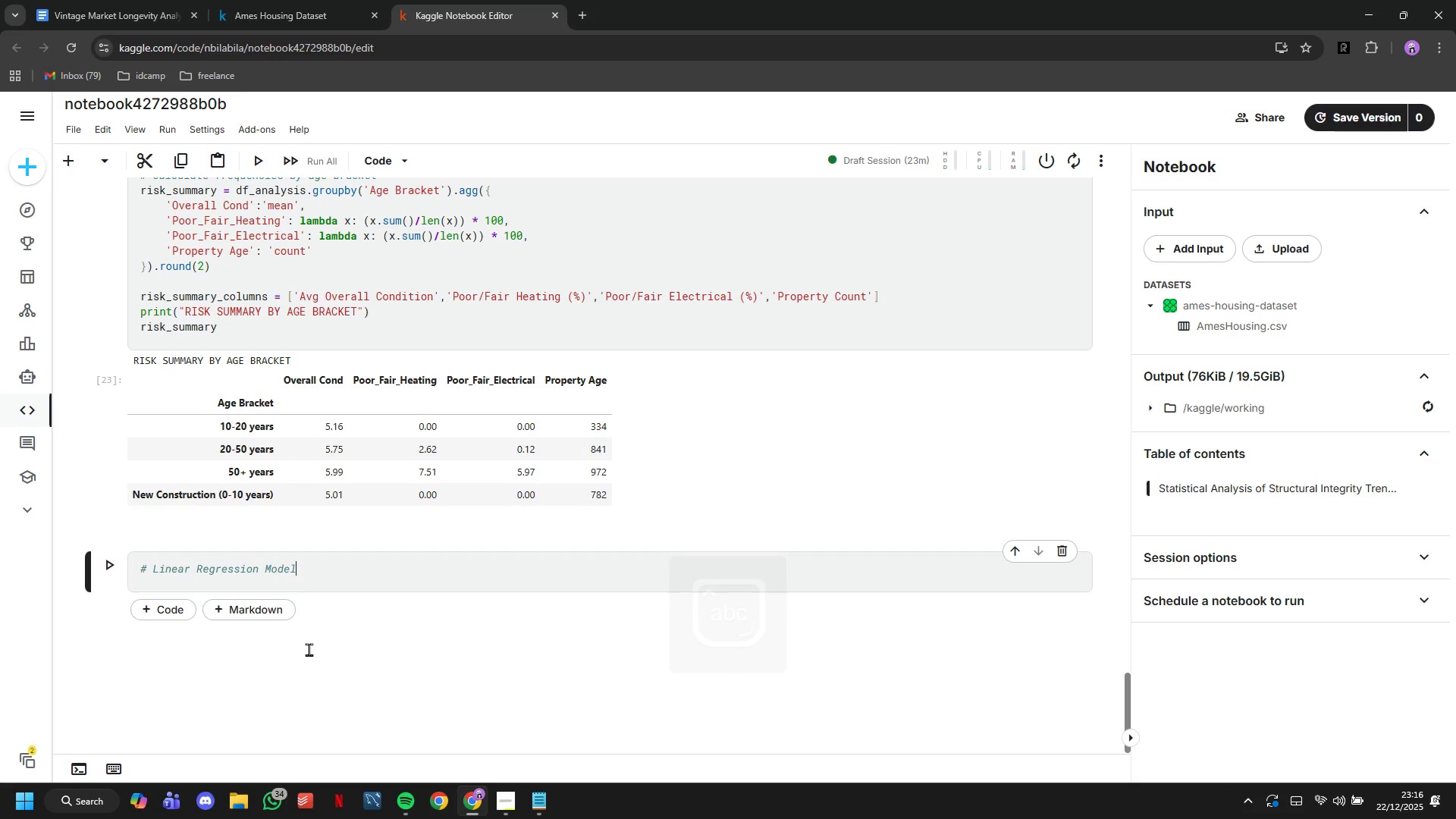 
key(Enter)
 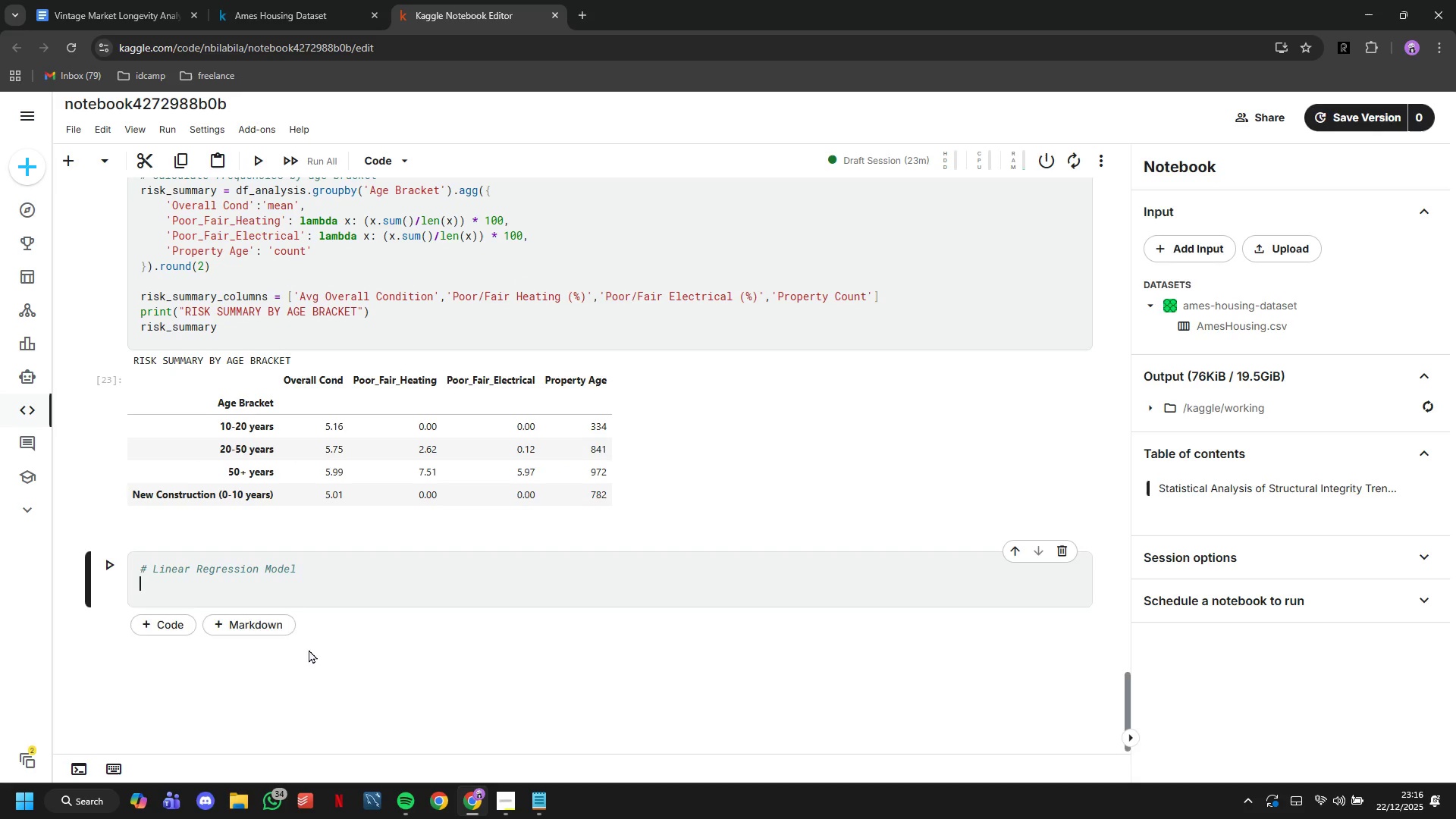 
key(Enter)
 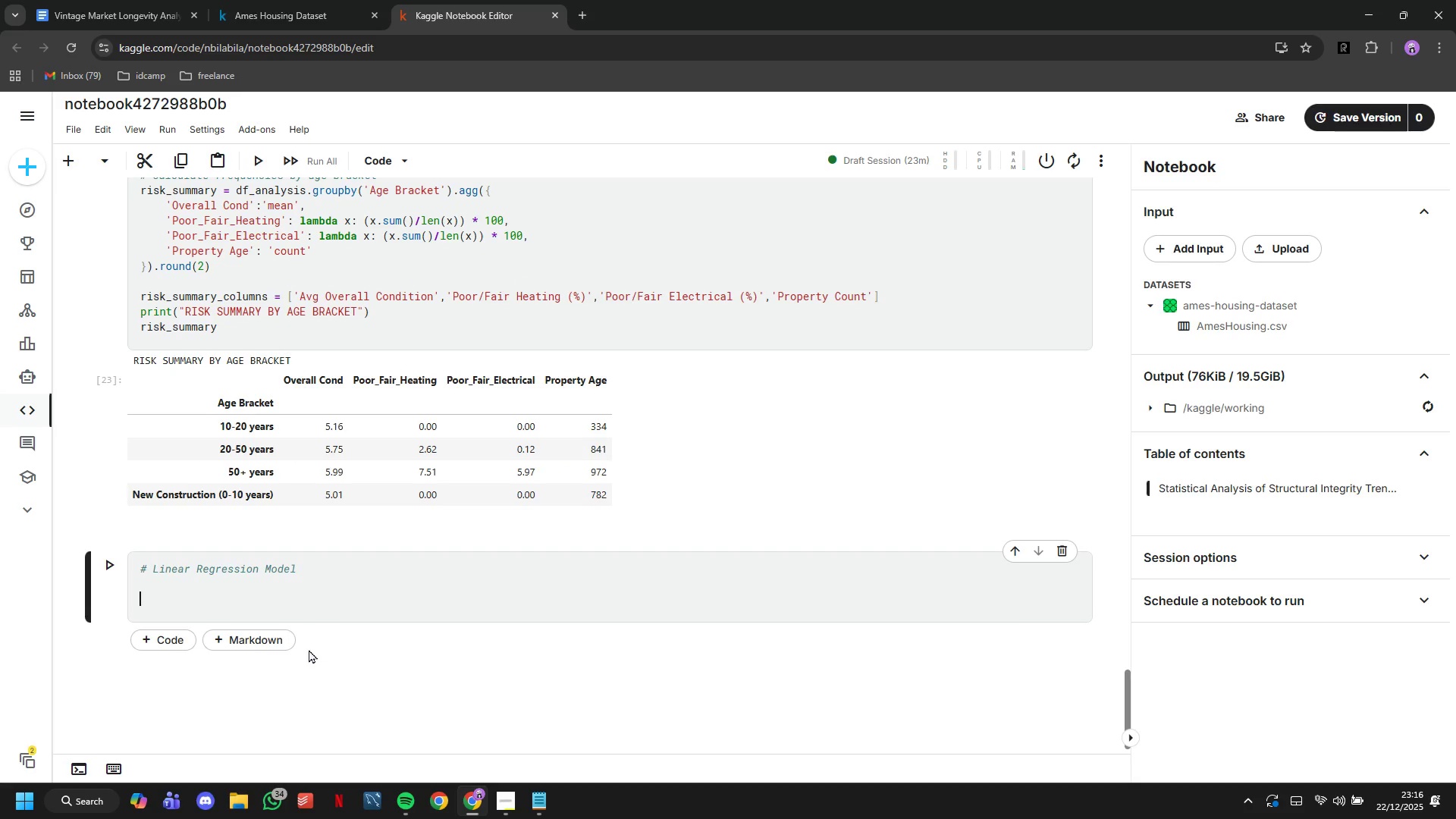 
type(# Prepare data for regression (Oe)
key(Backspace)
type(verall Quality vs Property Age)
 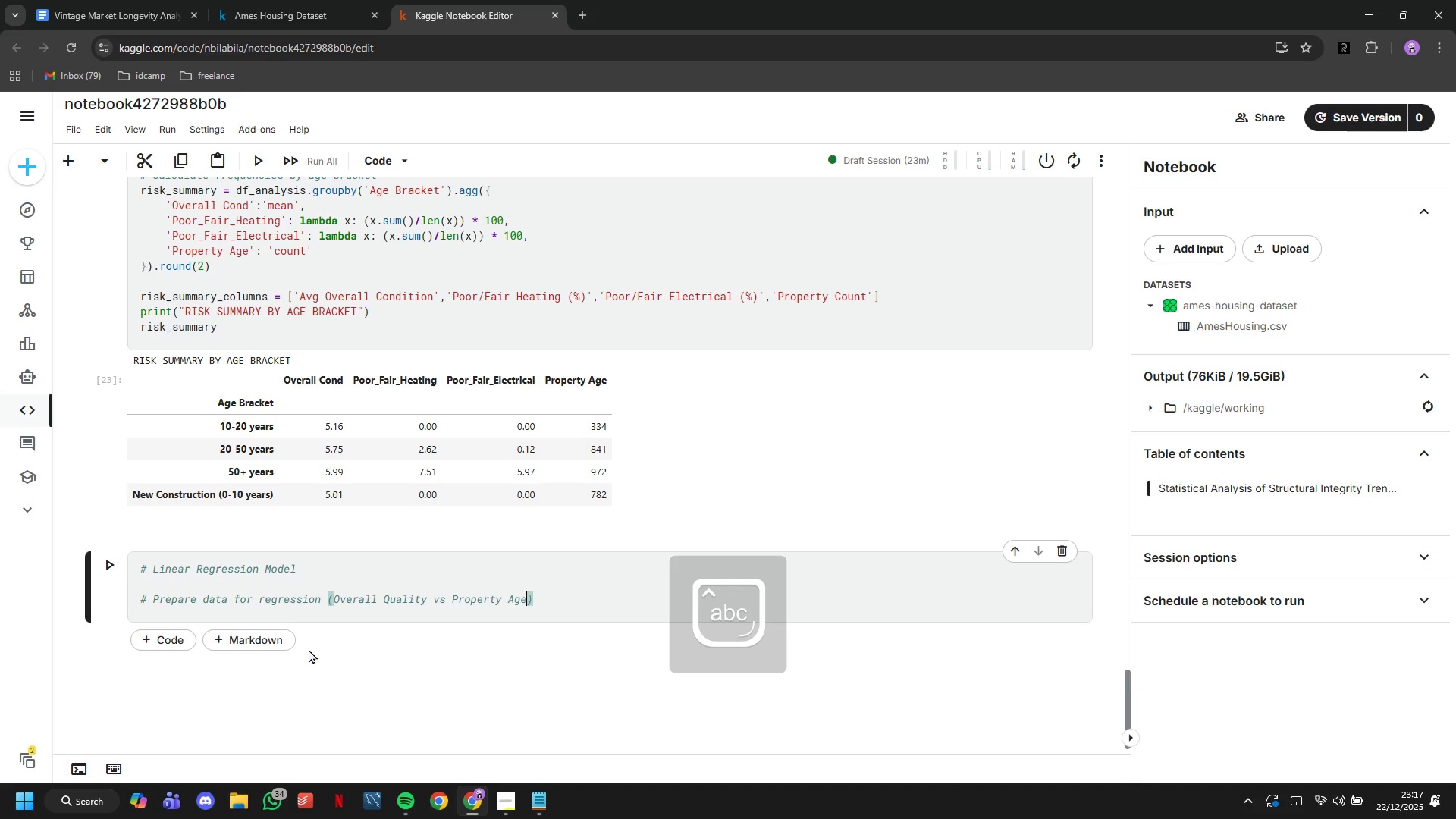 
key(ArrowRight)
 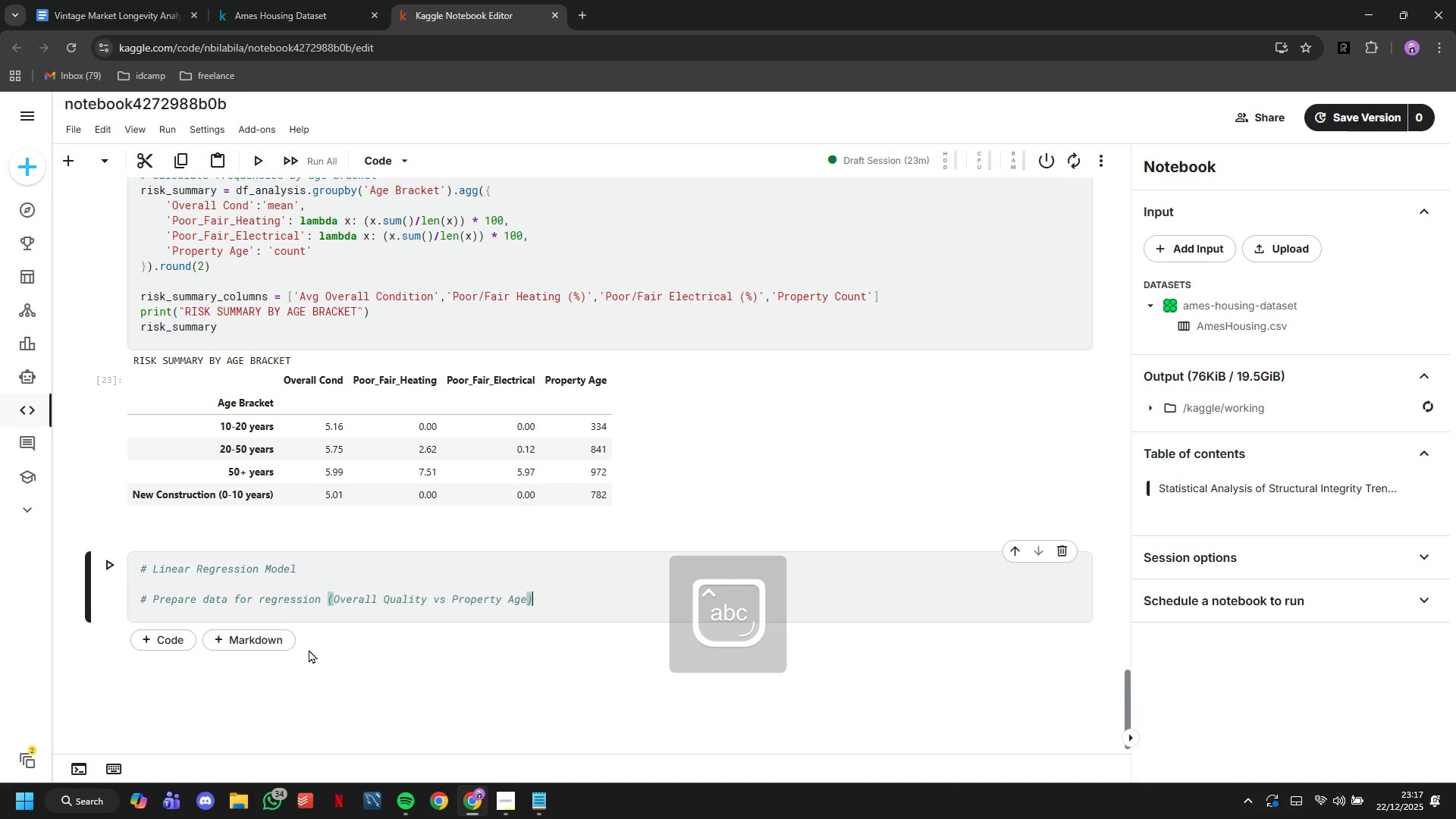 
key(Enter)
 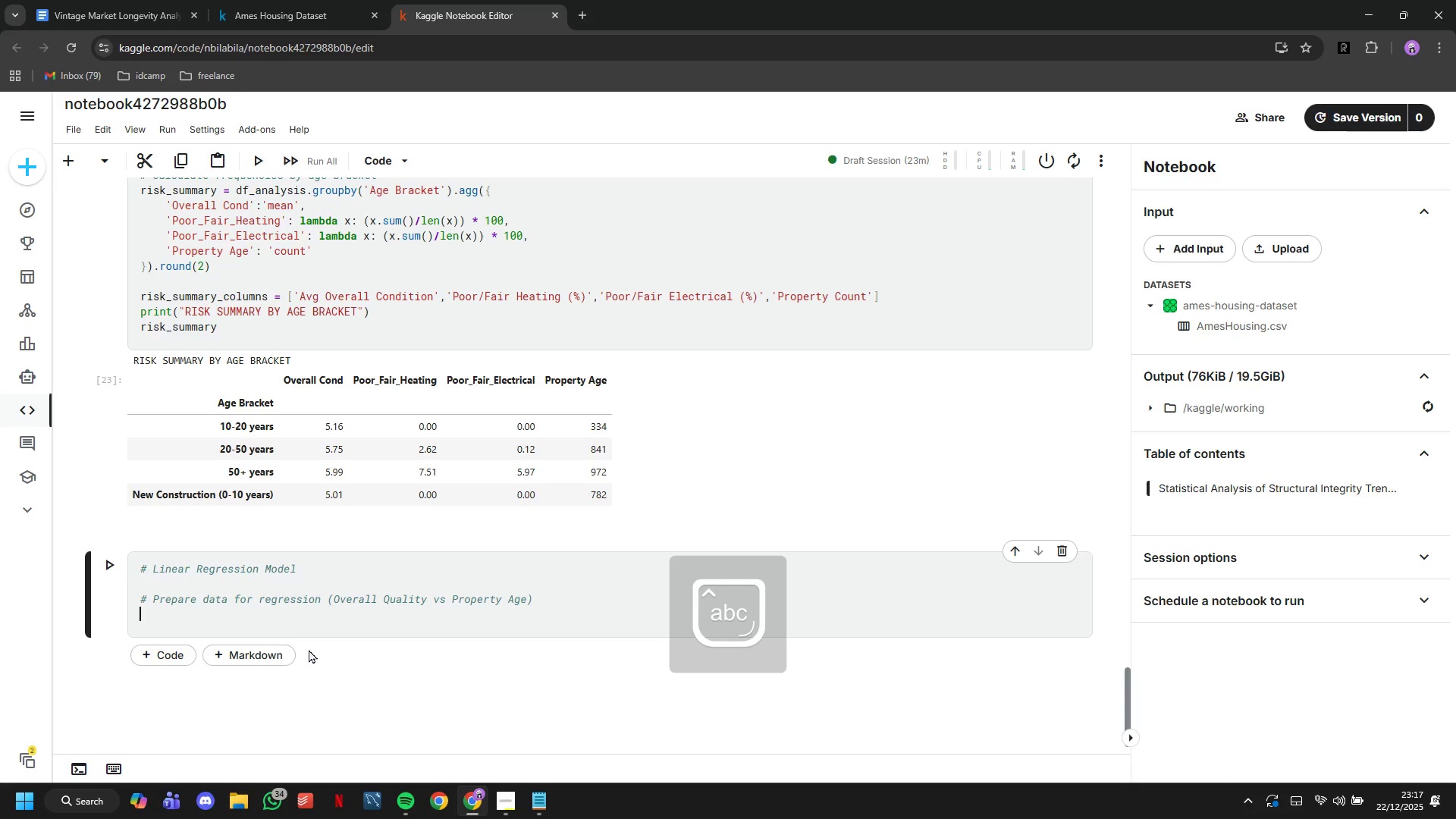 
type(X = df_analysis['p)
key(Backspace)
type(P)
key(Backspace)
type(Property S)
key(Backspace)
type(Age)
 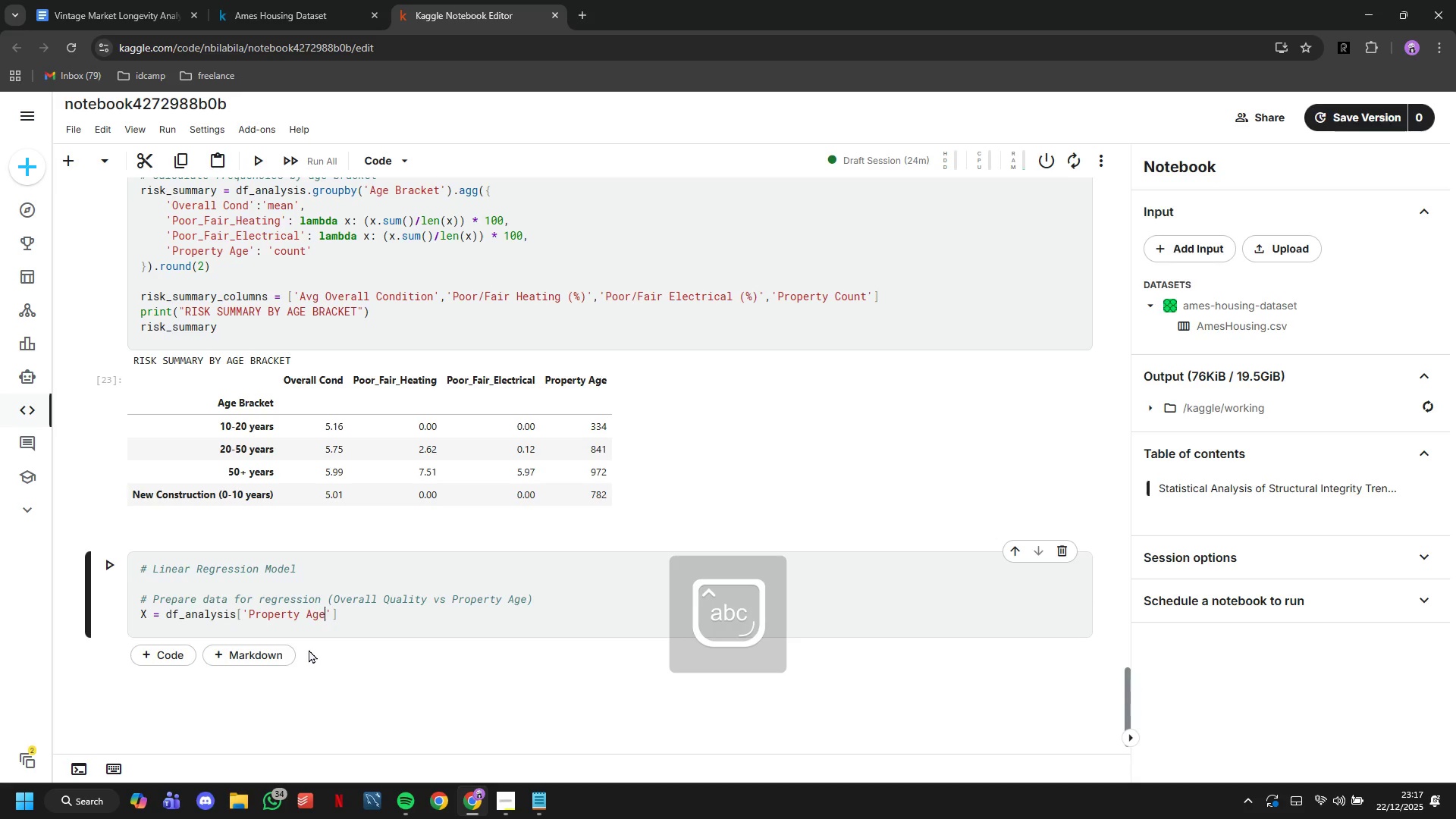 
key(ArrowRight)
 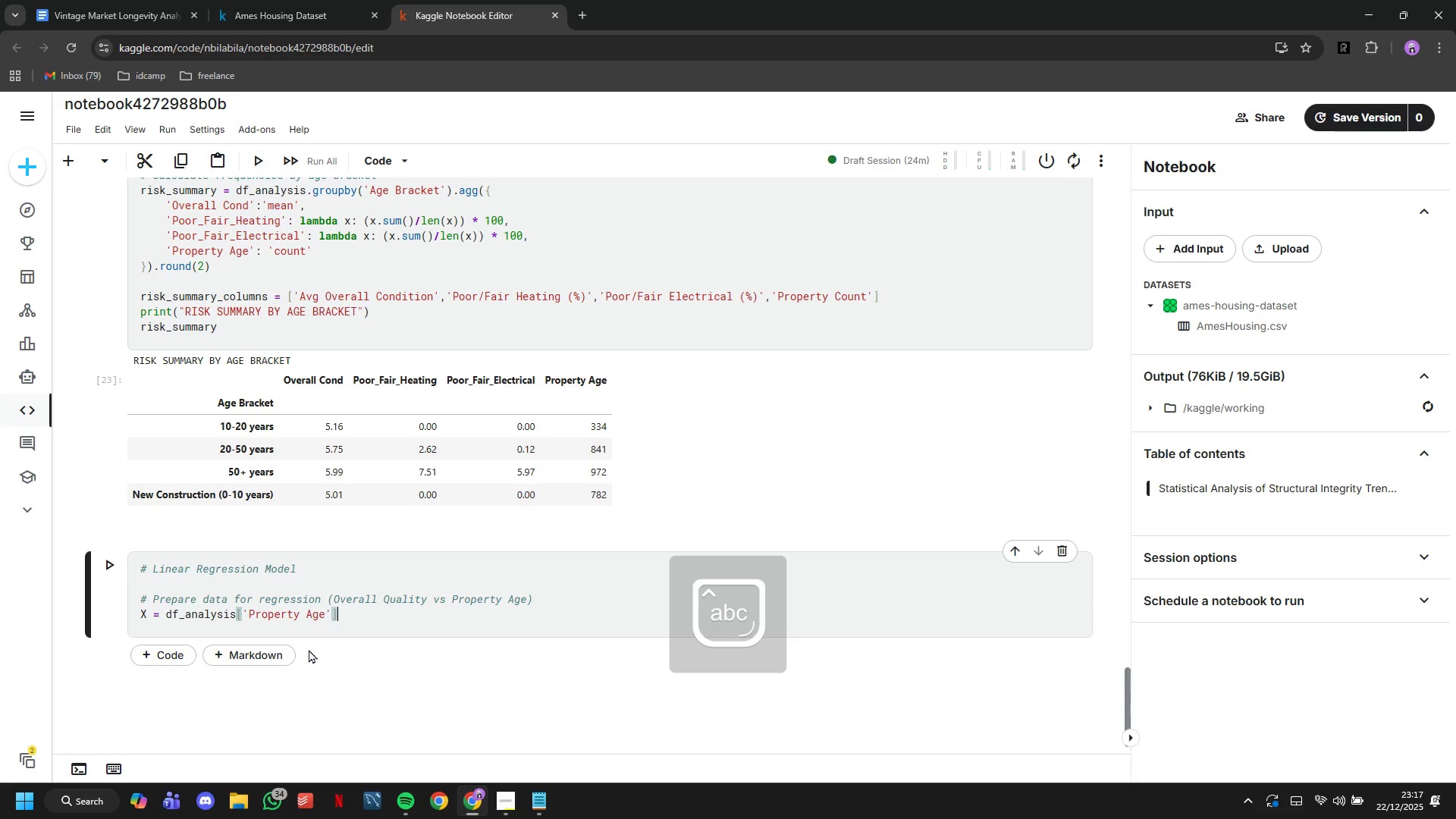 
key(ArrowRight)
 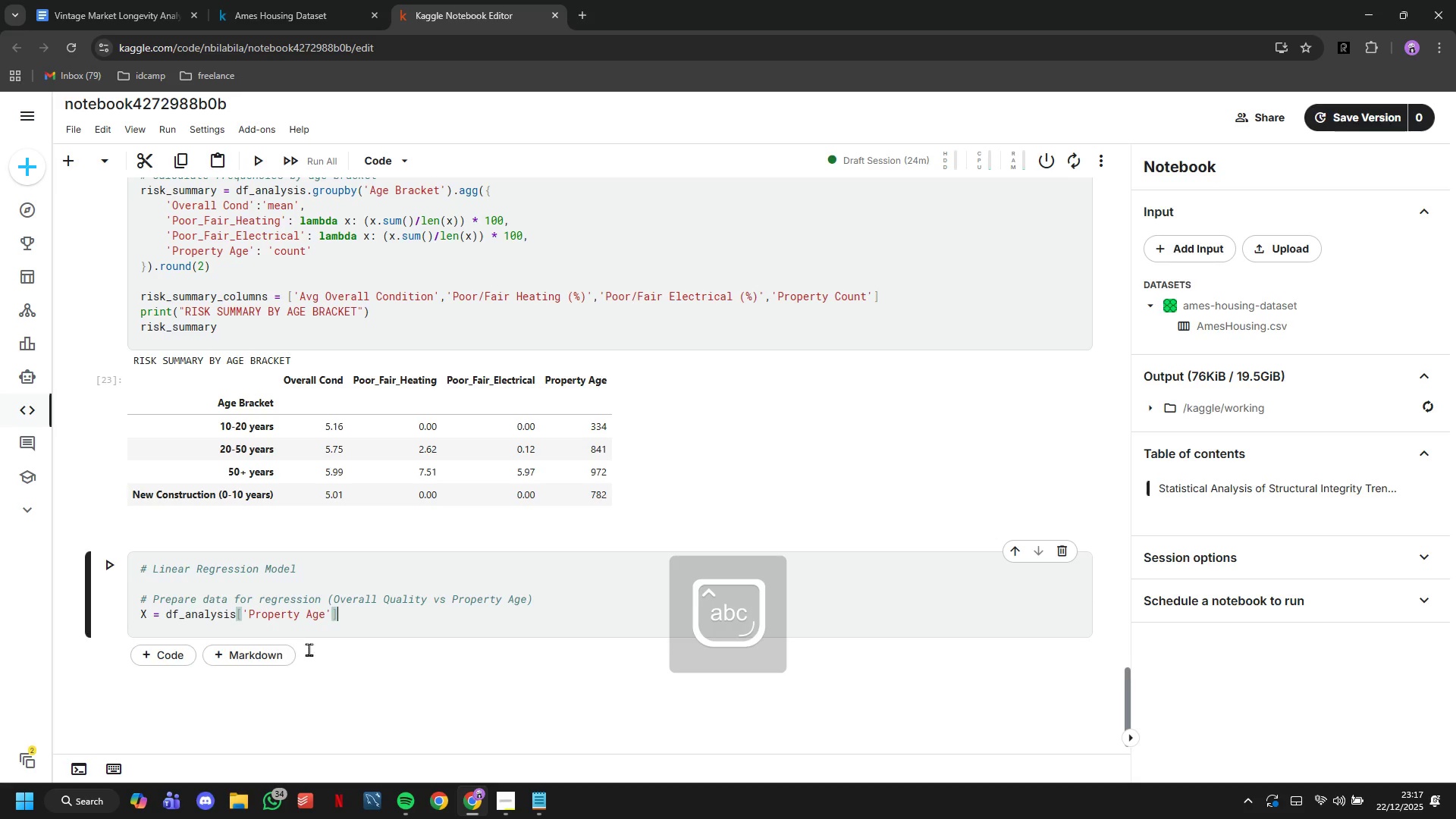 
key(Enter)
 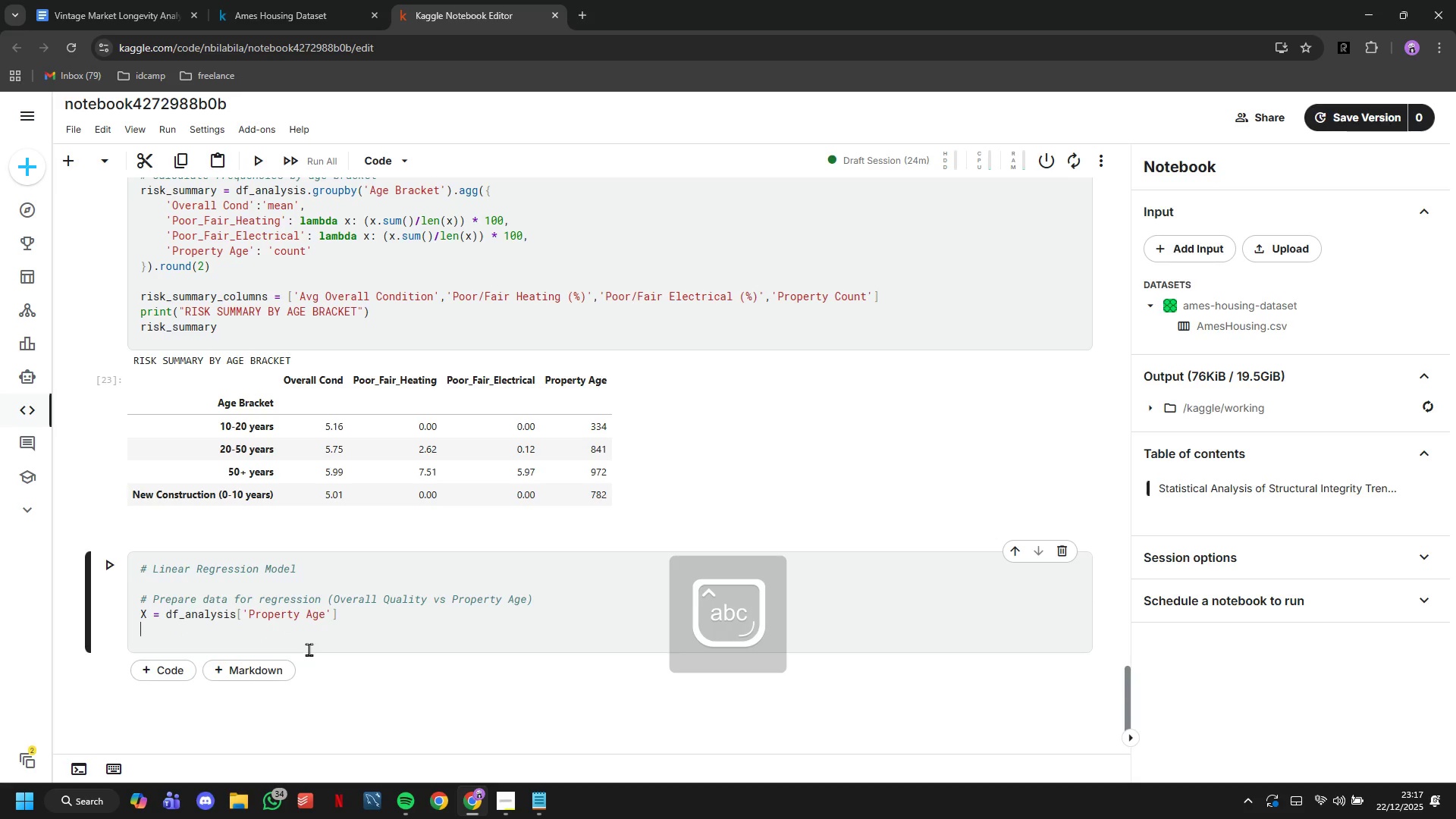 
type(y = df_analysis['Overall Cond)
 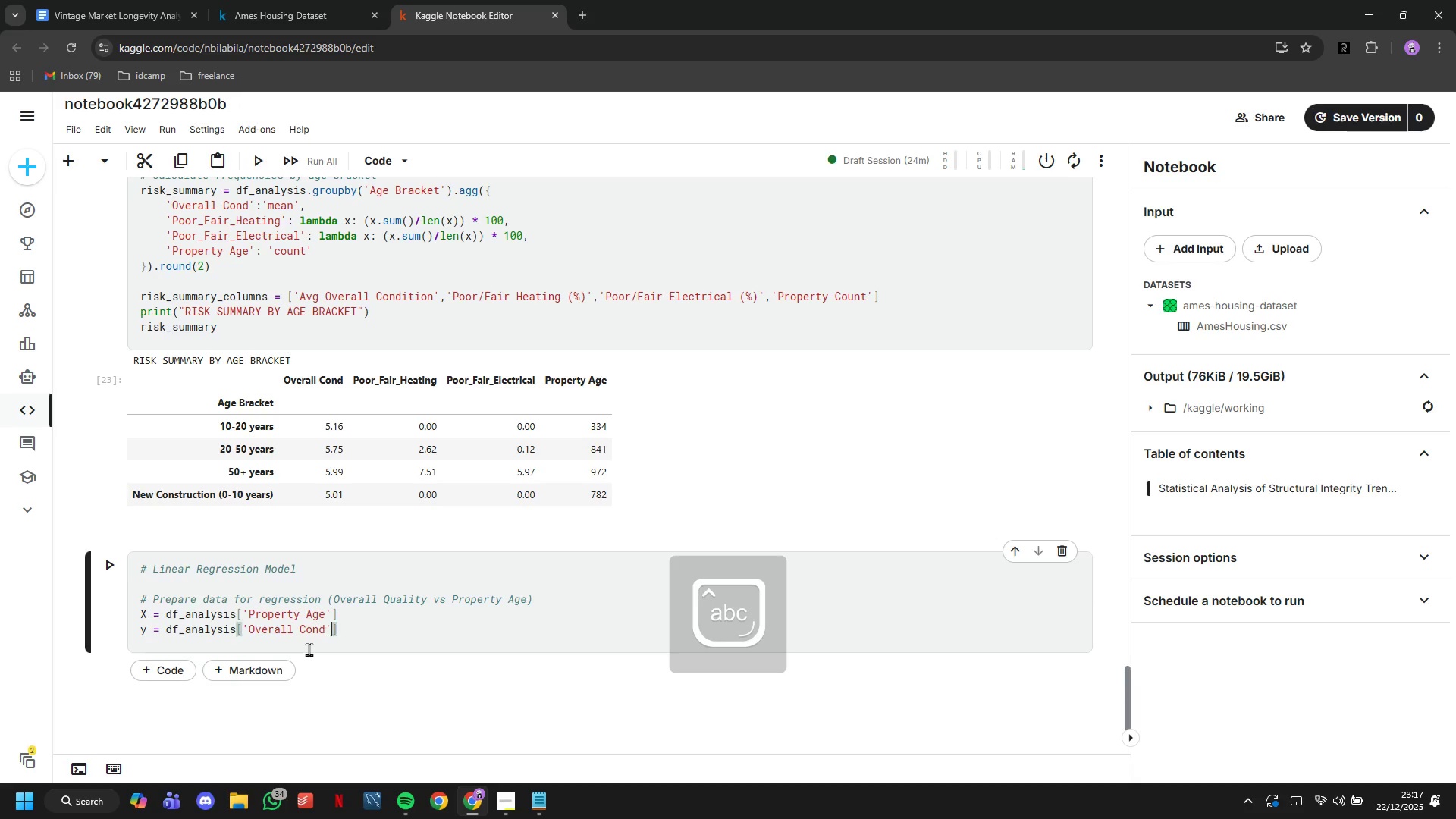 
key(ArrowRight)
 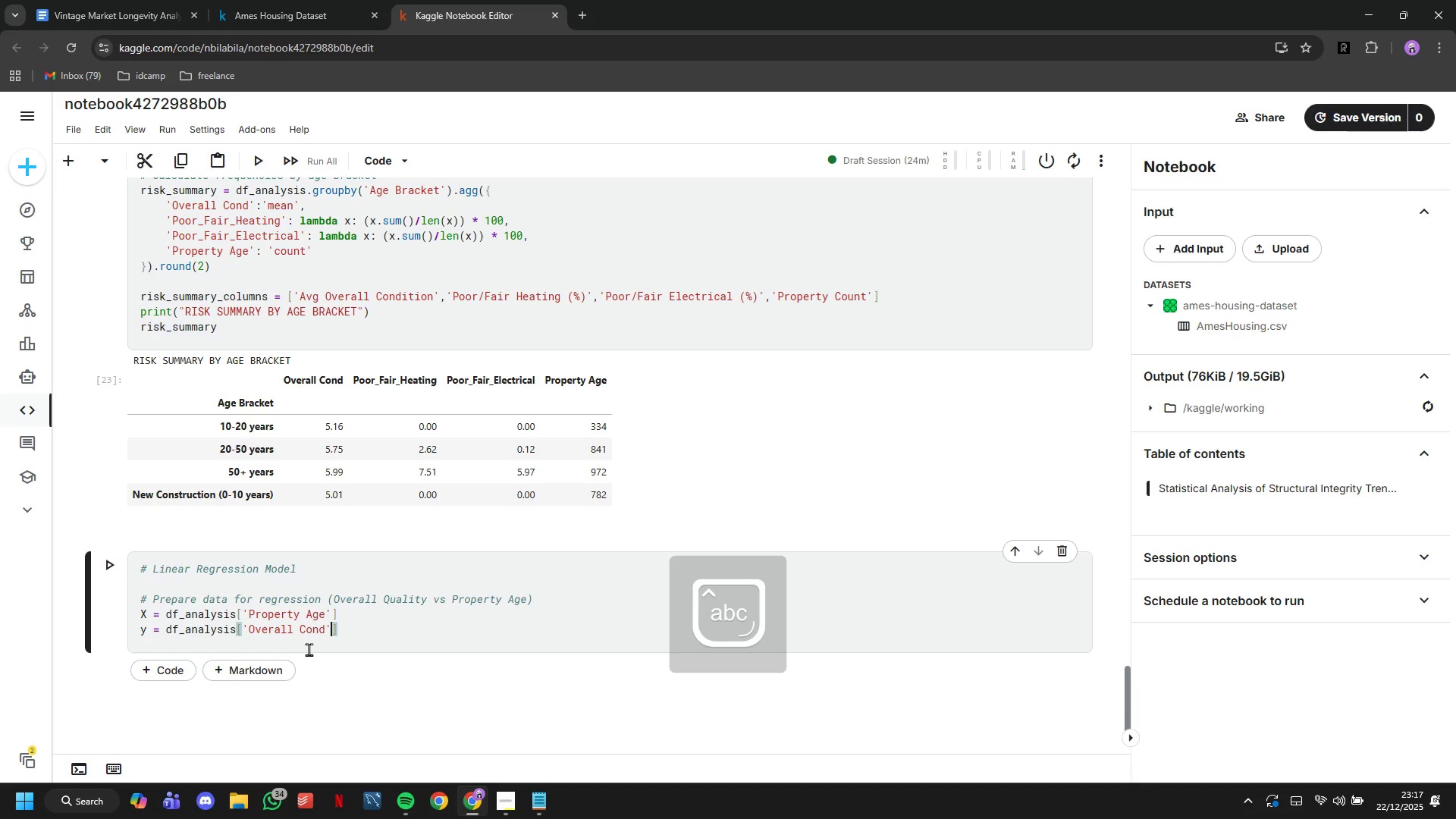 
key(ArrowRight)
 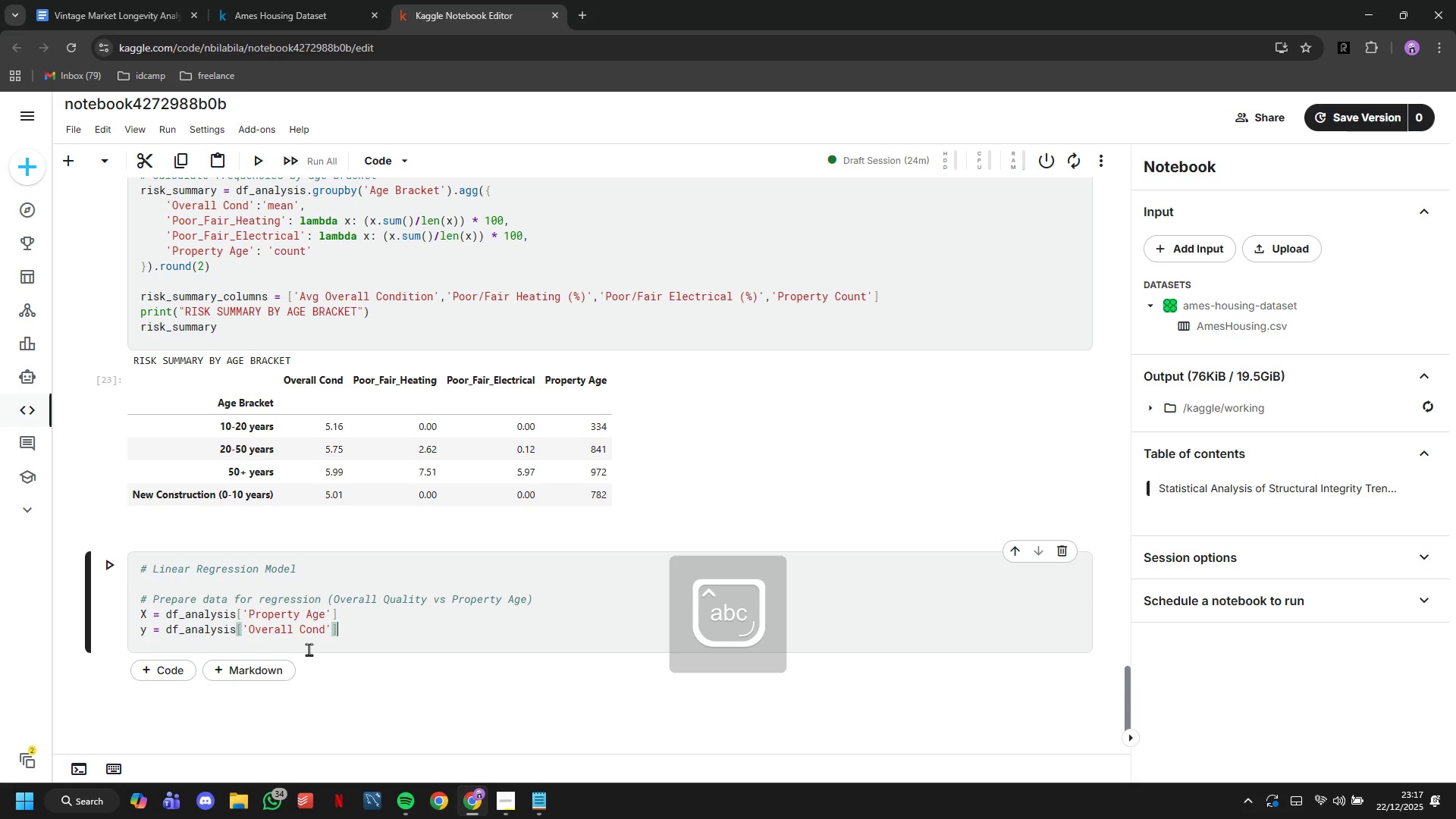 
key(Enter)
 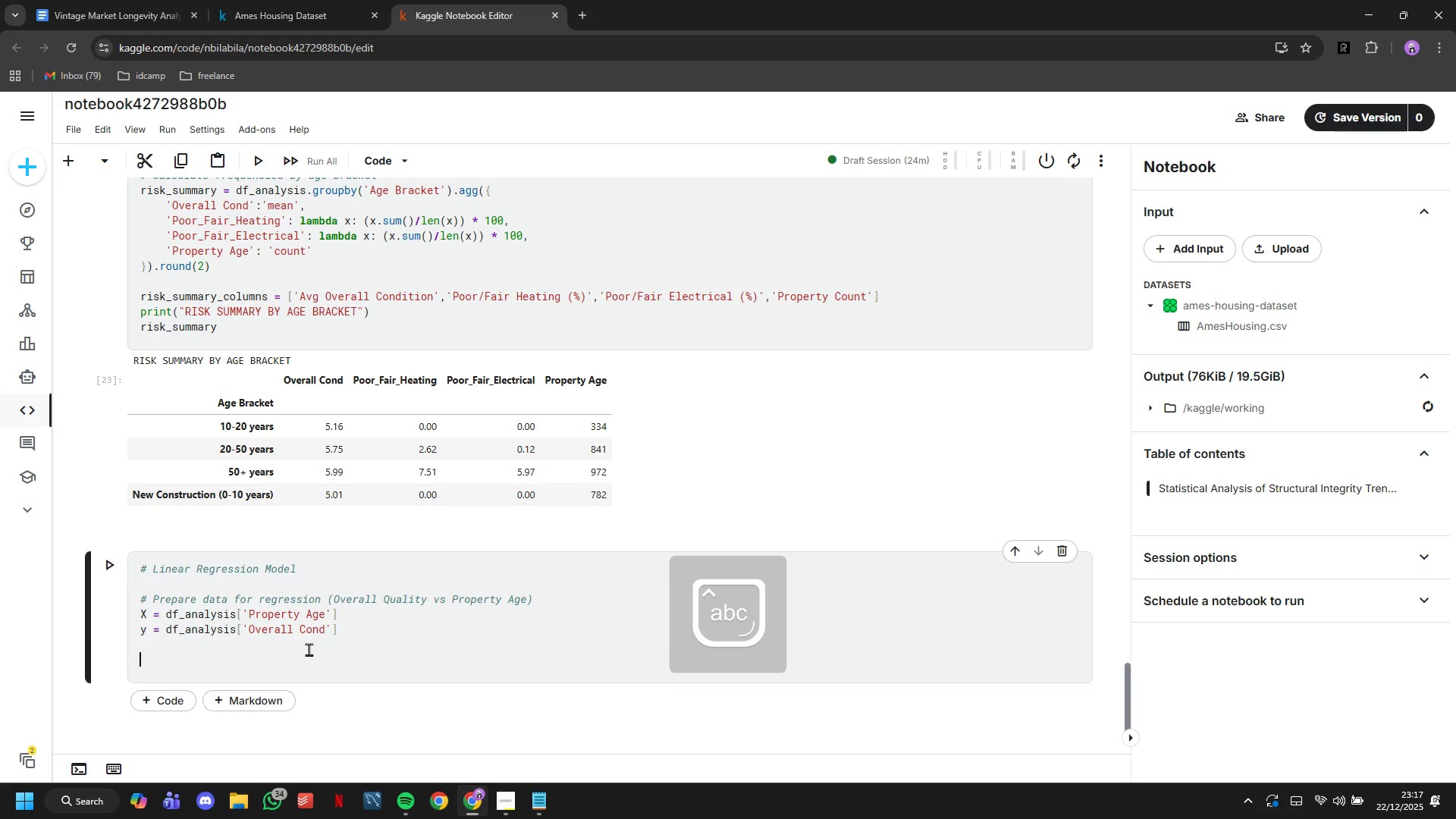 
key(Enter)
 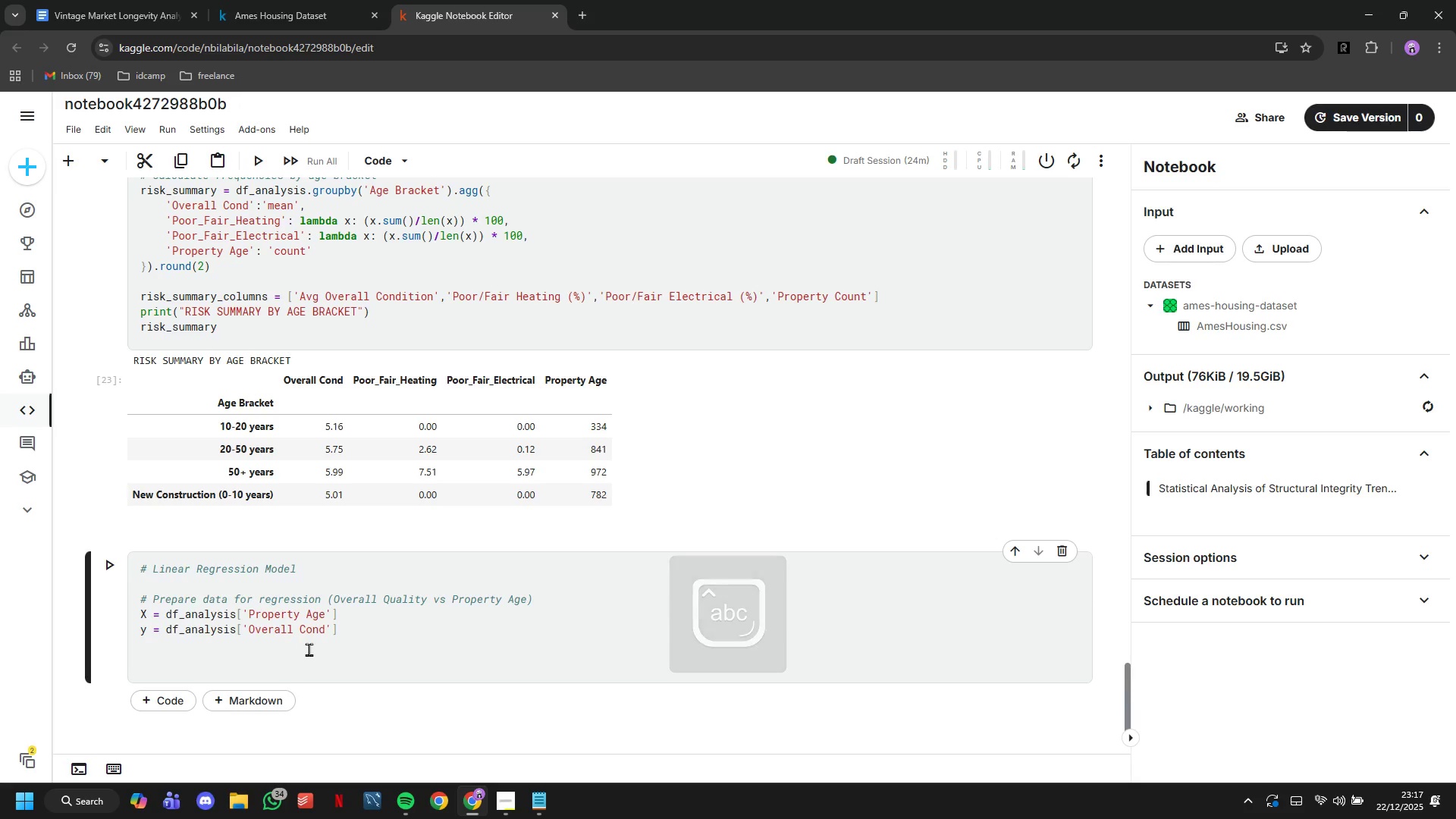 
type(# Fit )
 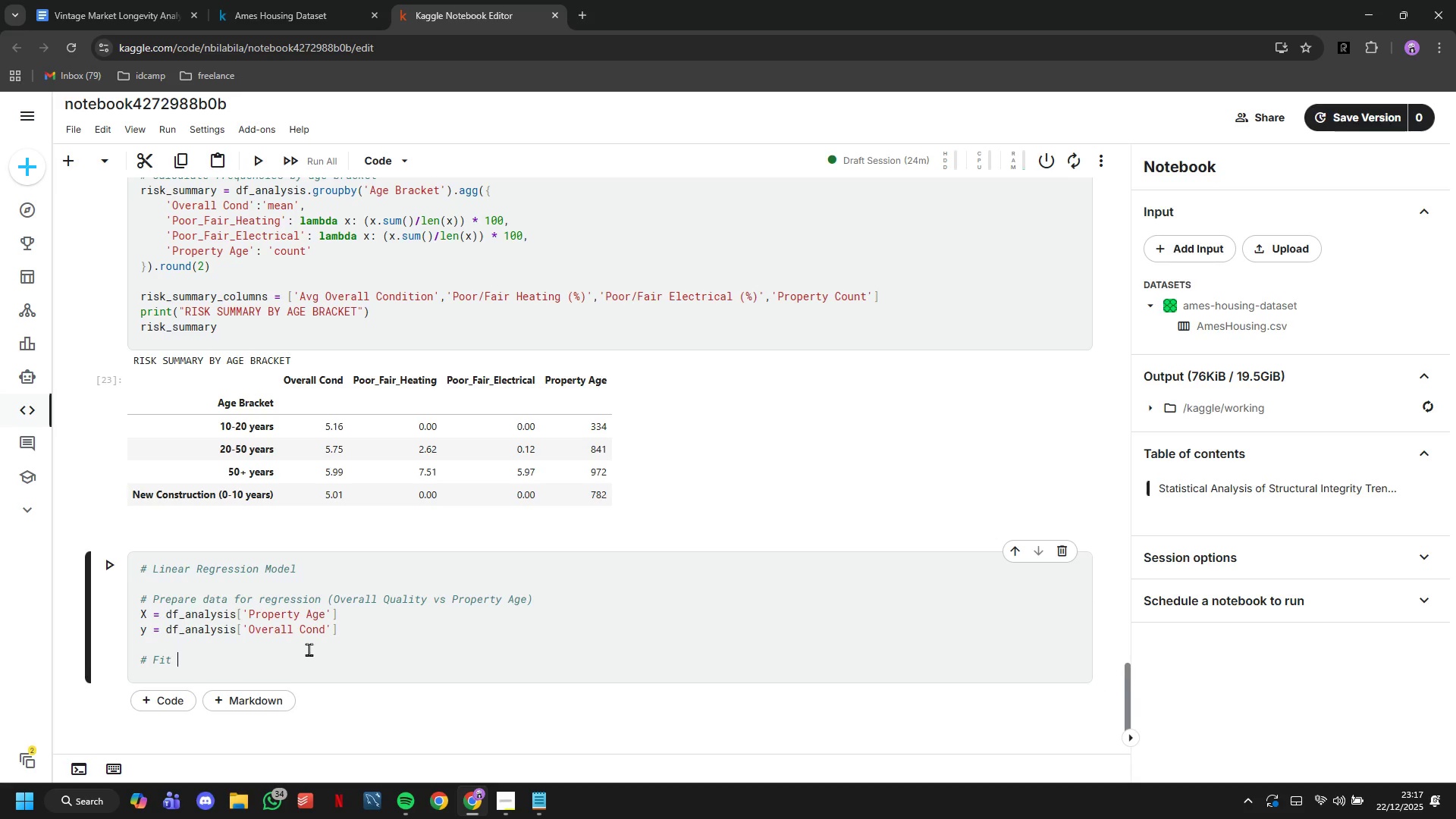 
wait(6.84)
 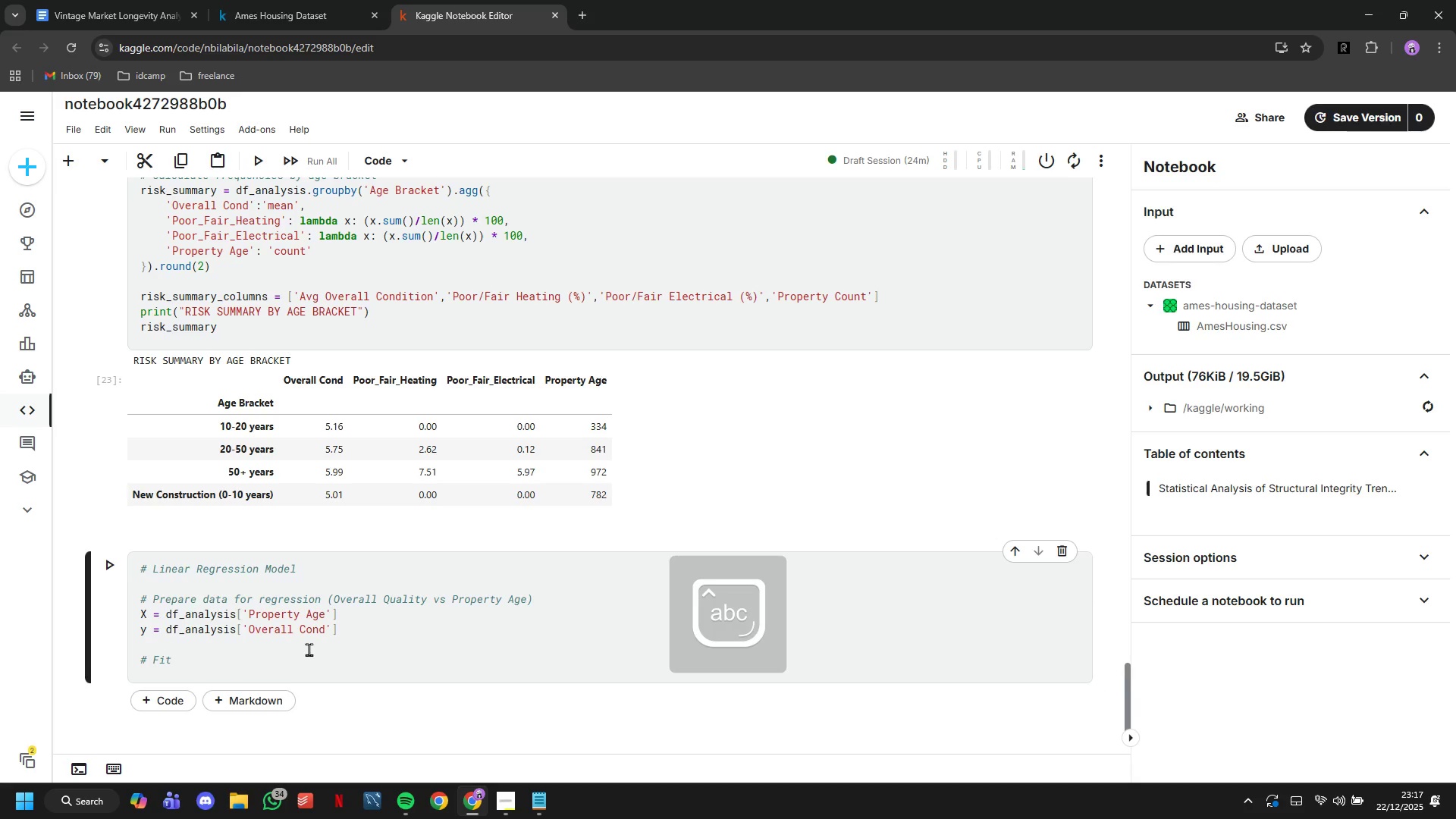 
type(linear regression model)
 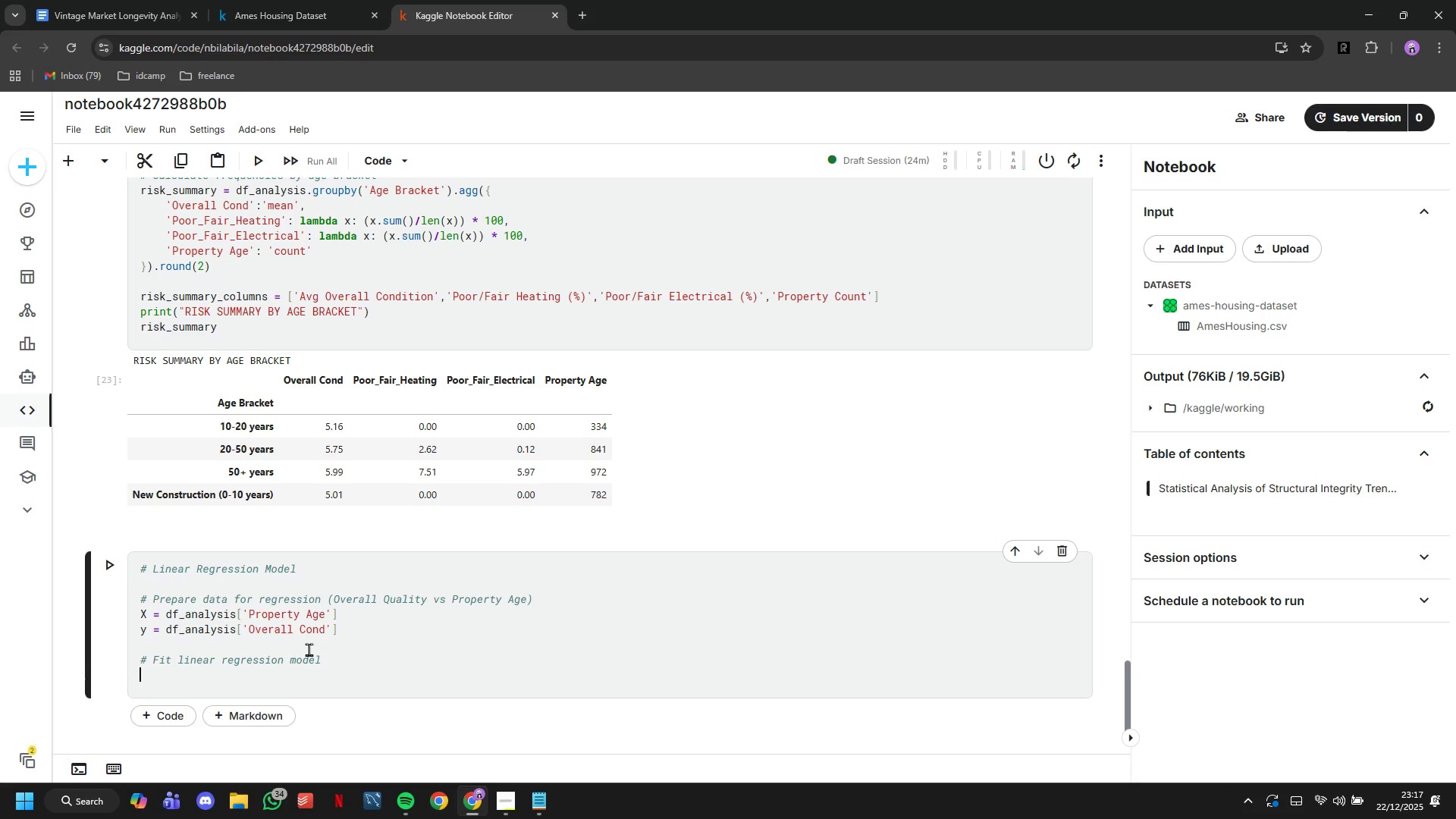 
key(Enter)
 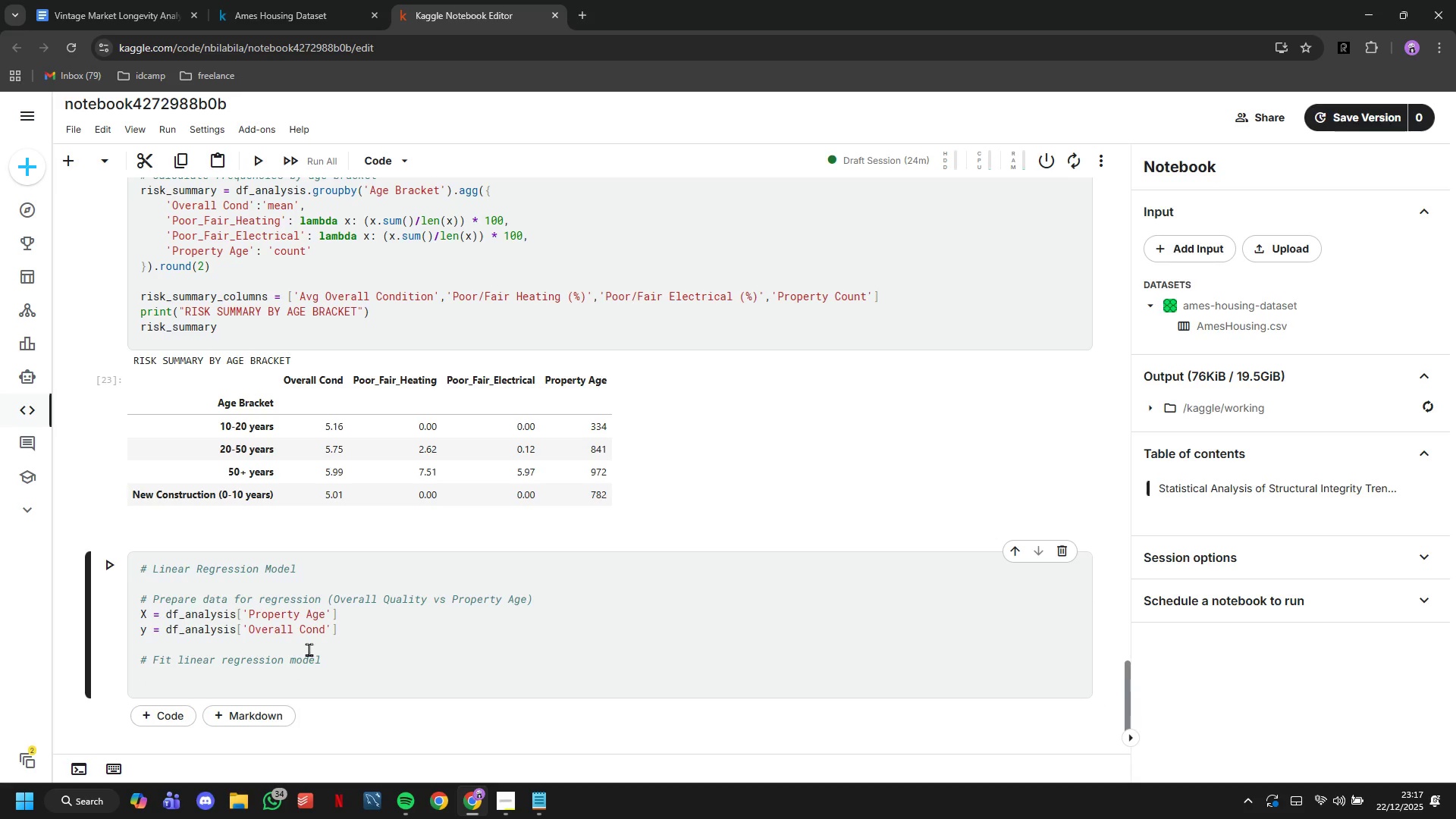 
type(model = LinearRegression()
 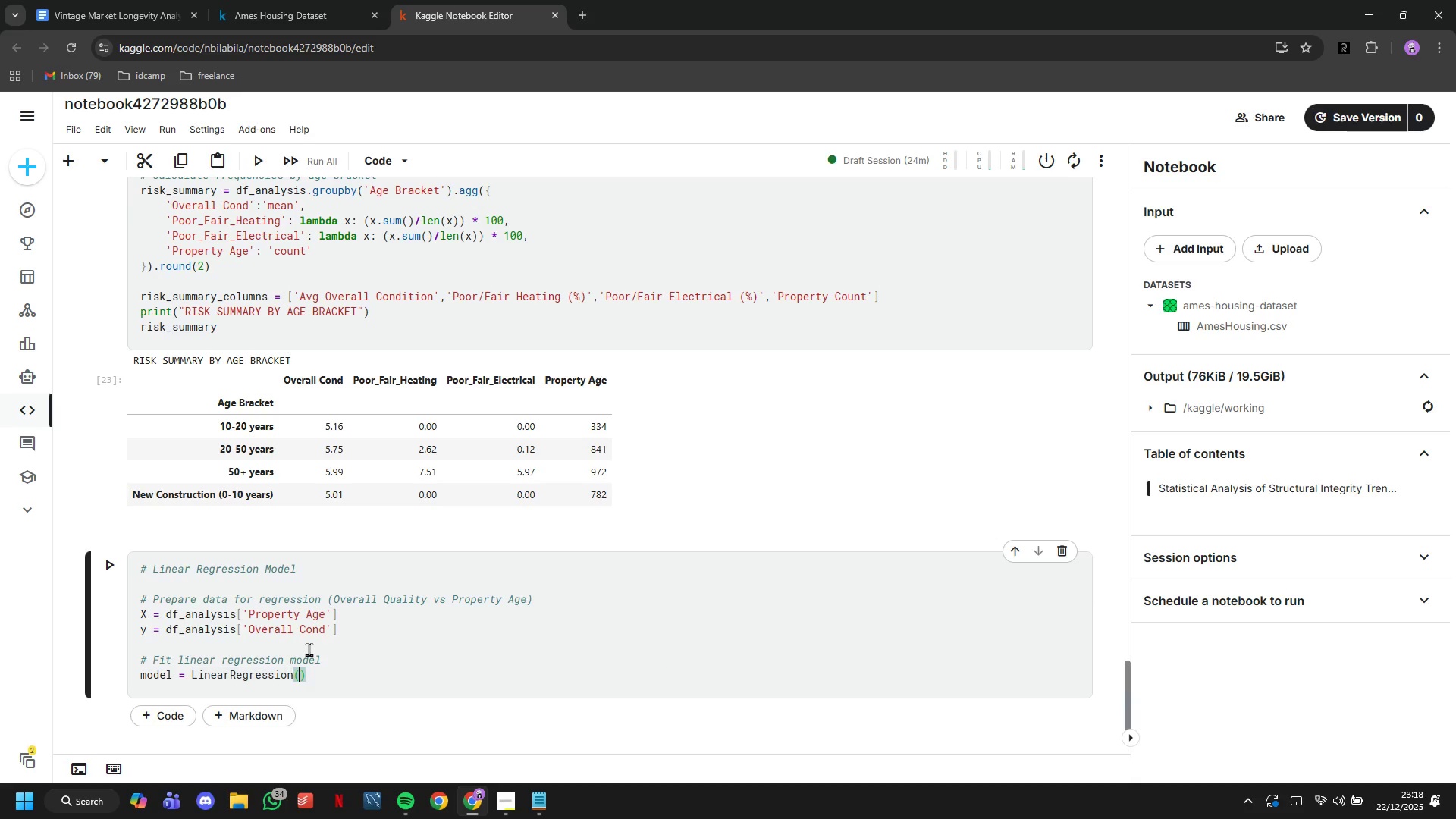 
 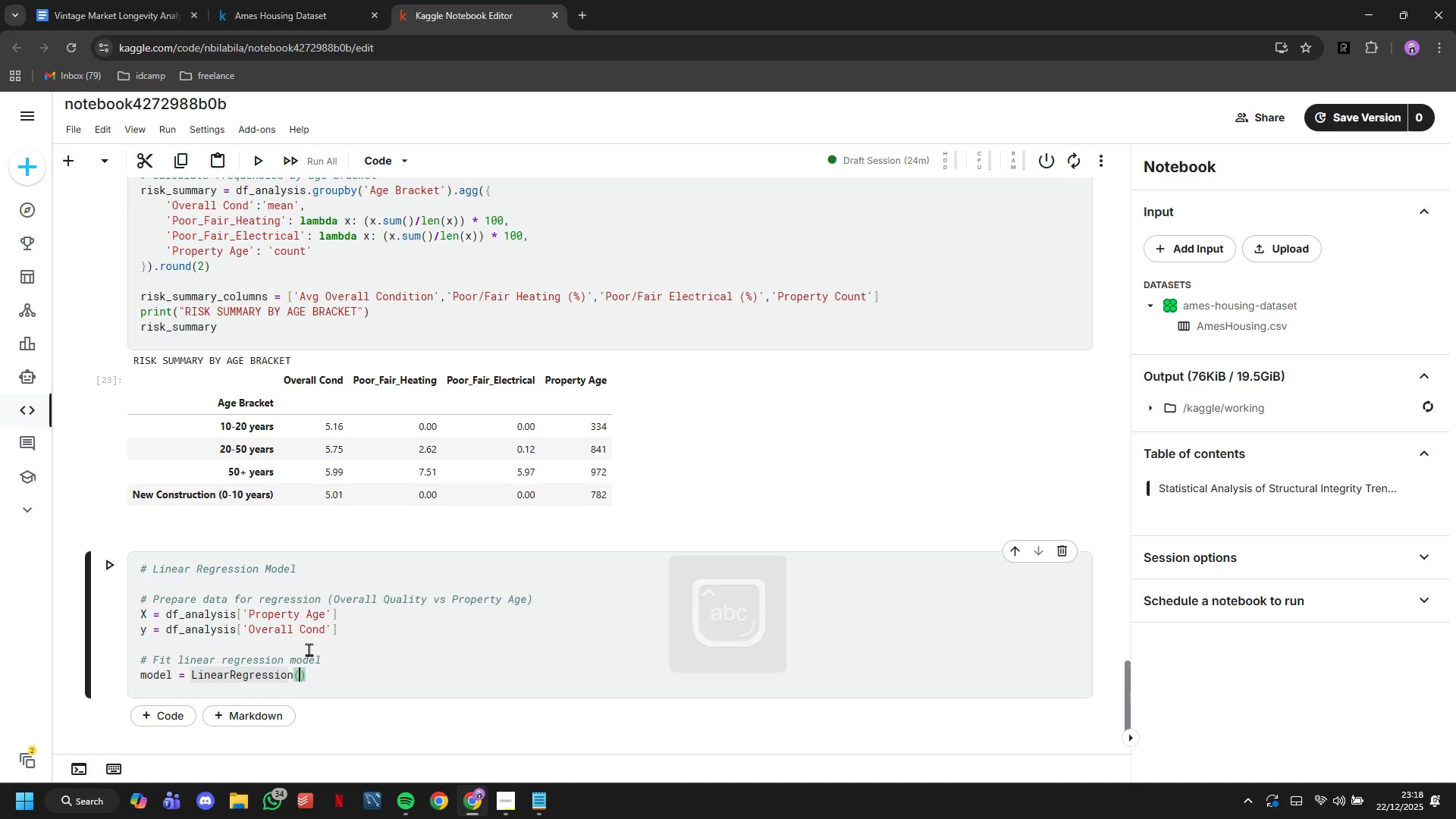 
key(ArrowRight)
 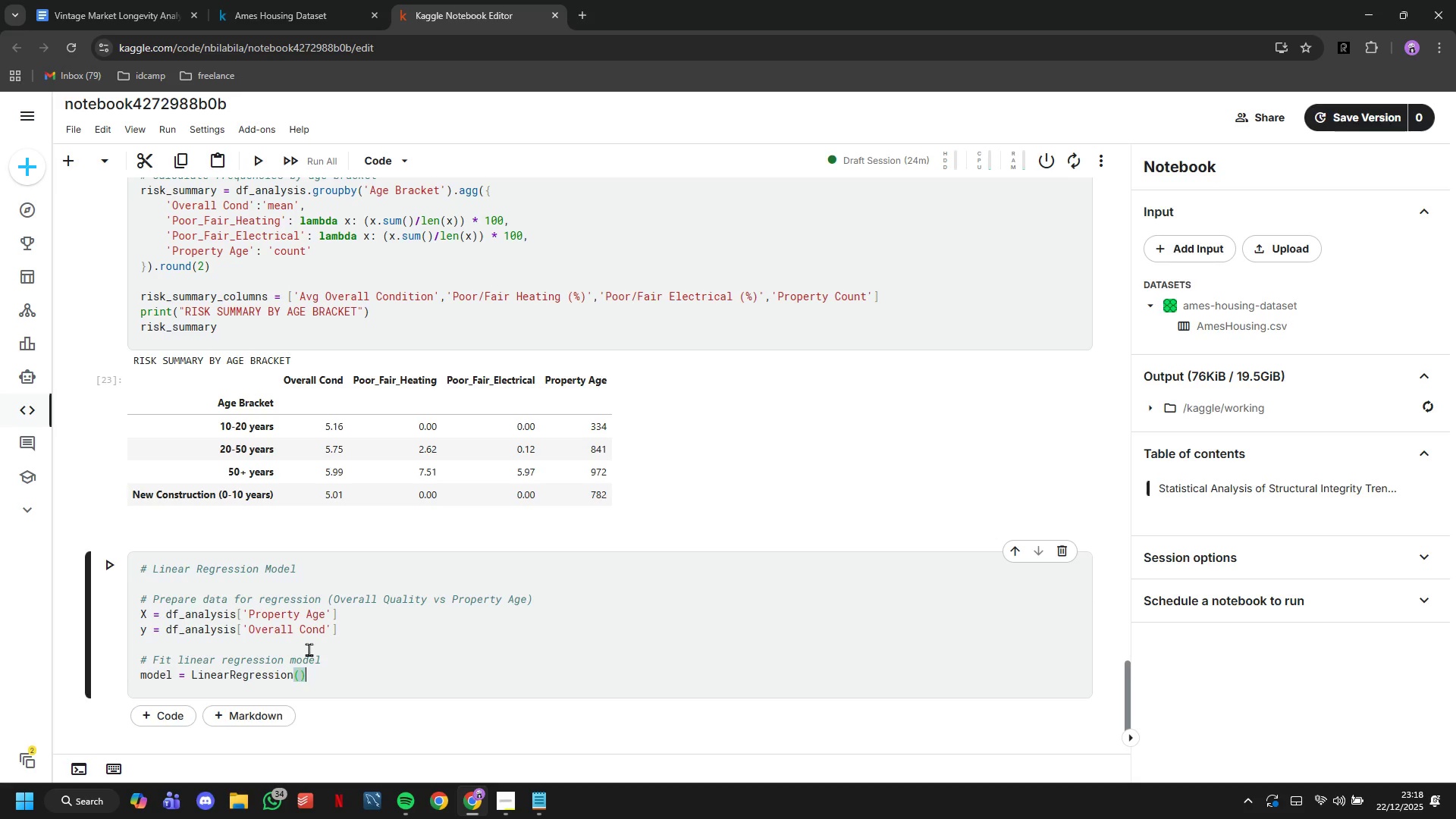 
key(Enter)
 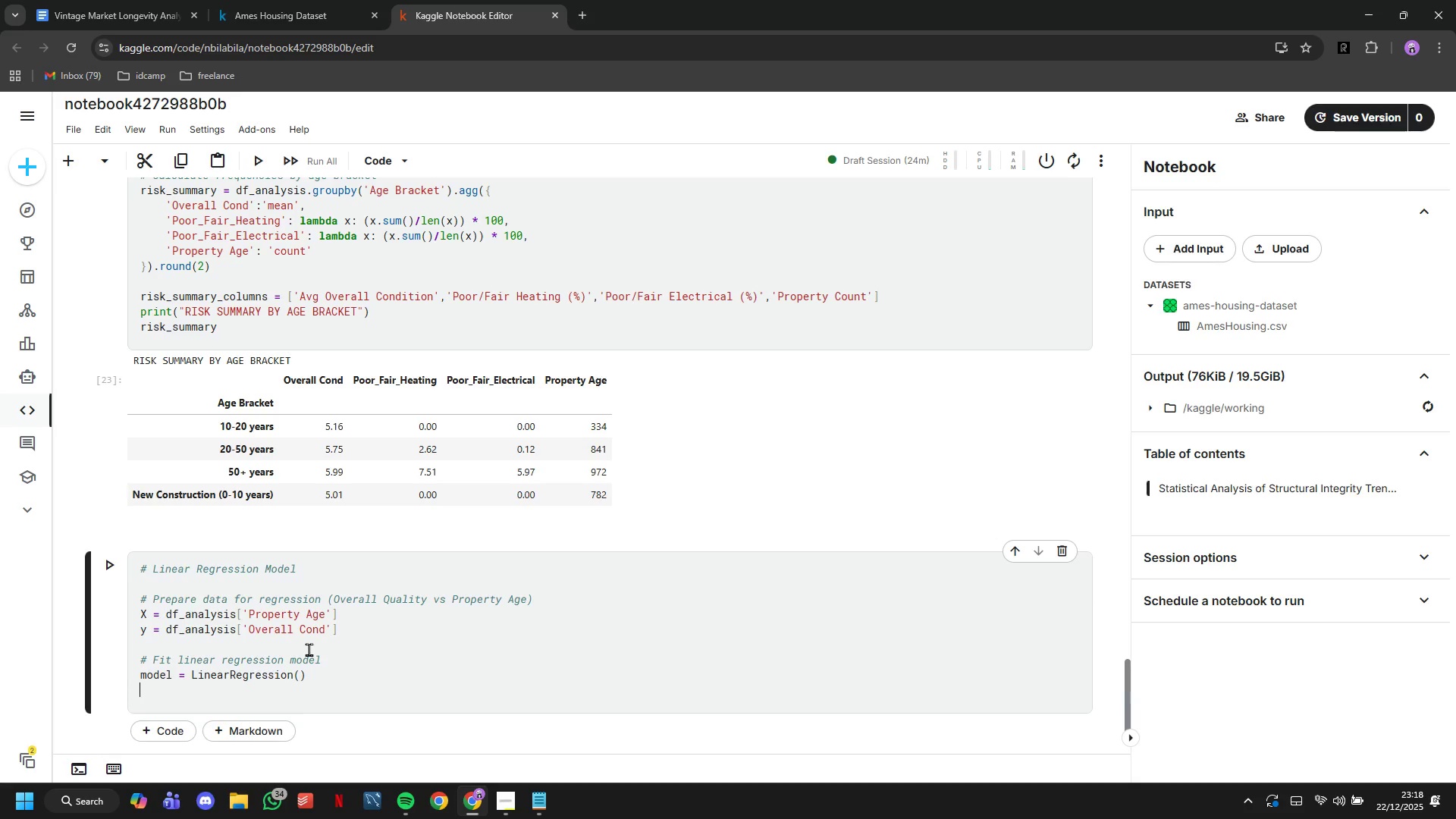 
type(mp)
key(Backspace)
type(odel.fit(X,y)
 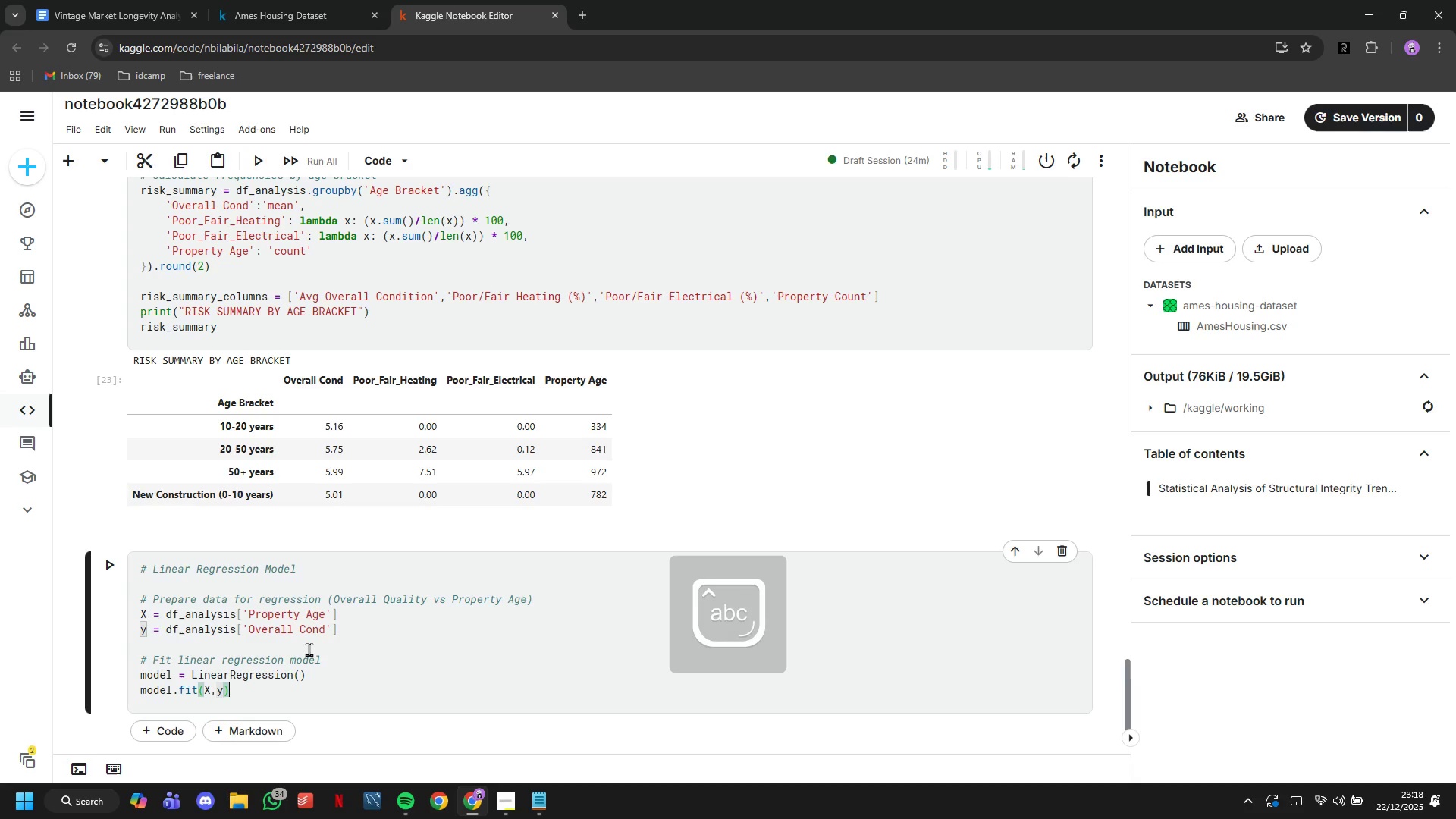 
key(ArrowRight)
 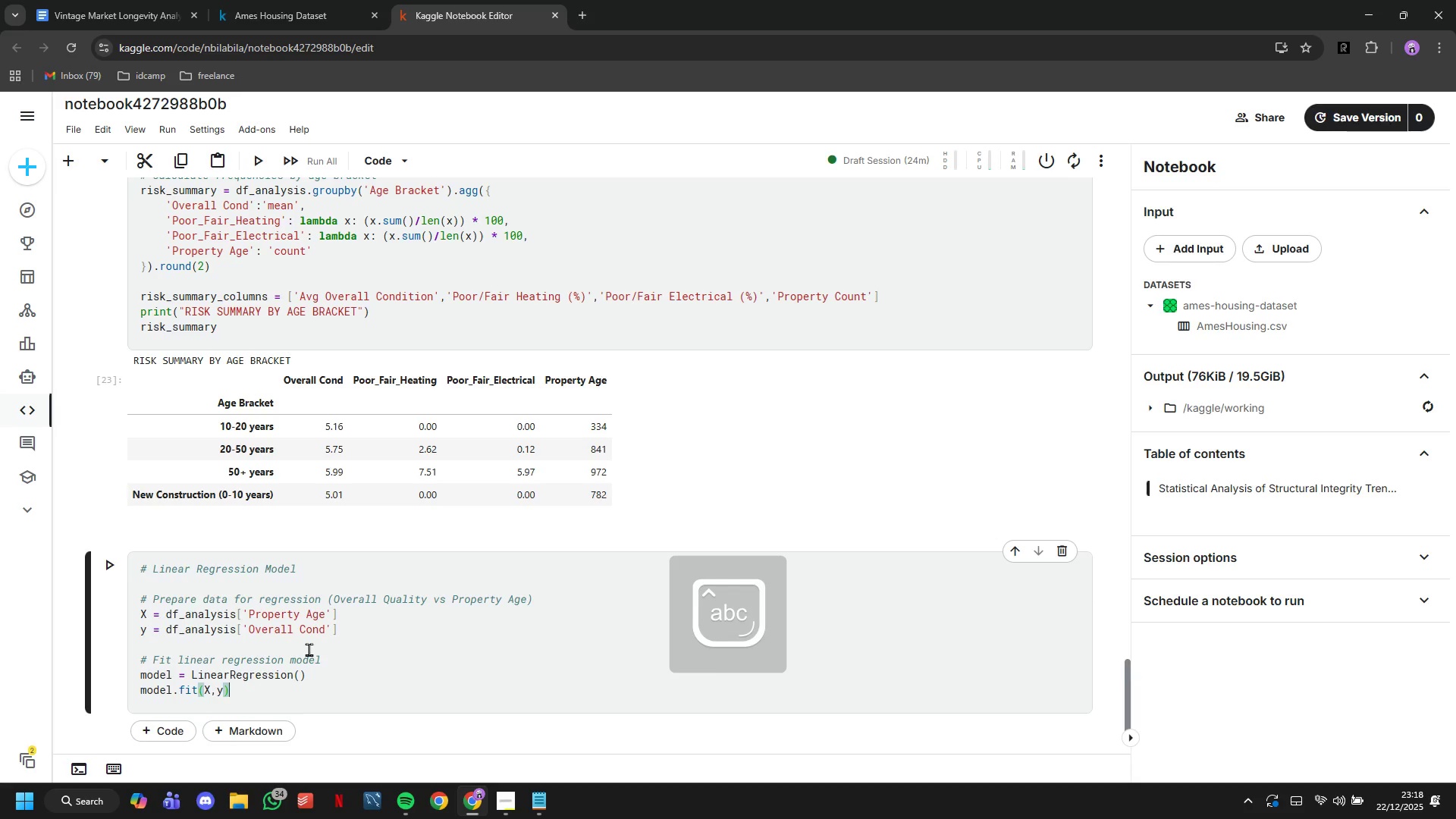 
key(Enter)
 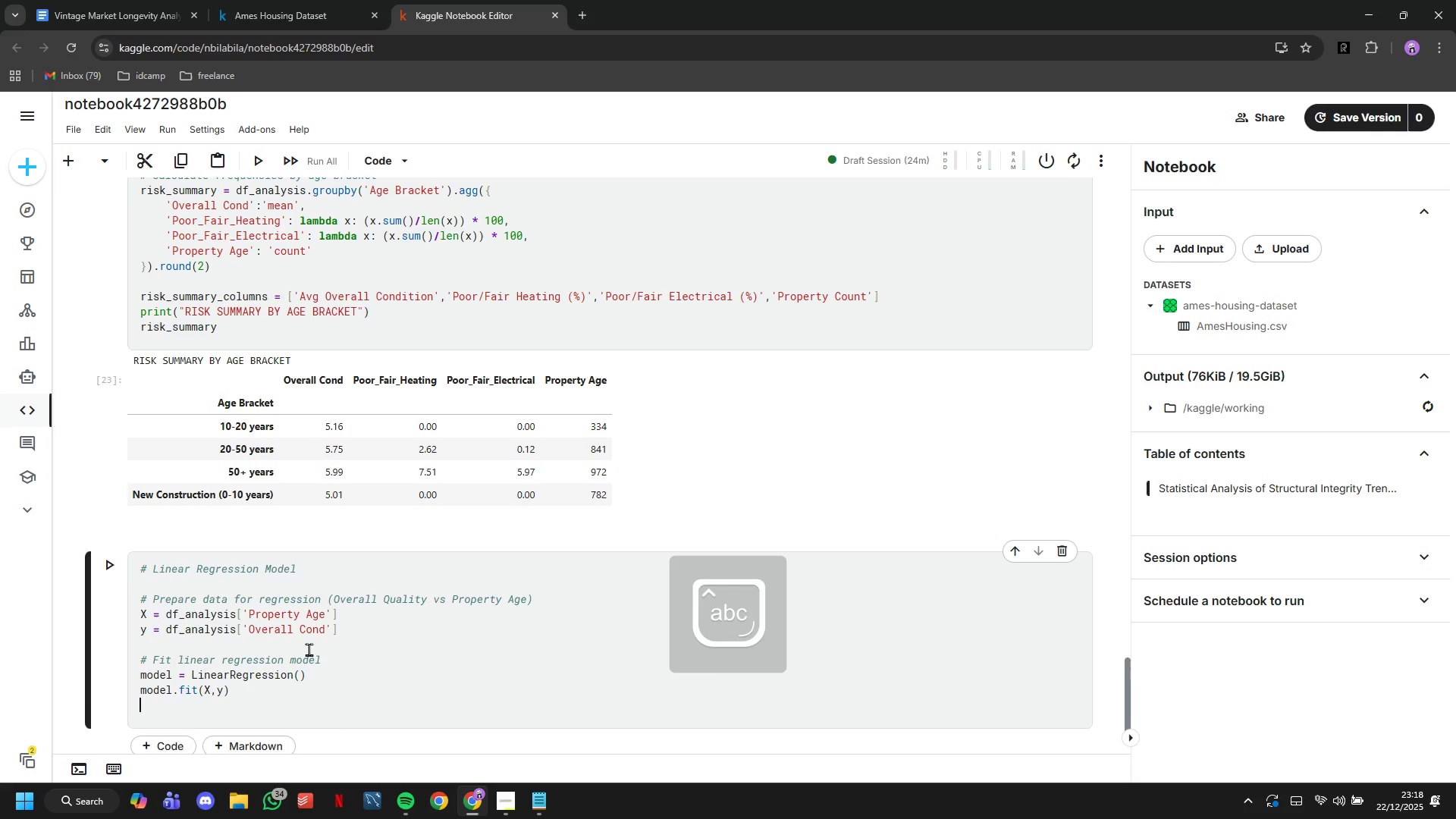 
key(Enter)
 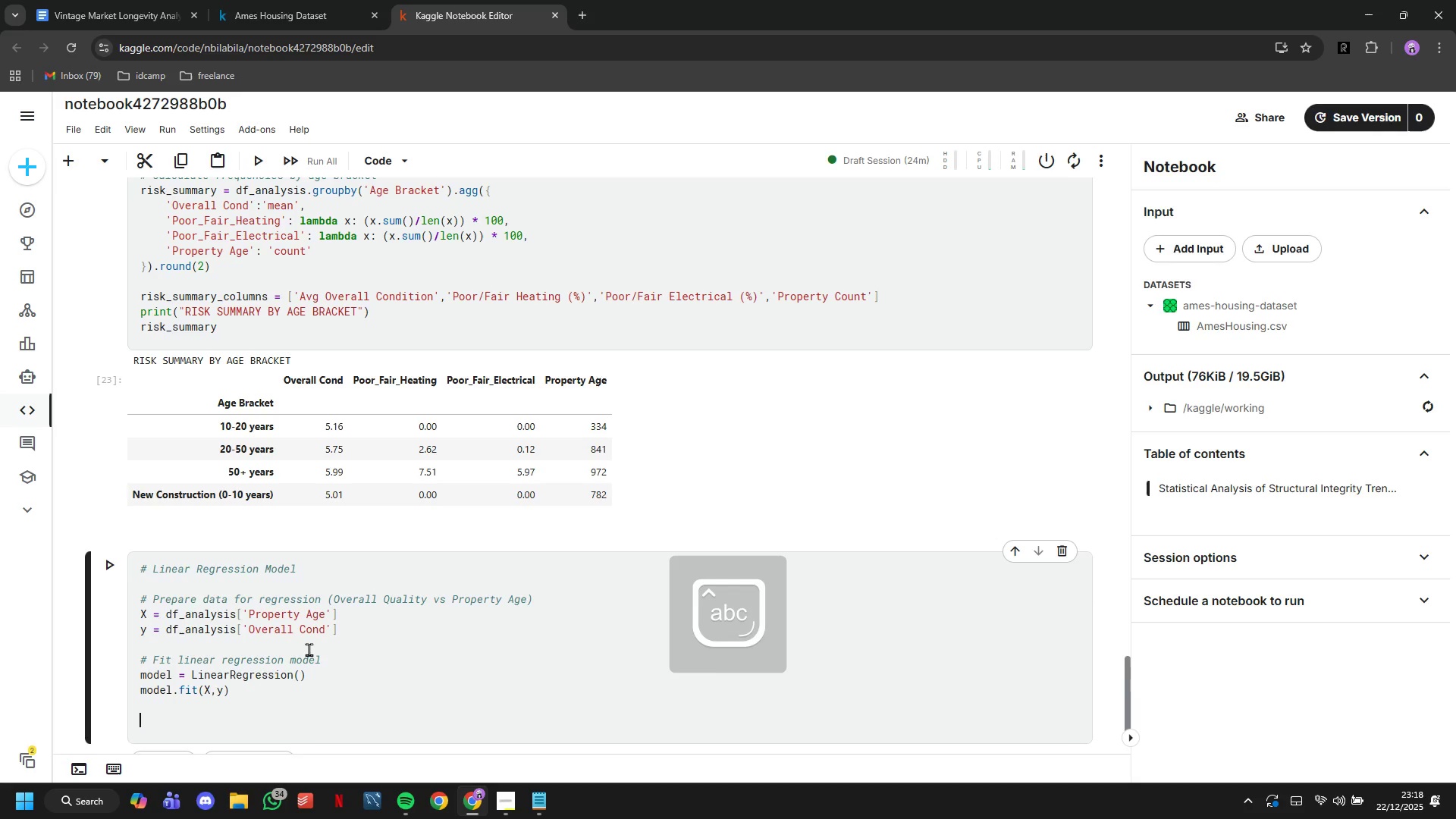 
type(# Get regression statistics)
 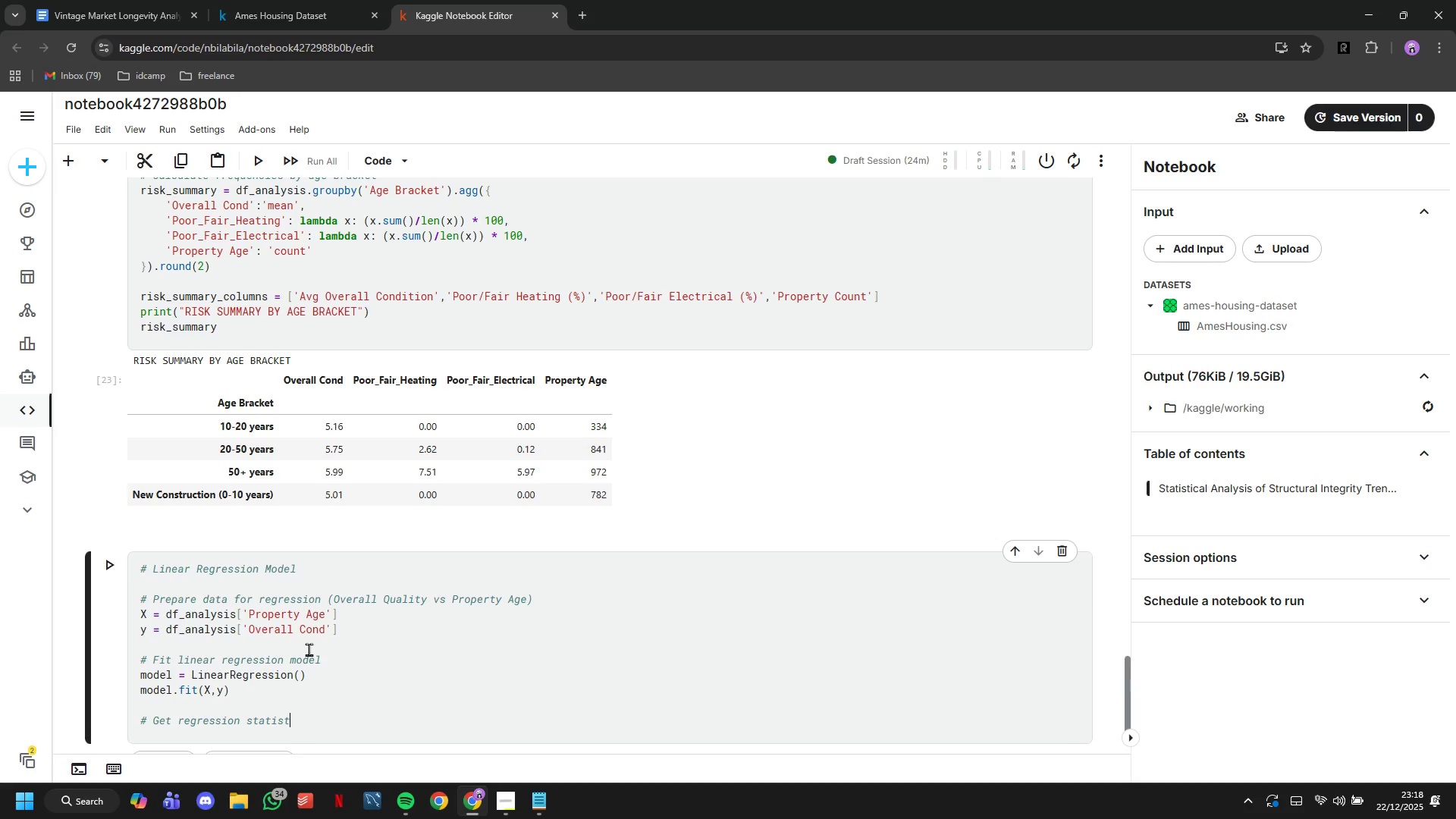 
key(Enter)
 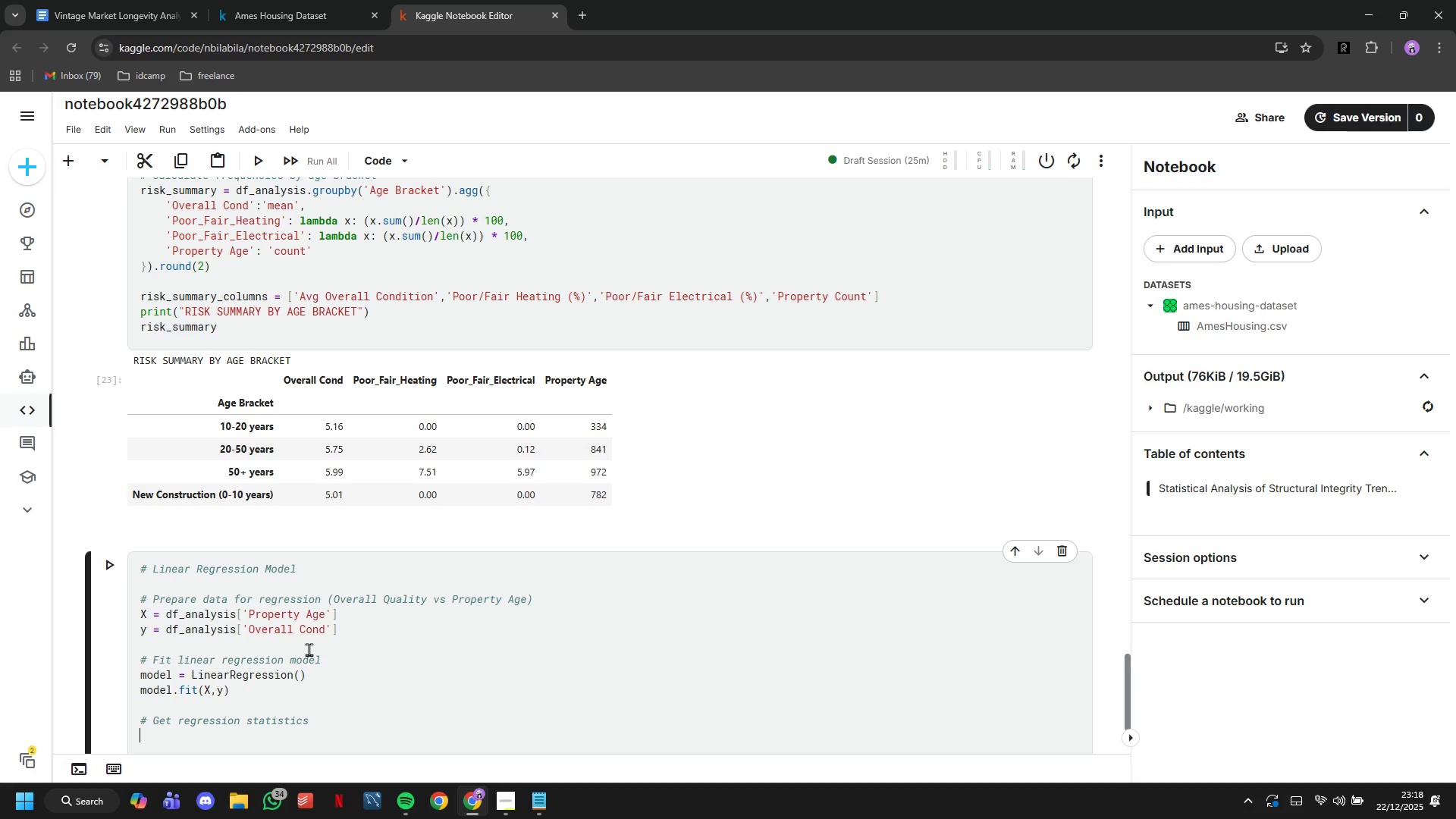 
type(r_squared = model.score(X,y)
 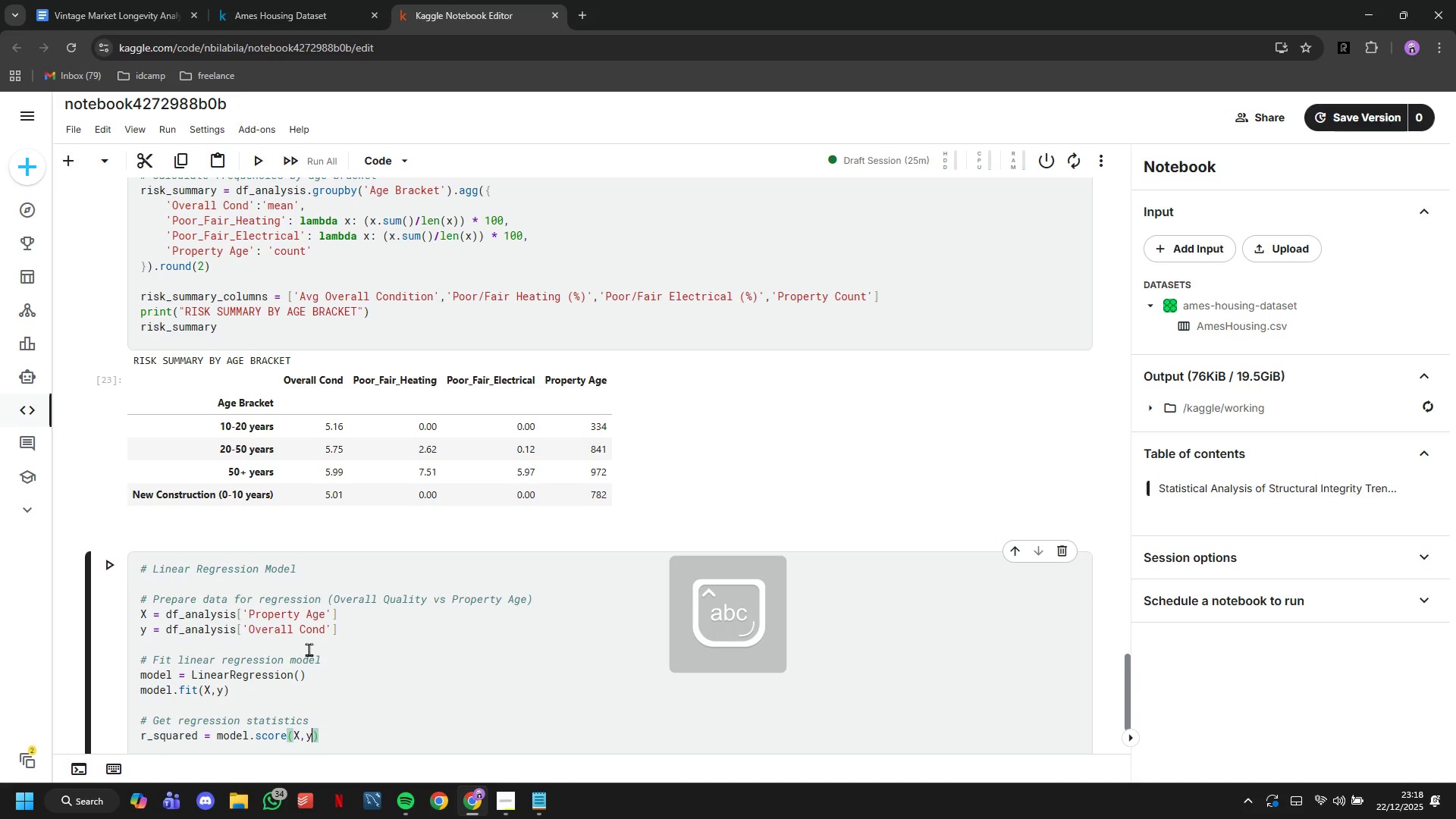 
key(ArrowRight)
 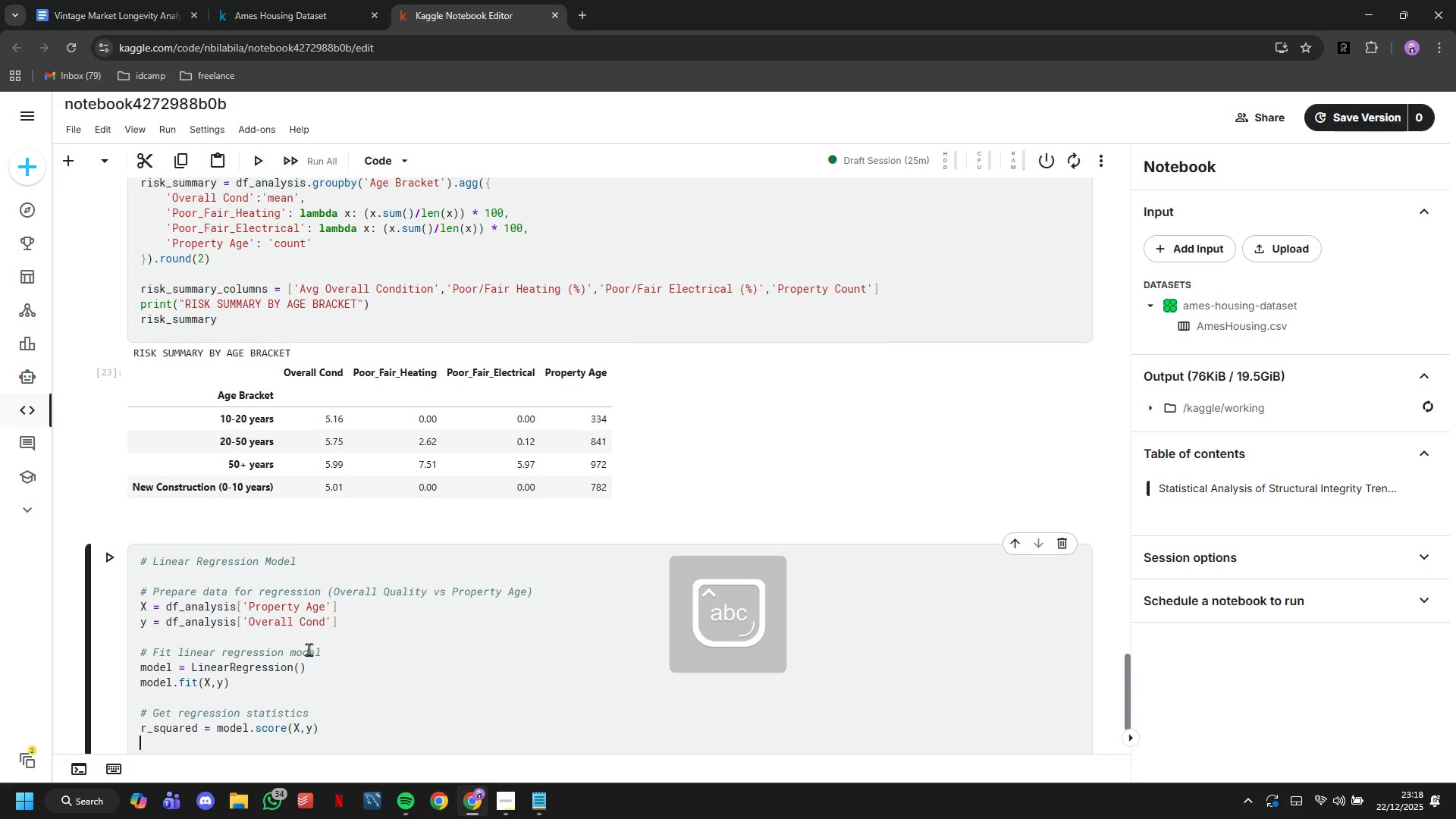 
key(Enter)
 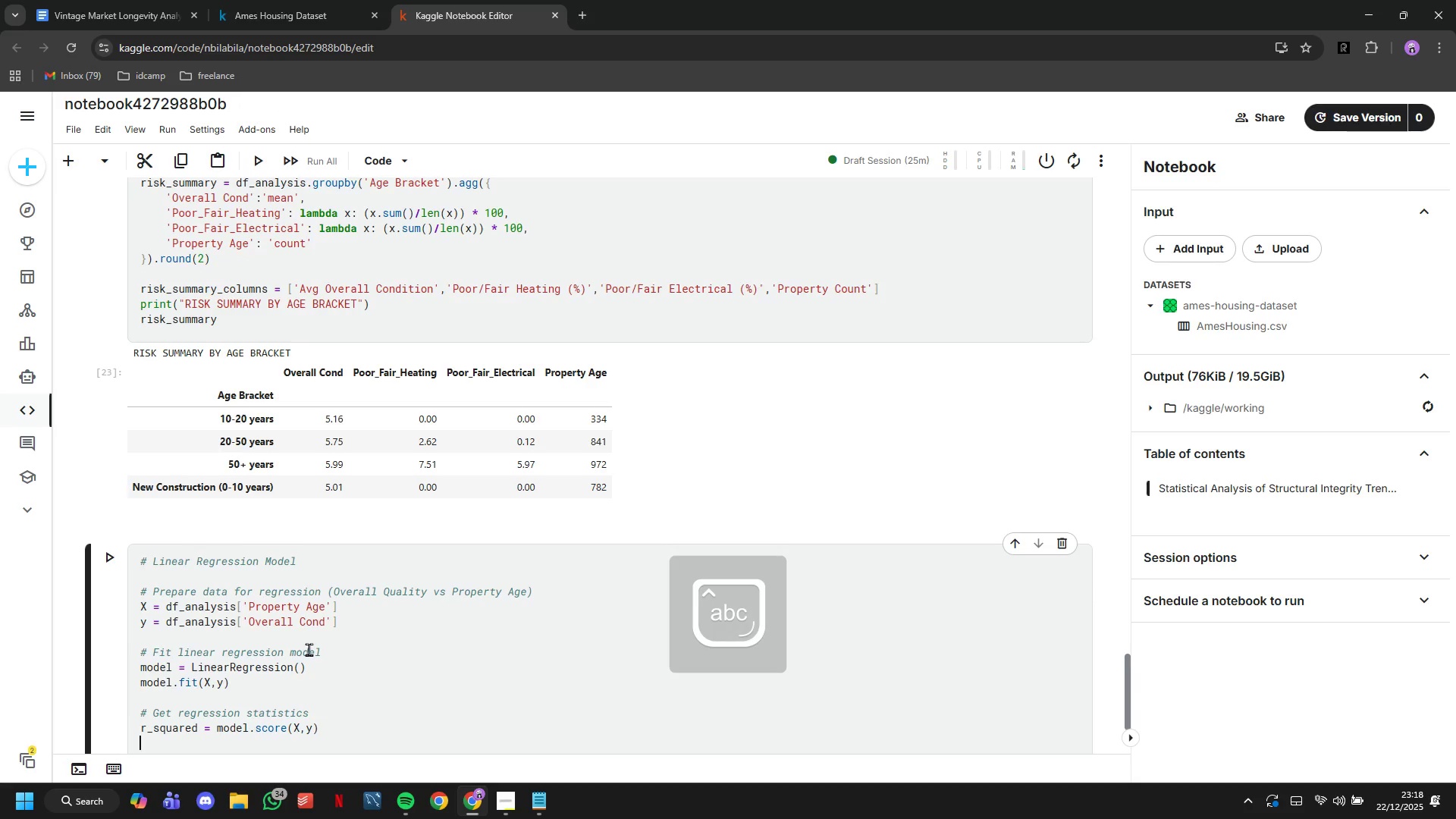 
type(slope = model.coef_[0)
 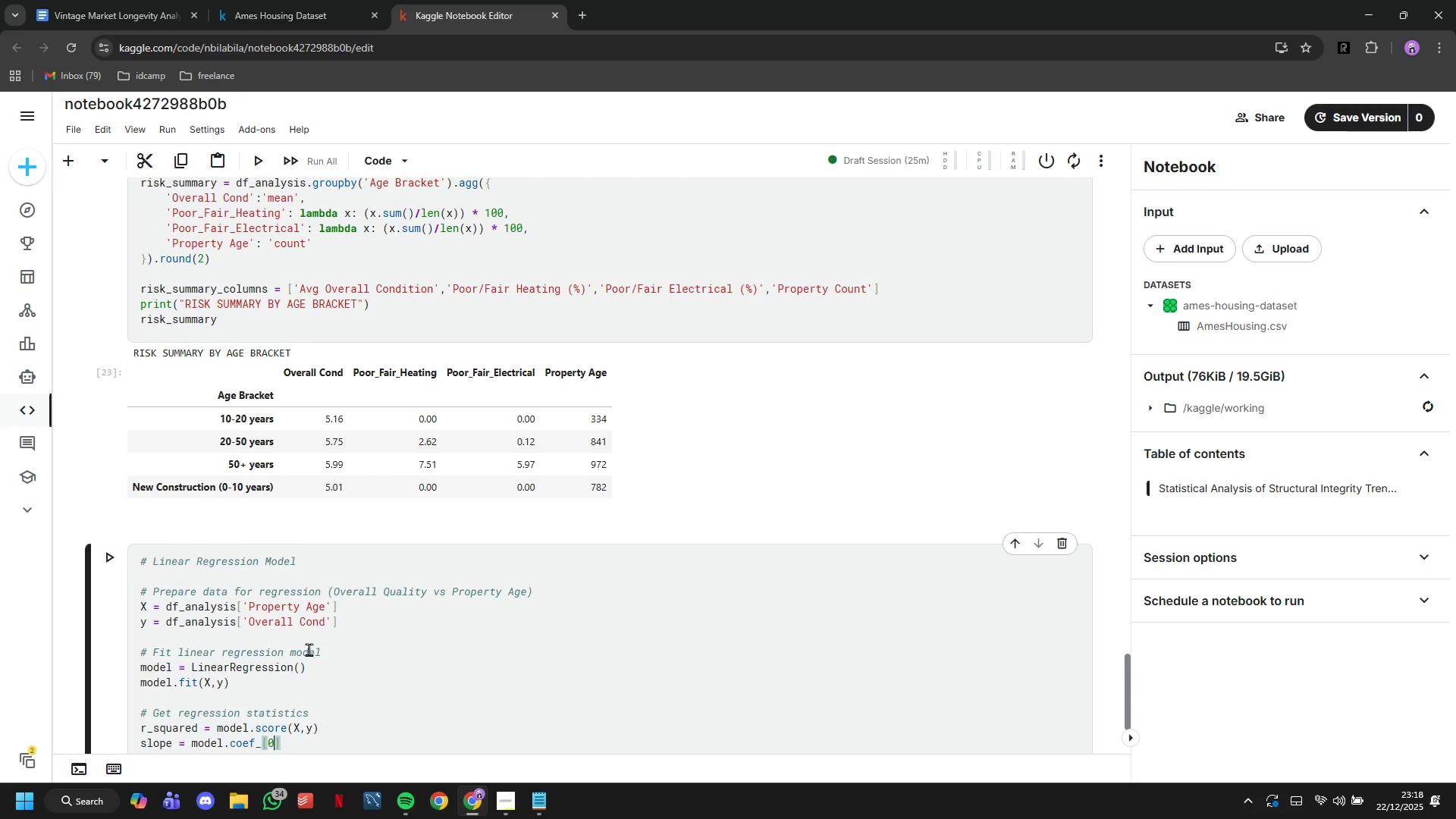 
key(ArrowRight)
 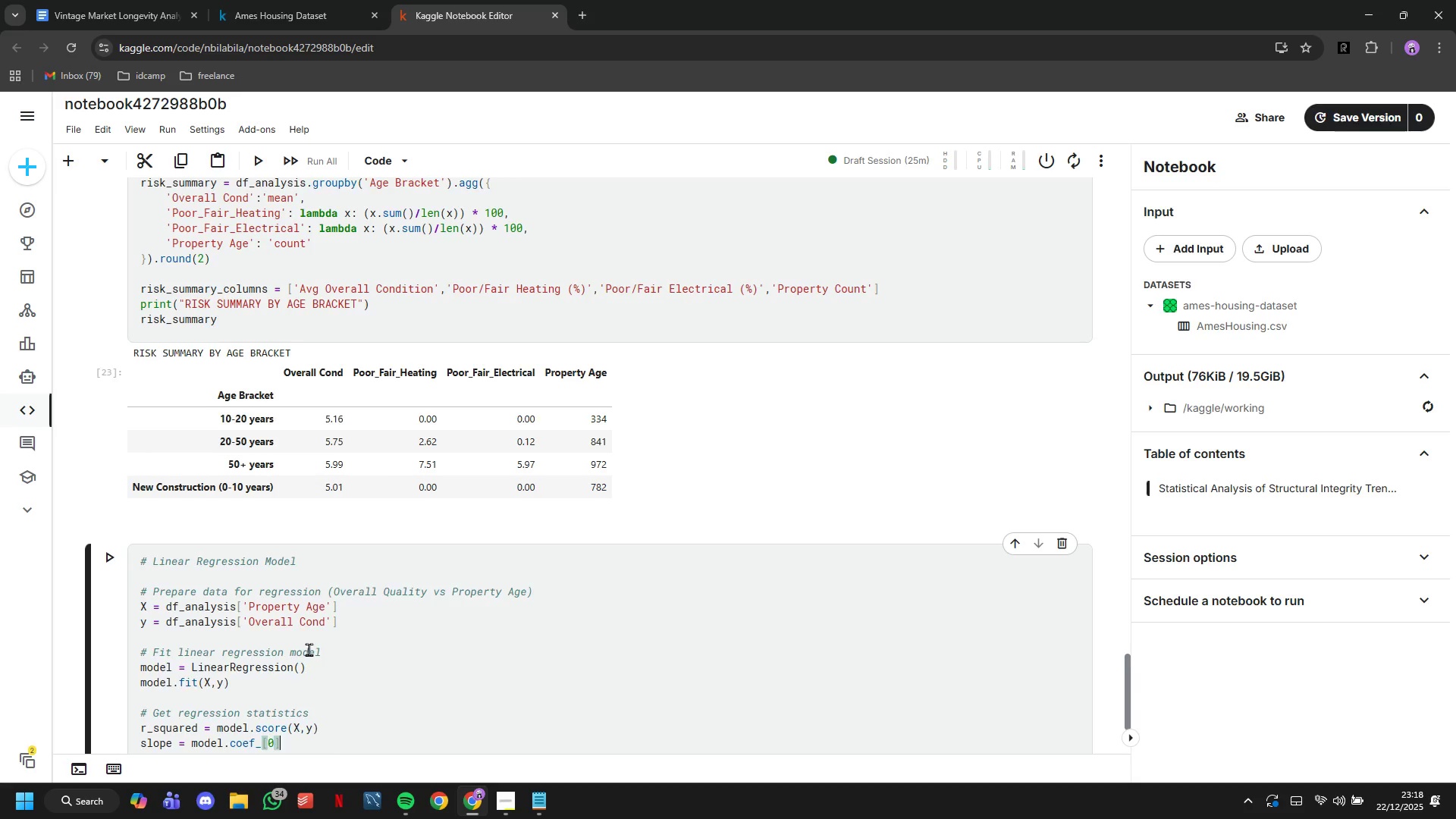 
key(Enter)
 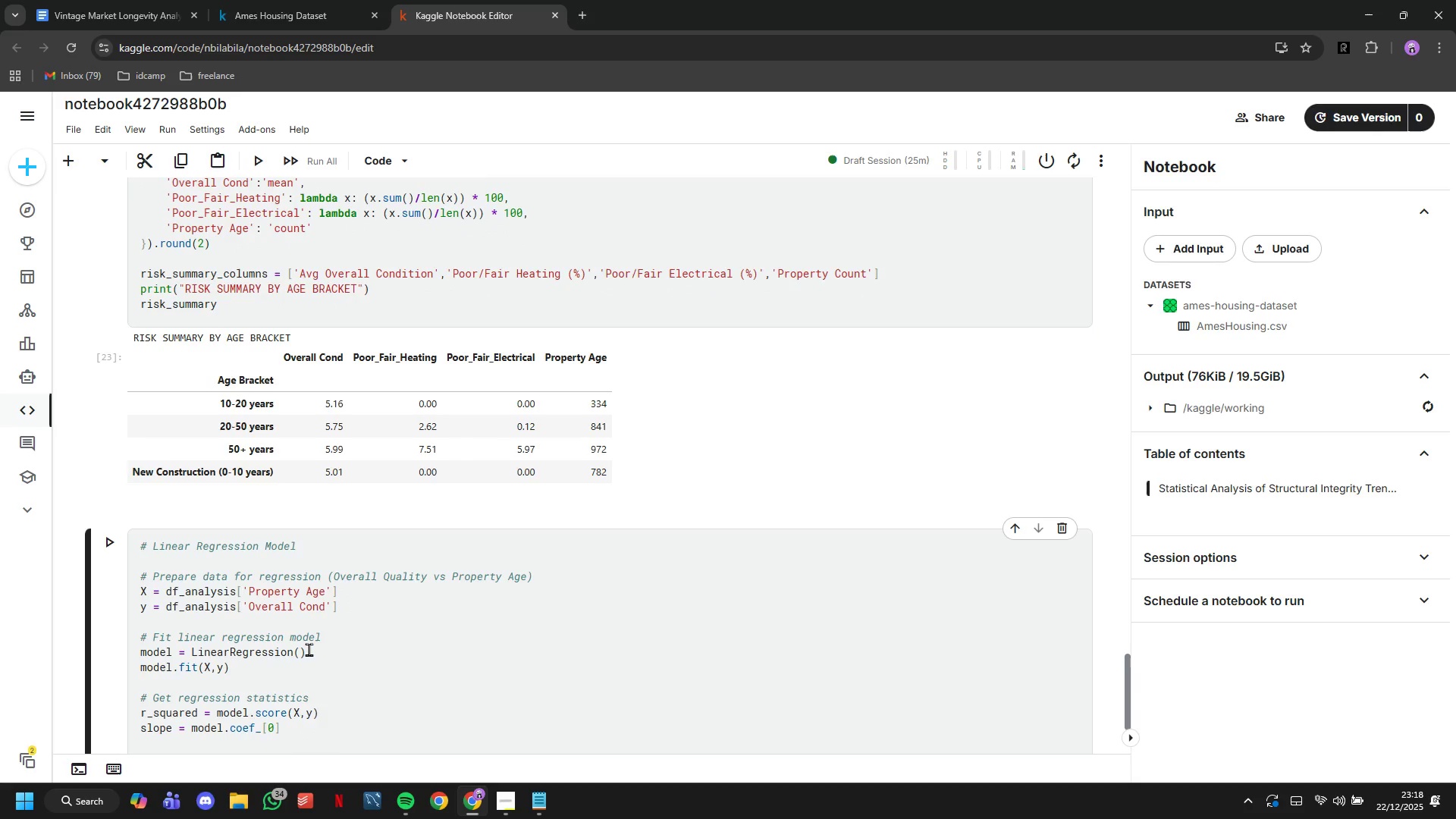 
type(intercept = model.intercept_)
 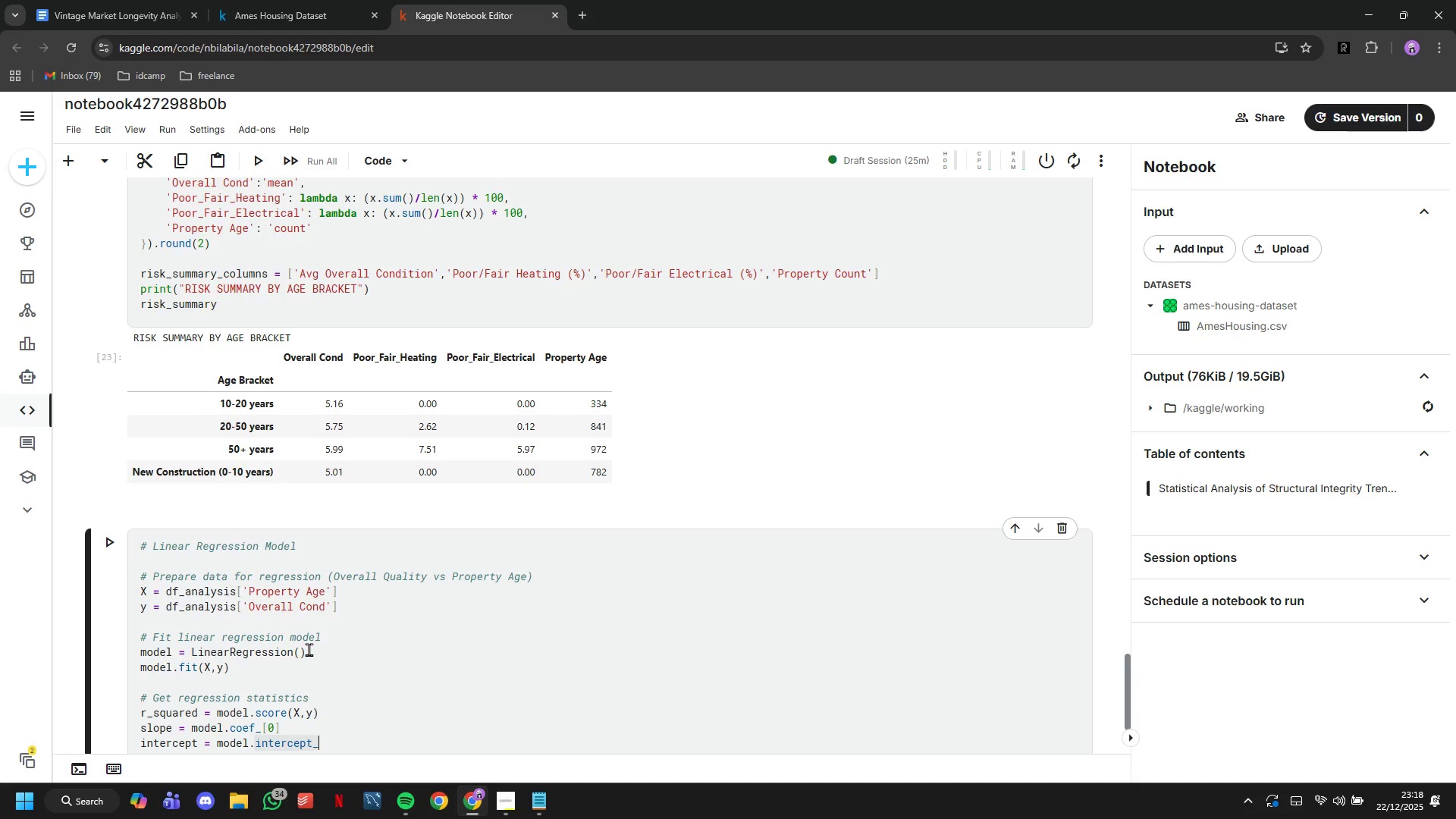 
key(Enter)
 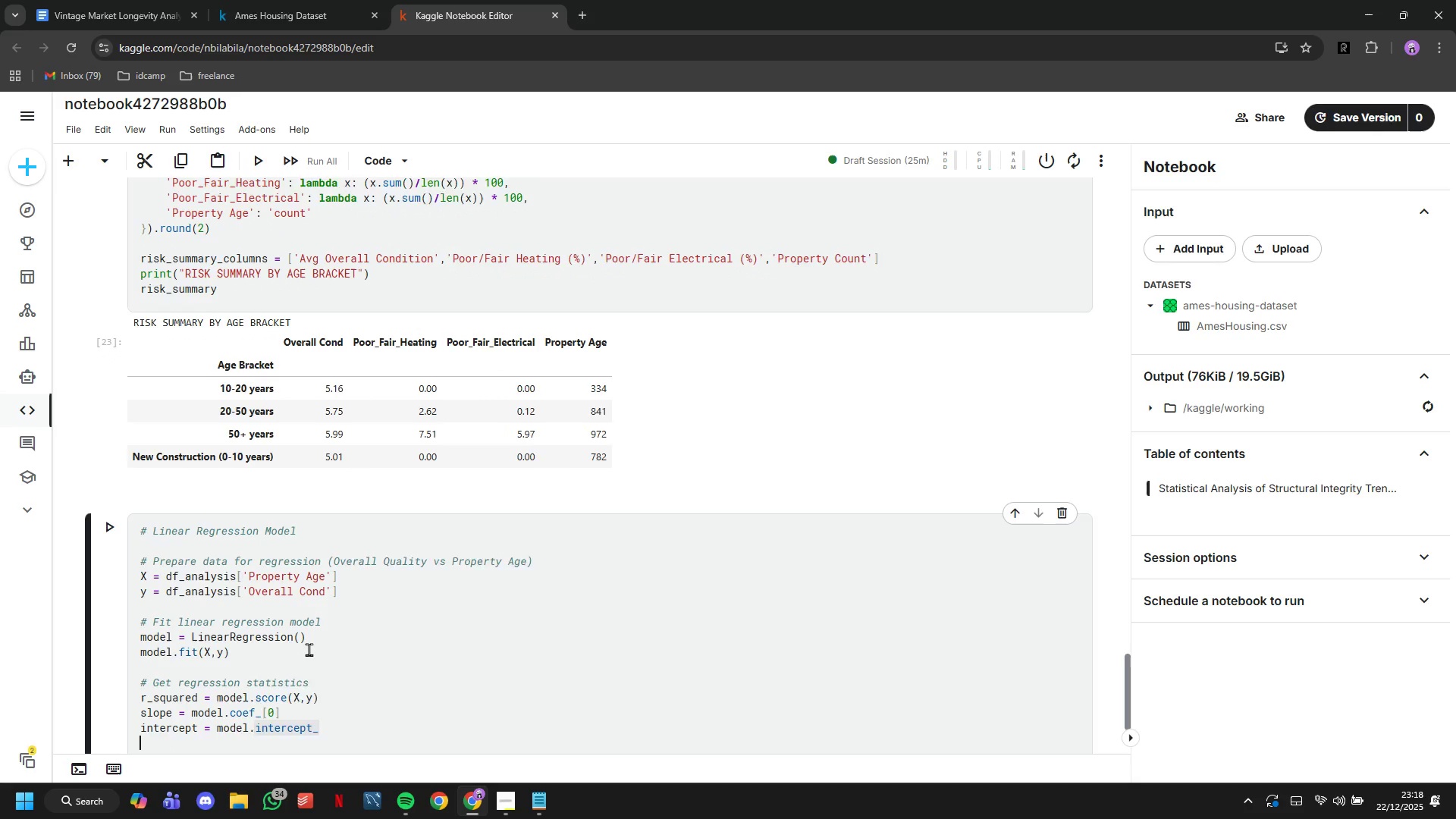 
key(Enter)
 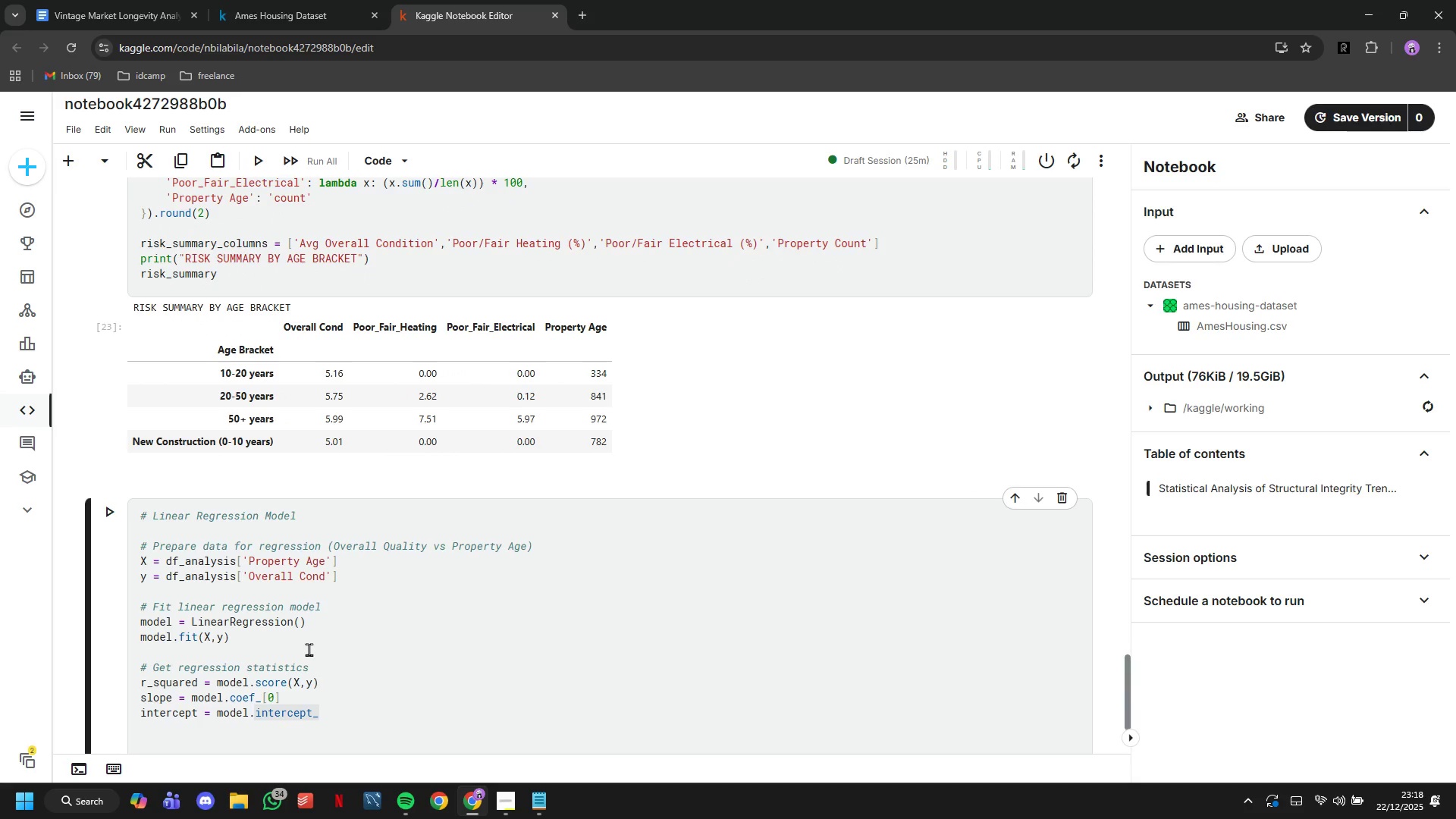 
scroll: coordinate [309, 649], scroll_direction: down, amount: 1.0
 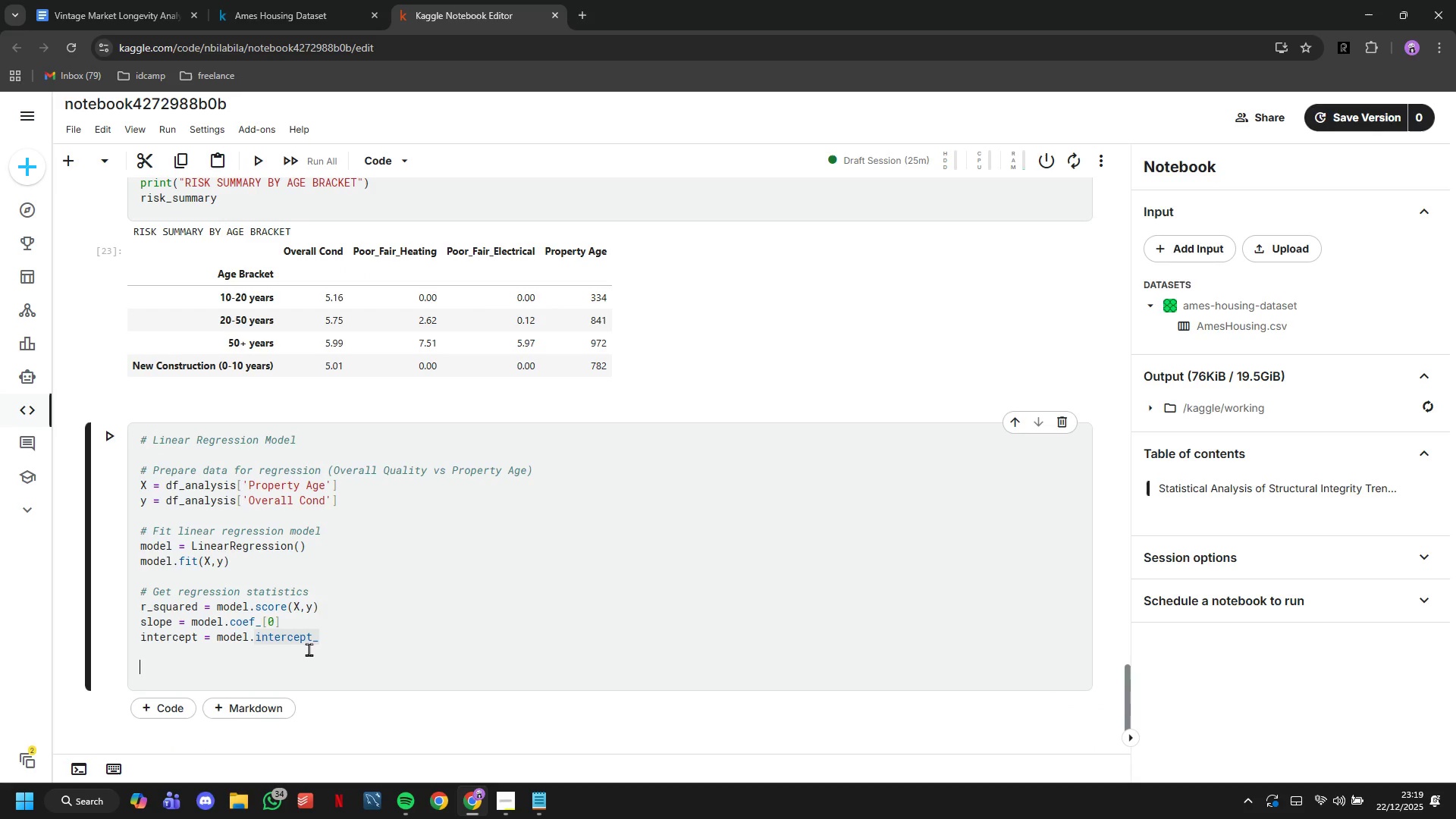 
type(pti)
key(Backspace)
key(Backspace)
type(rint(f)
key(Backspace)
type("Linear Regression Results)
 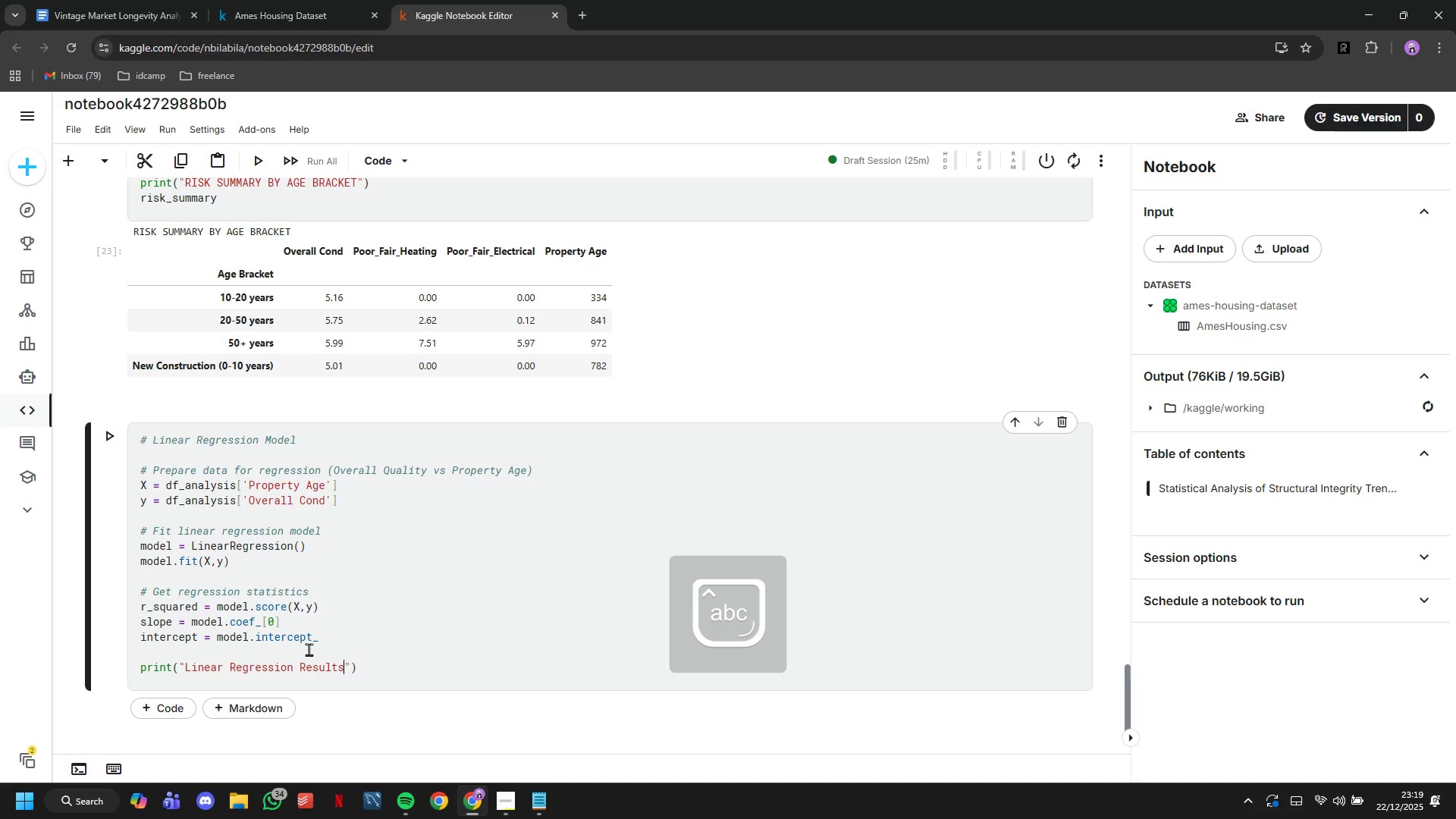 
key(ArrowRight)
 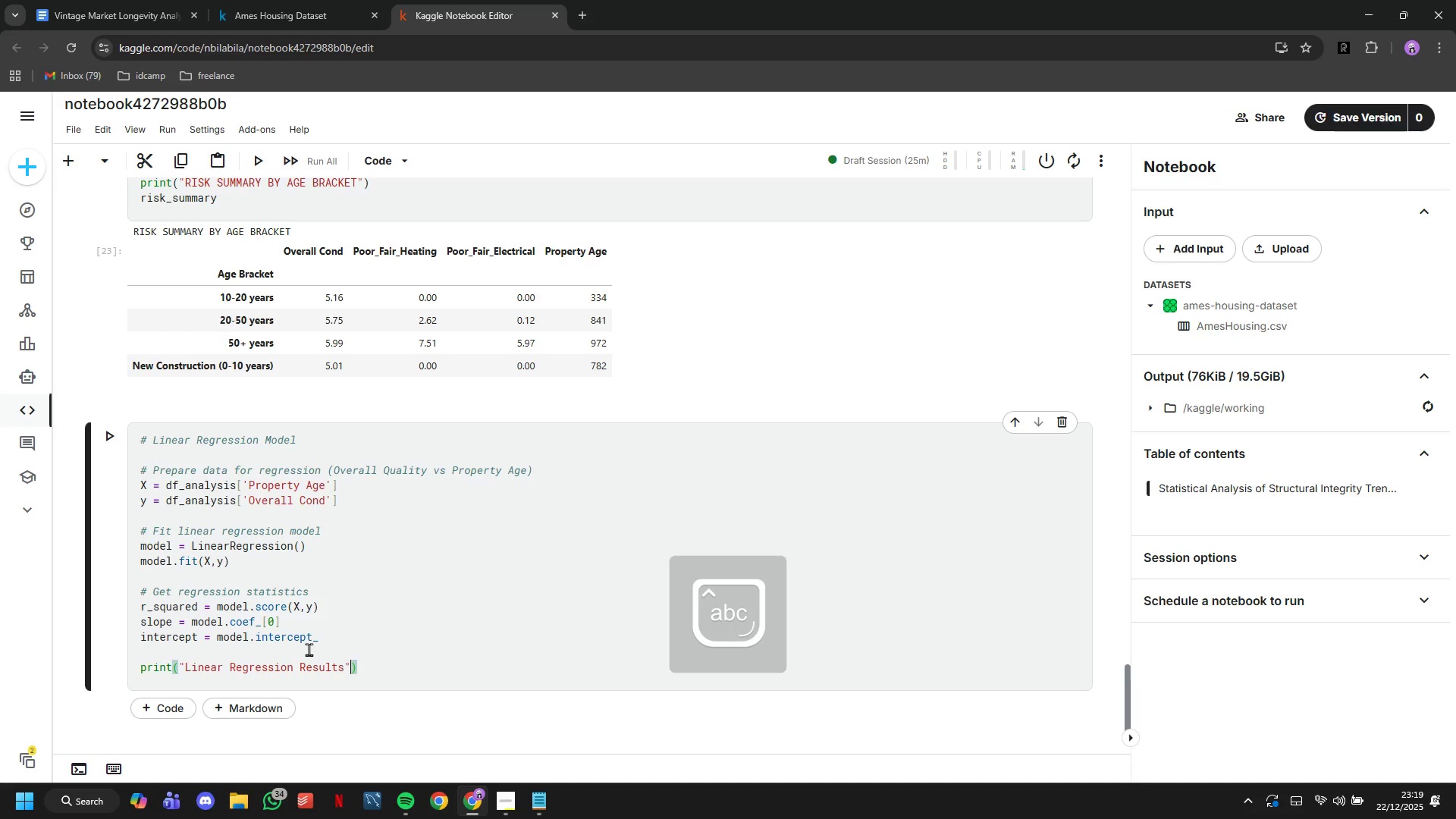 
key(ArrowRight)
 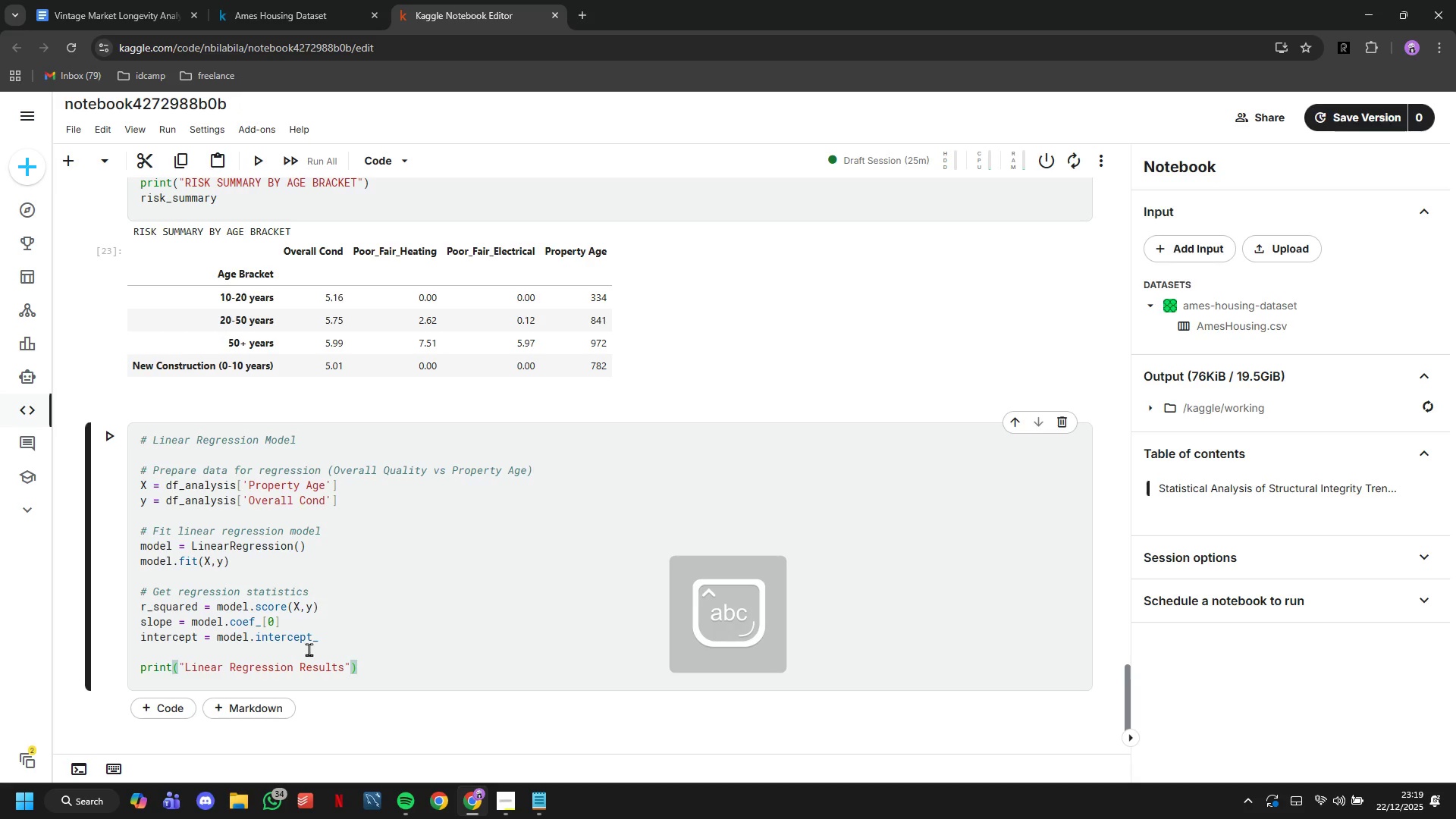 
key(Enter)
 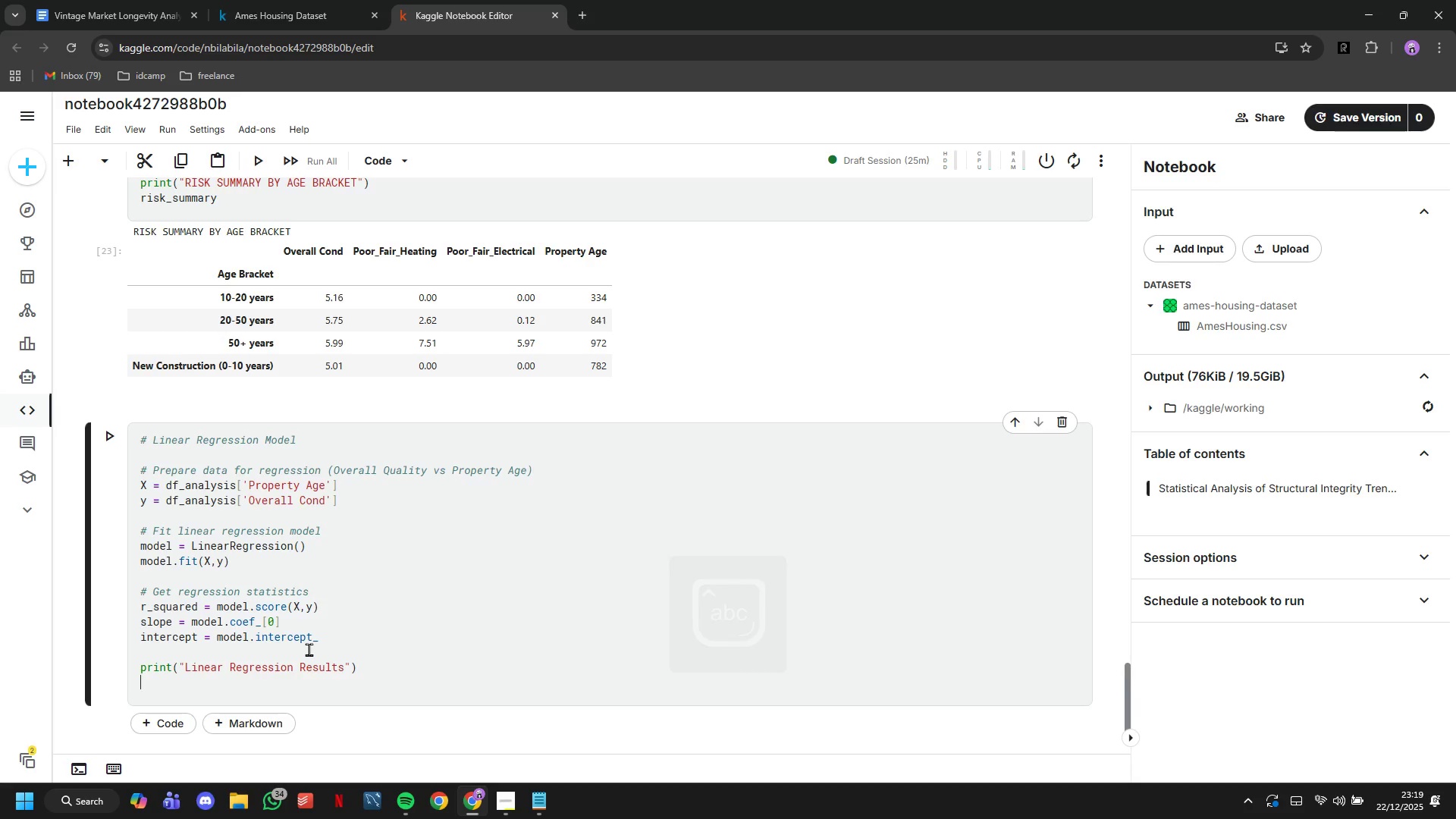 
type(print()
 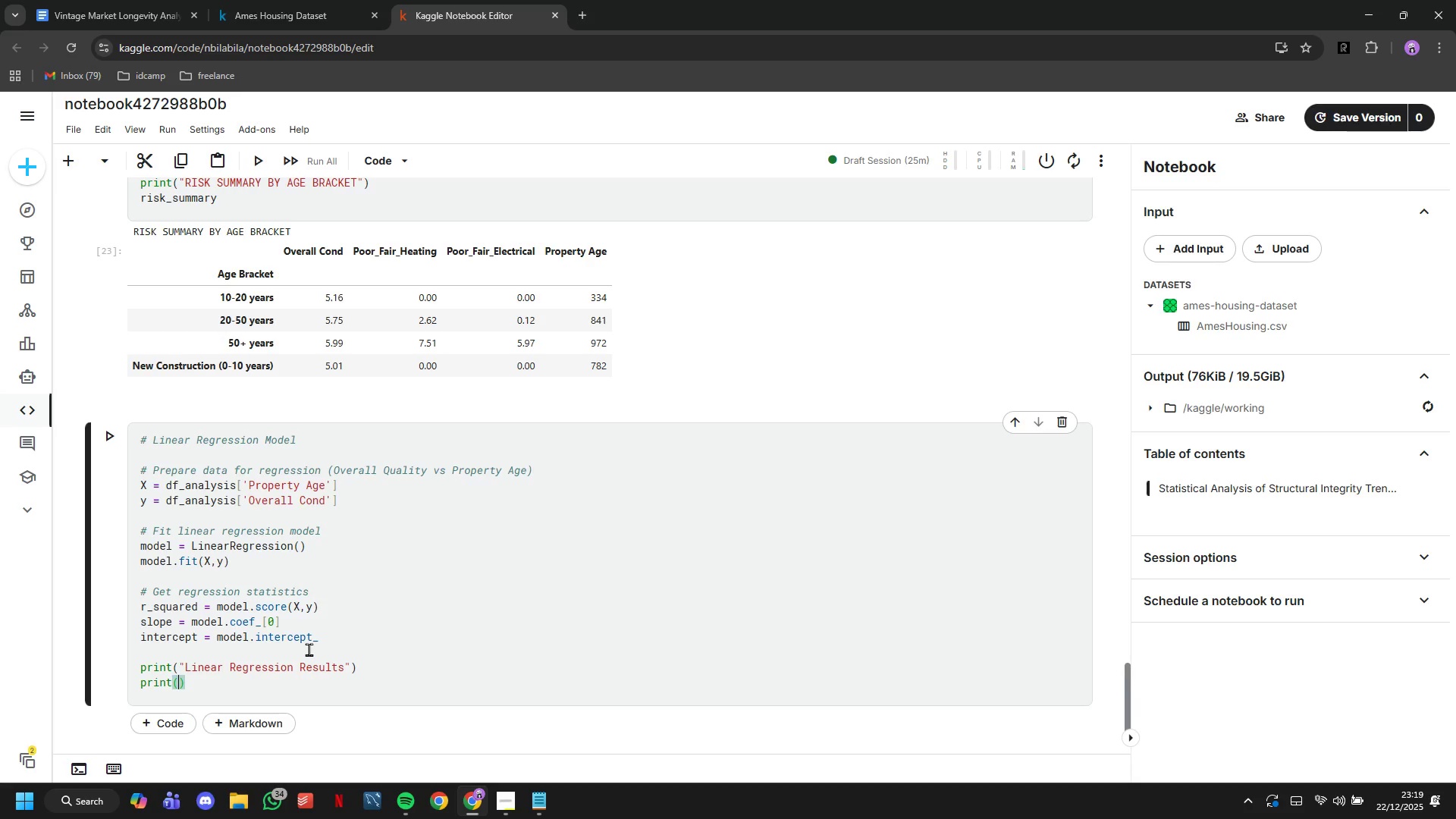 
type("R-squared)
 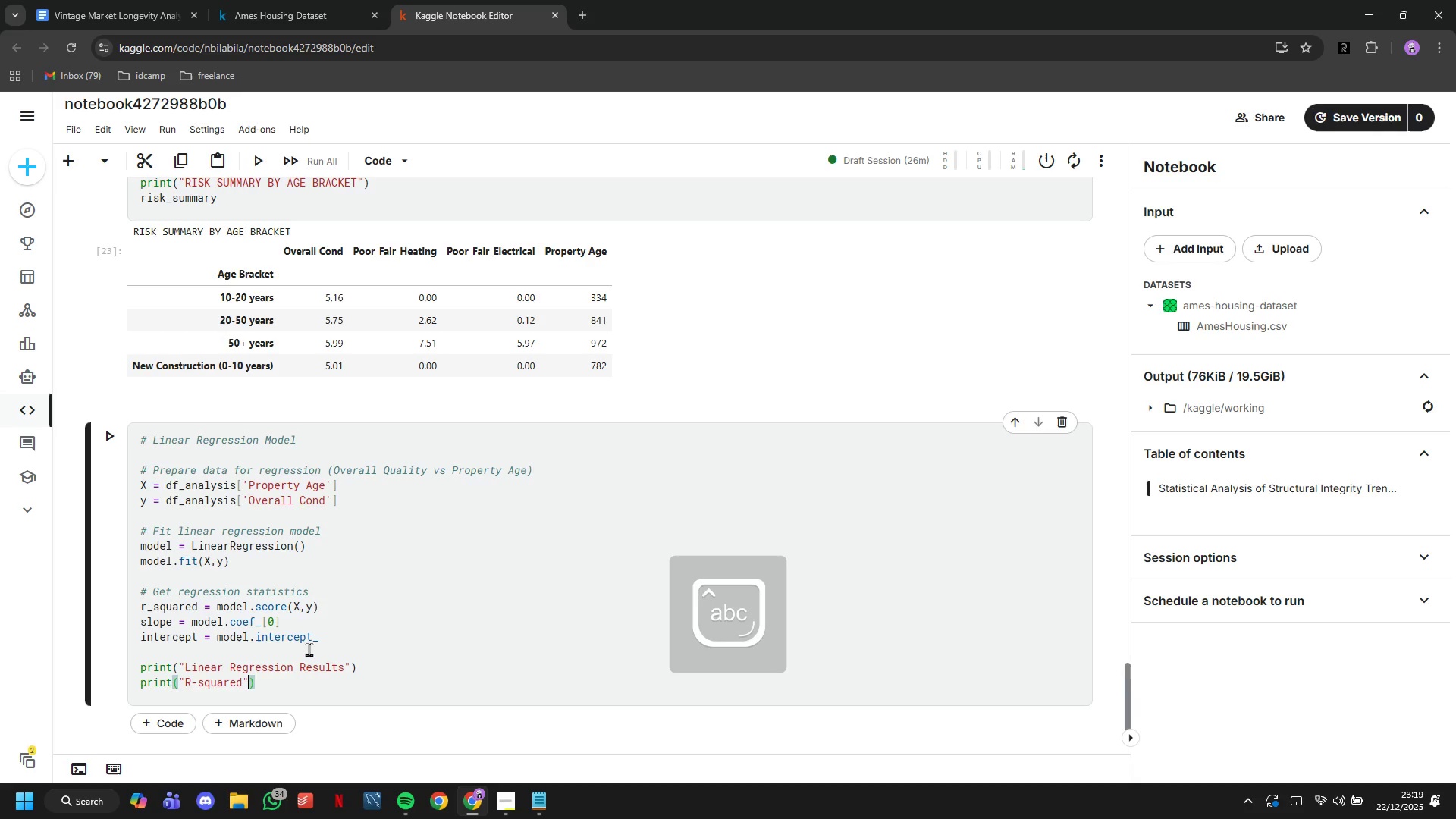 
key(ArrowRight)
 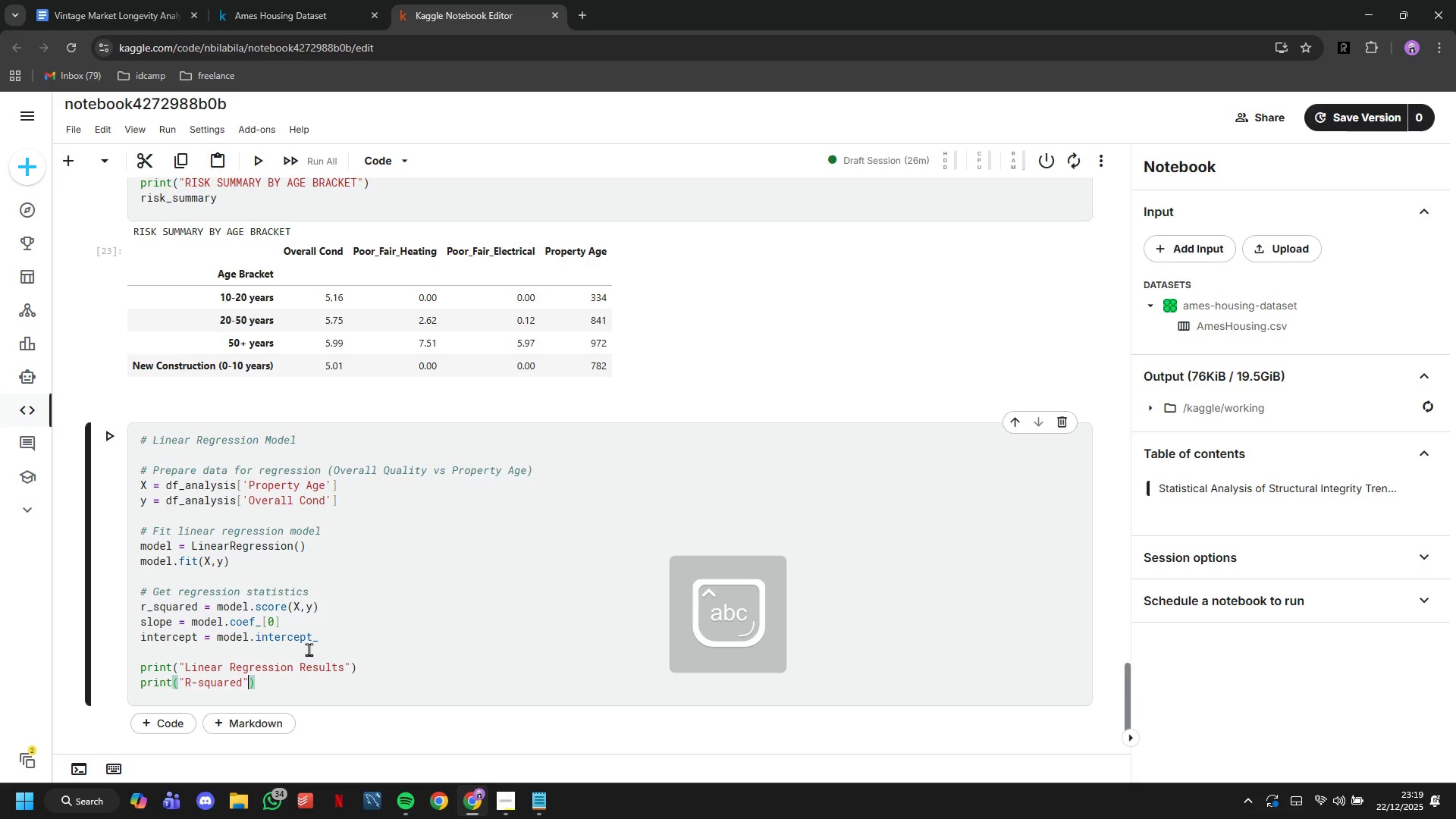 
type(, r_squaeed)
 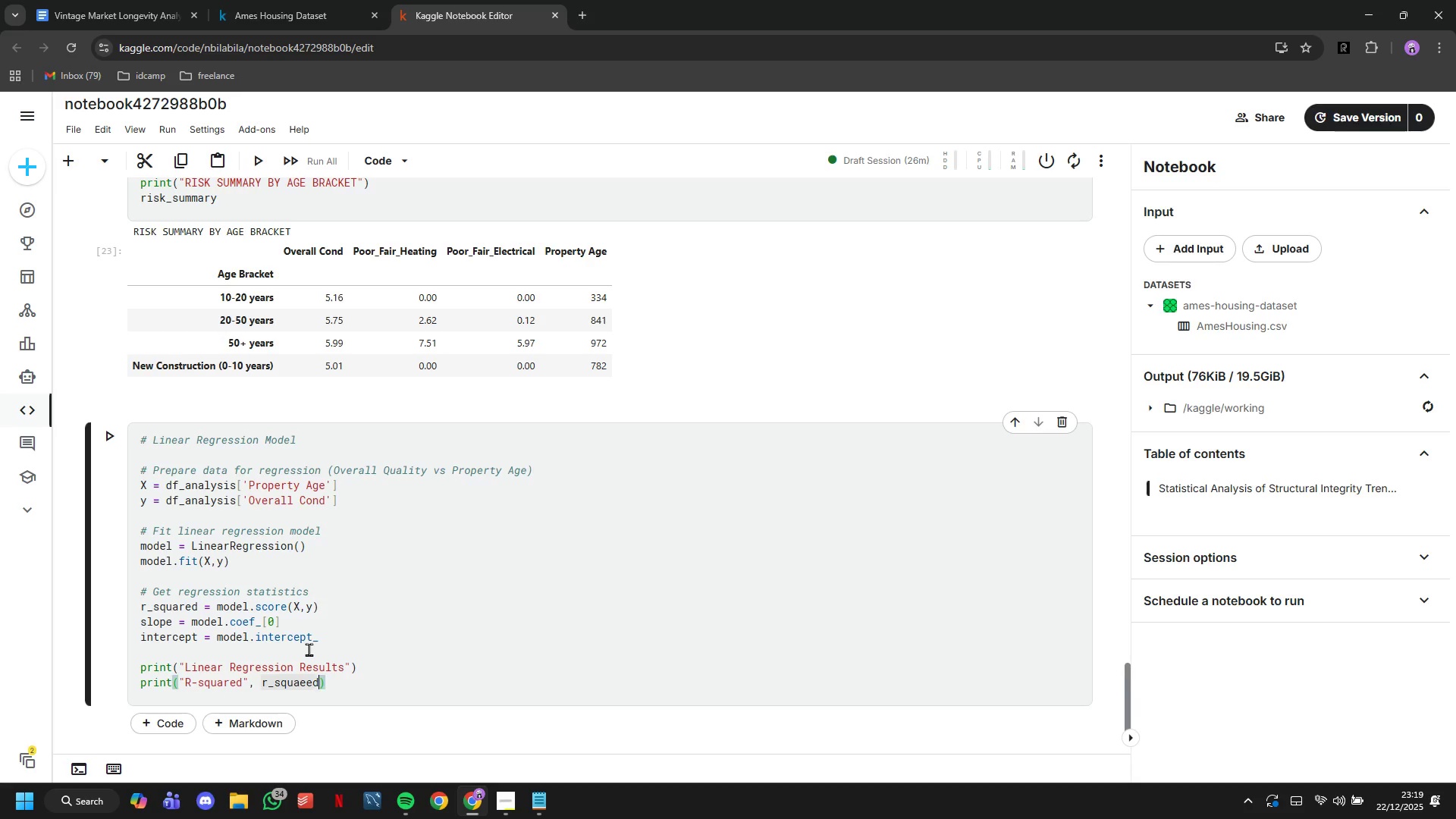 
key(ArrowRight)
 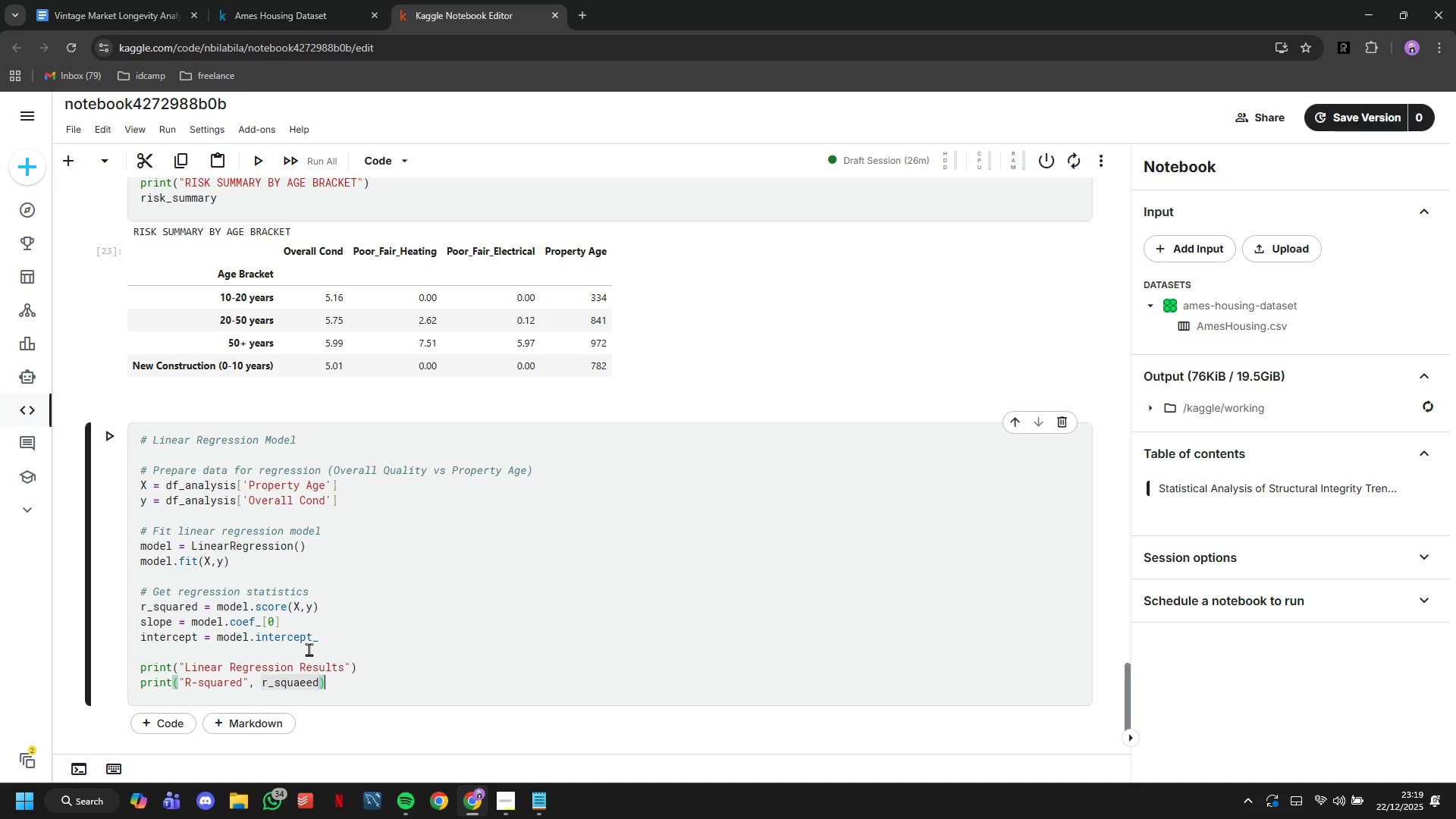 
key(Enter)
 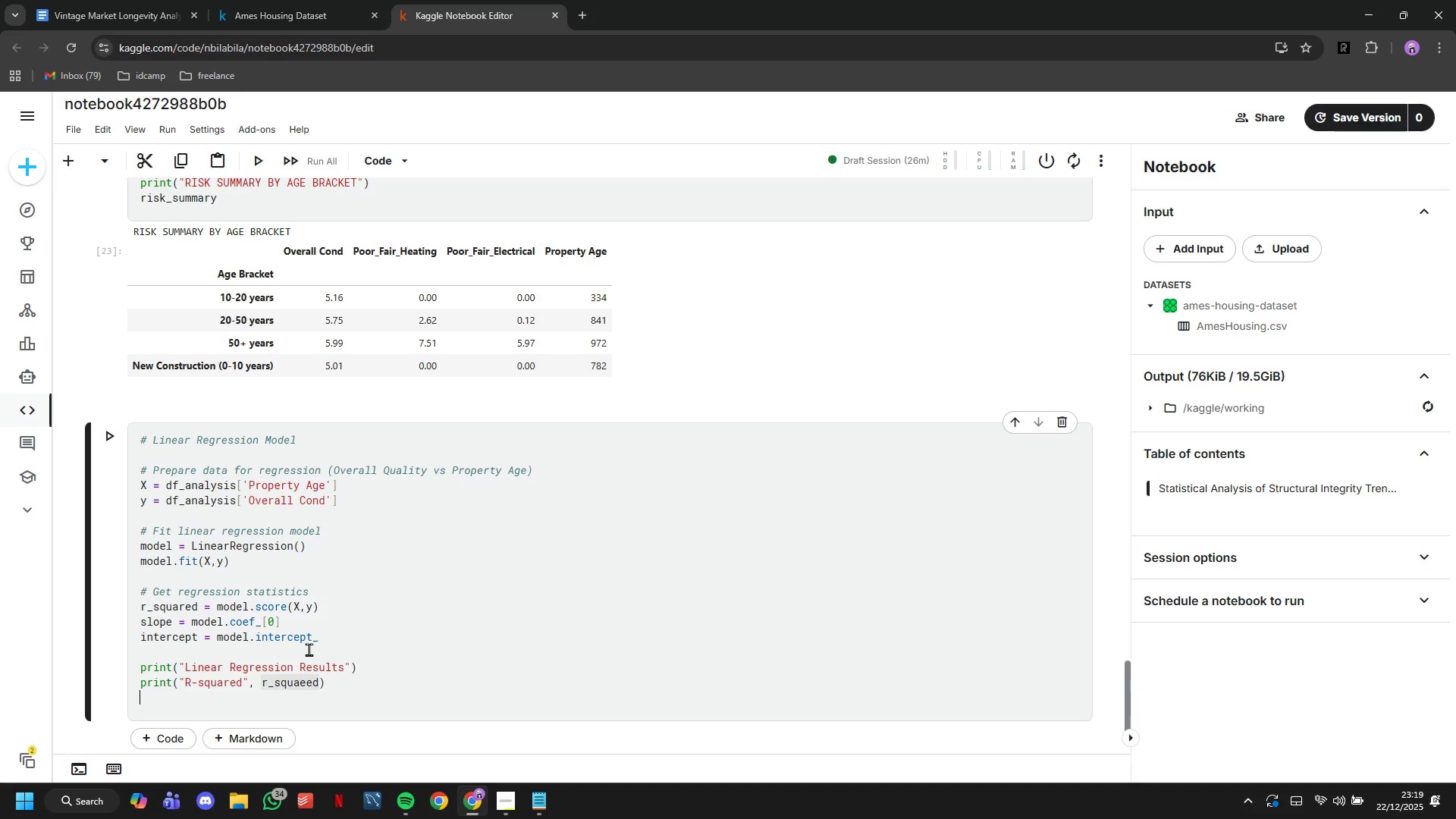 
type(print(")
 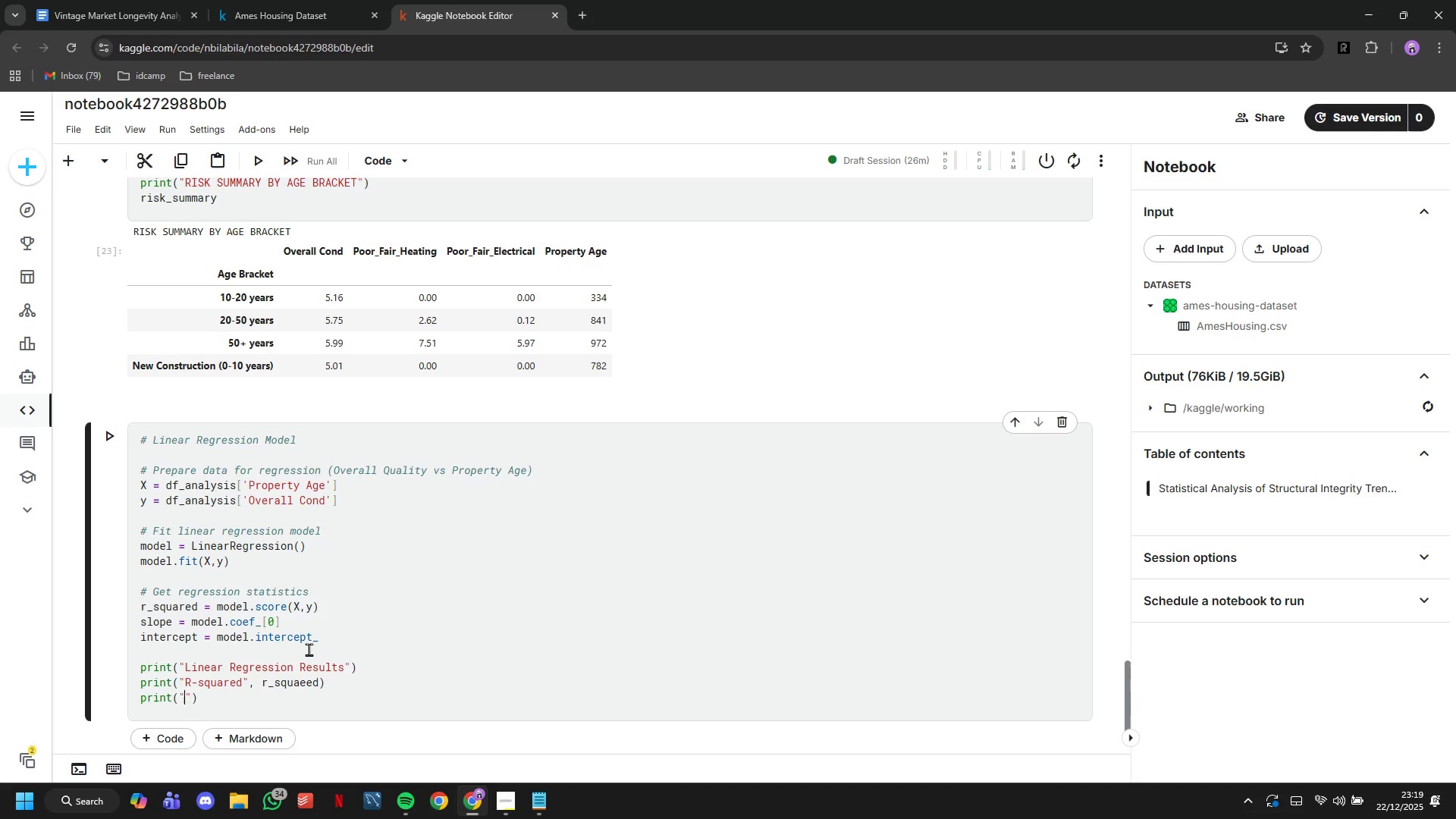 
key(ArrowUp)
 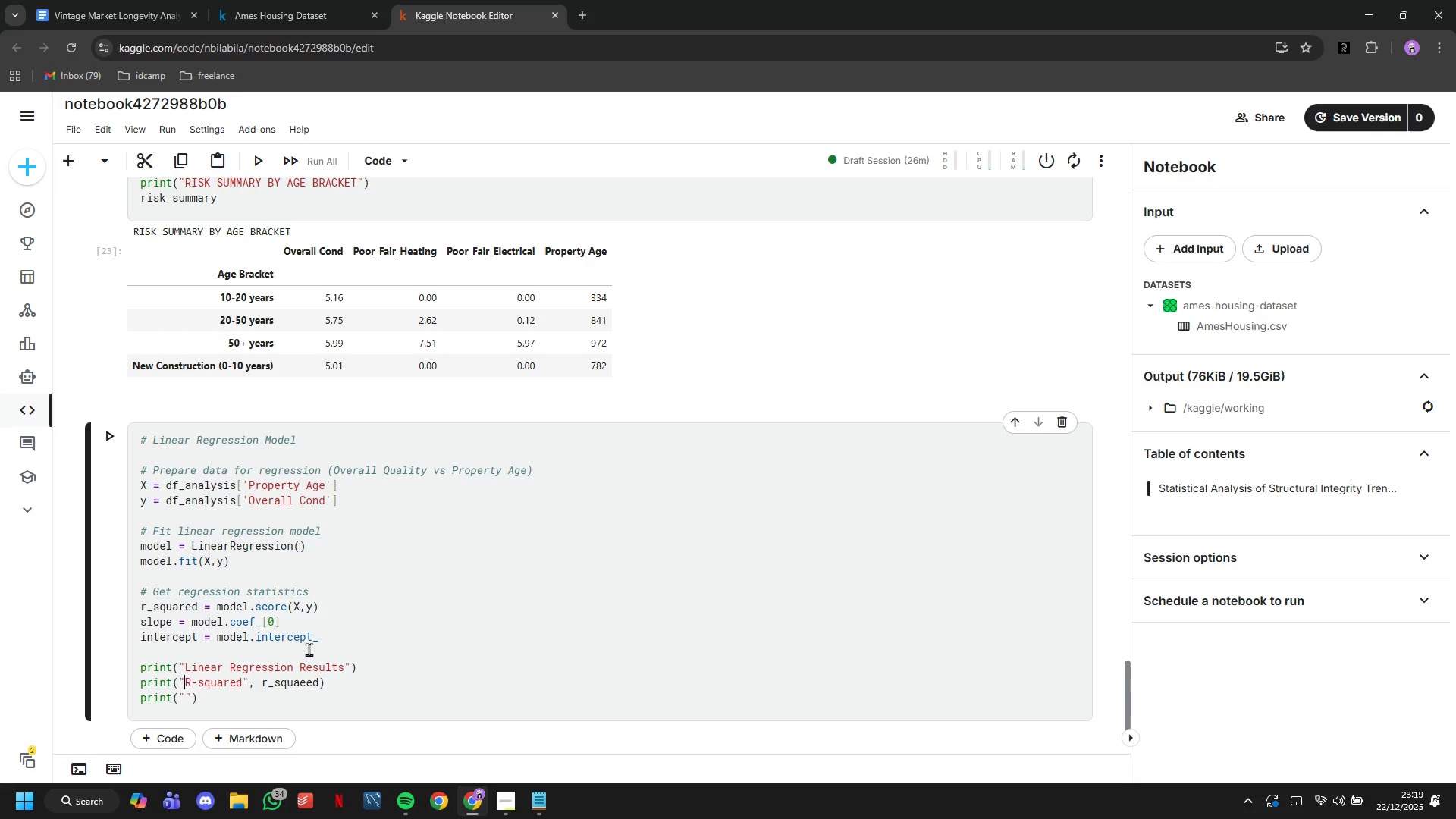 
key(ArrowRight)
 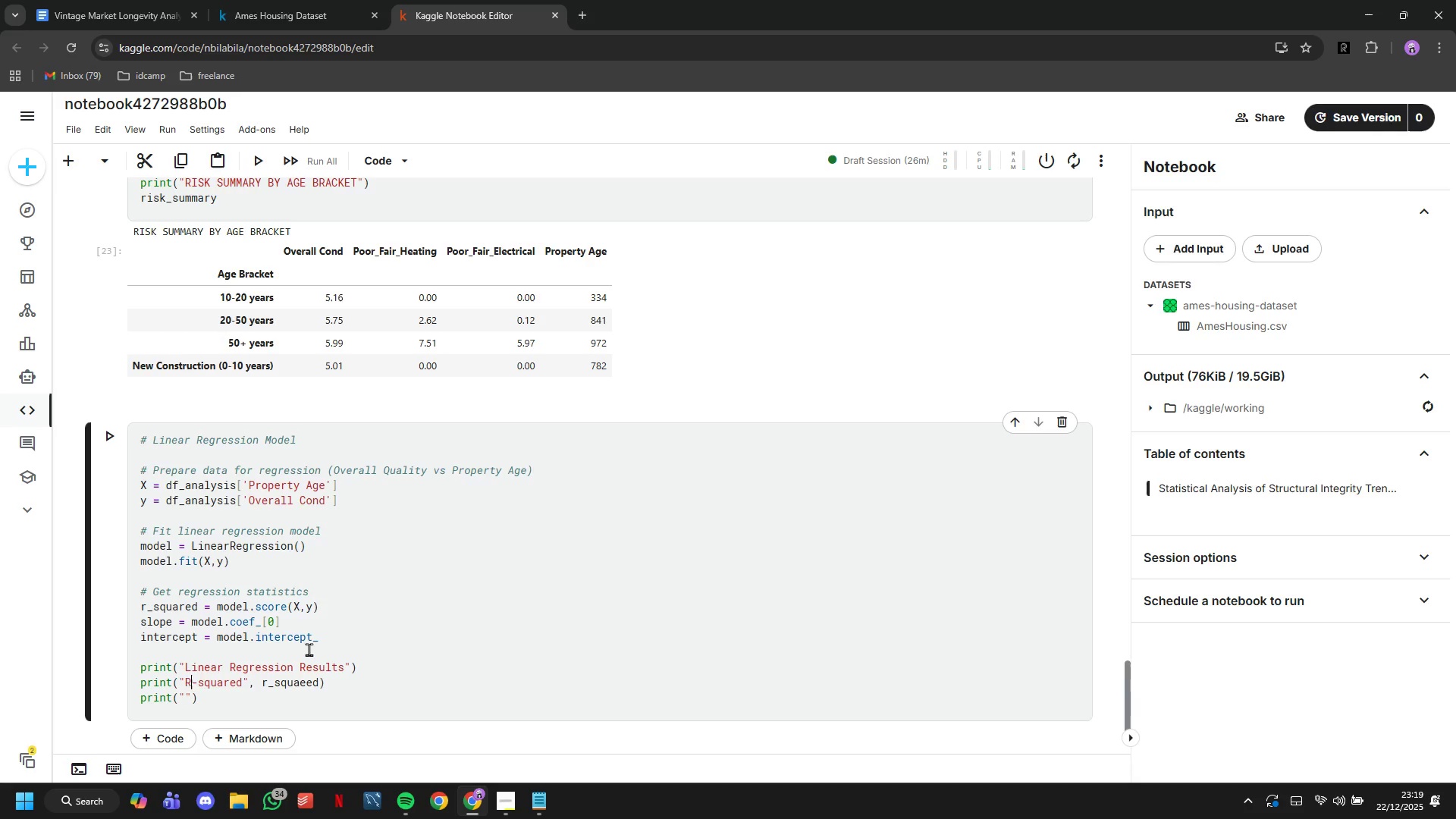 
key(ArrowRight)
 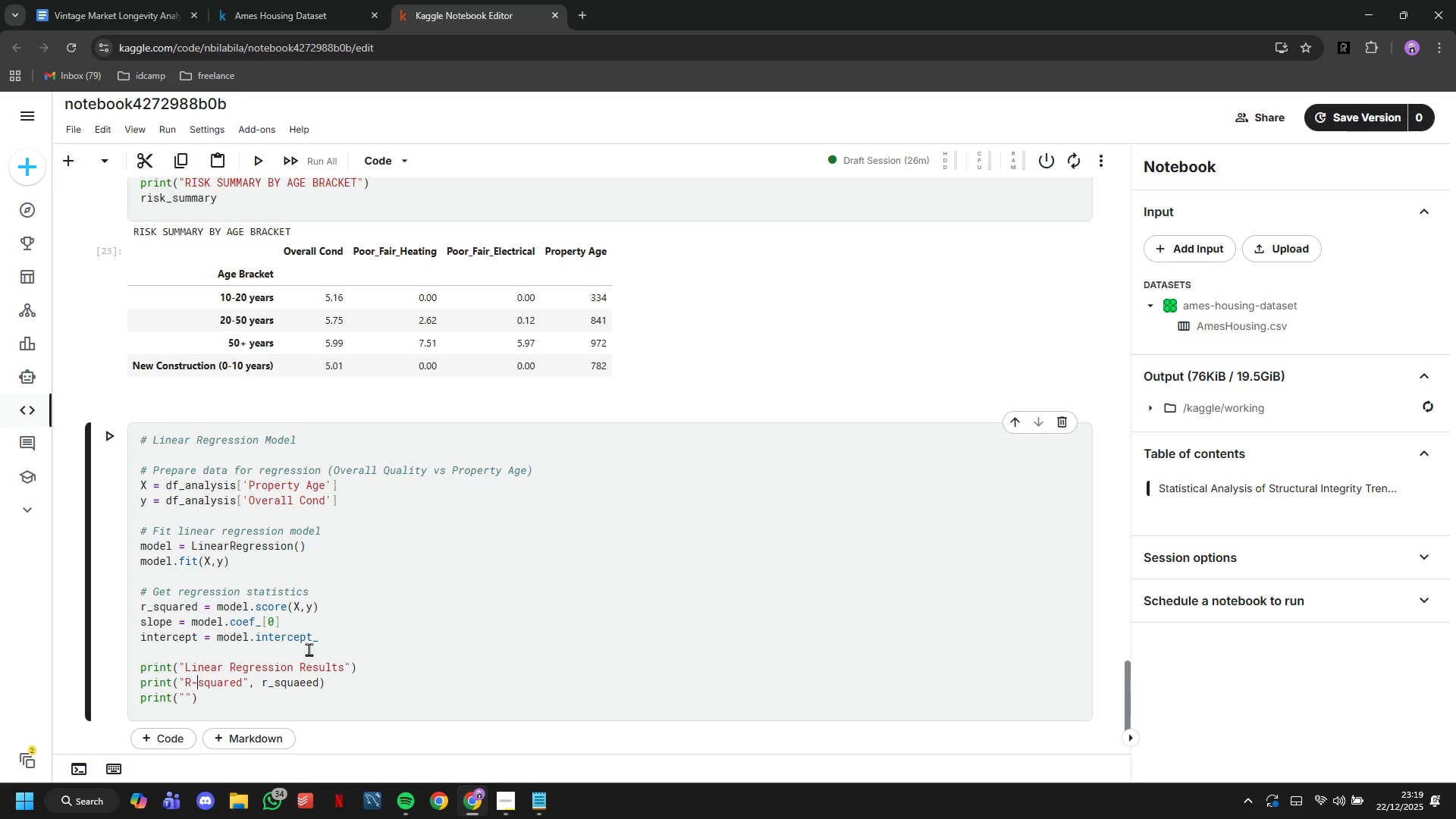 
key(ArrowRight)
 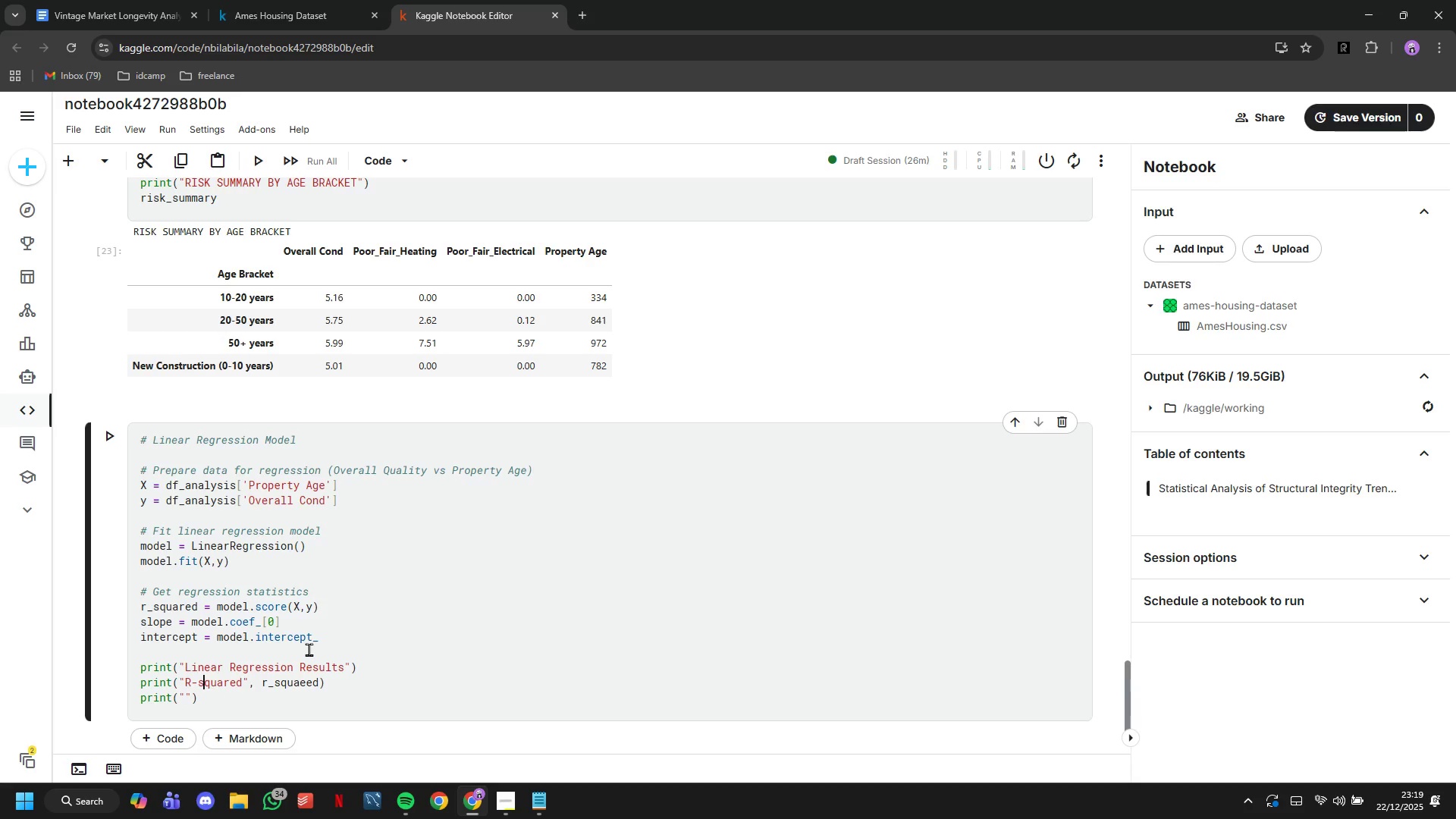 
key(ArrowRight)
 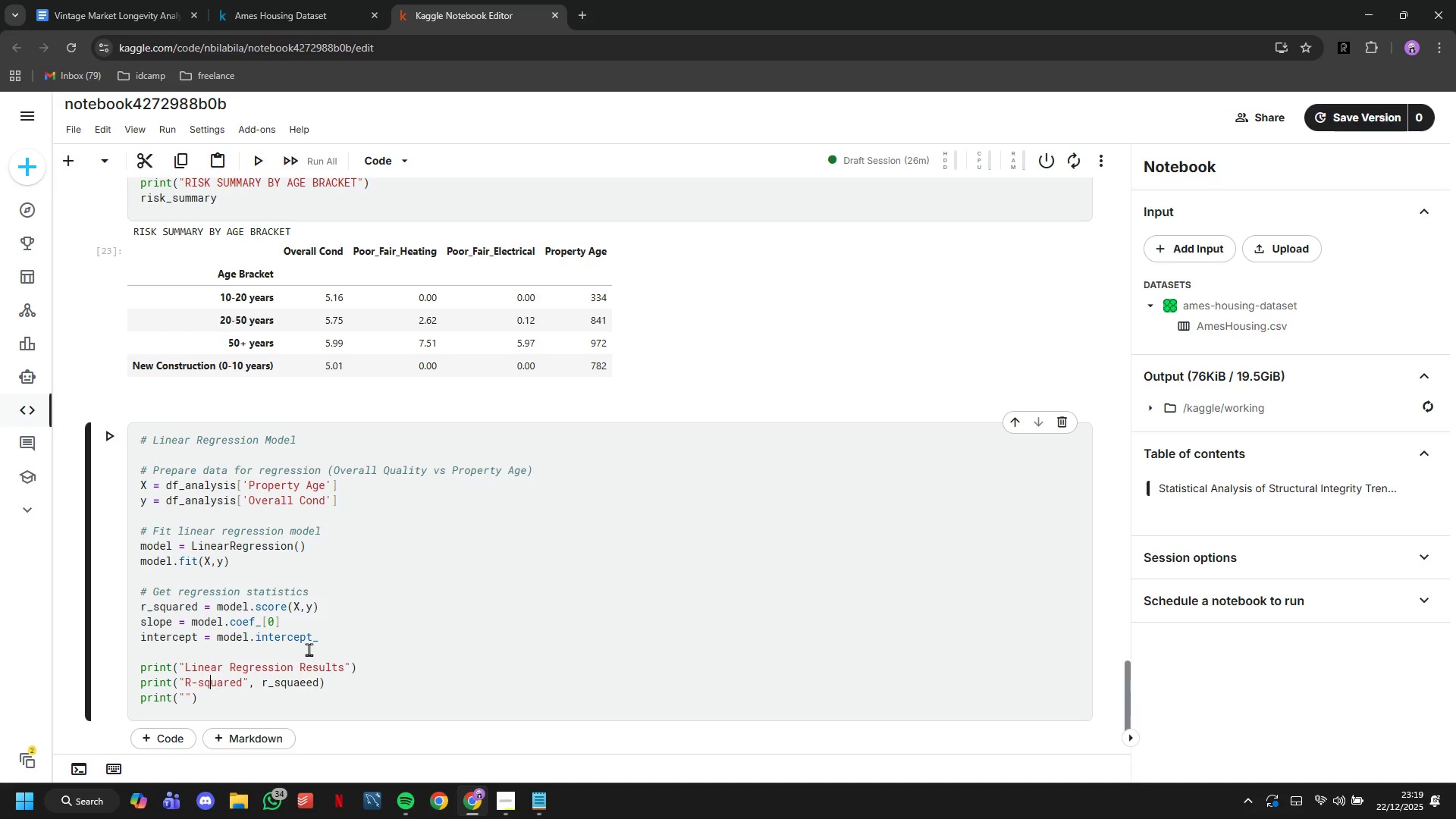 
key(ArrowRight)
 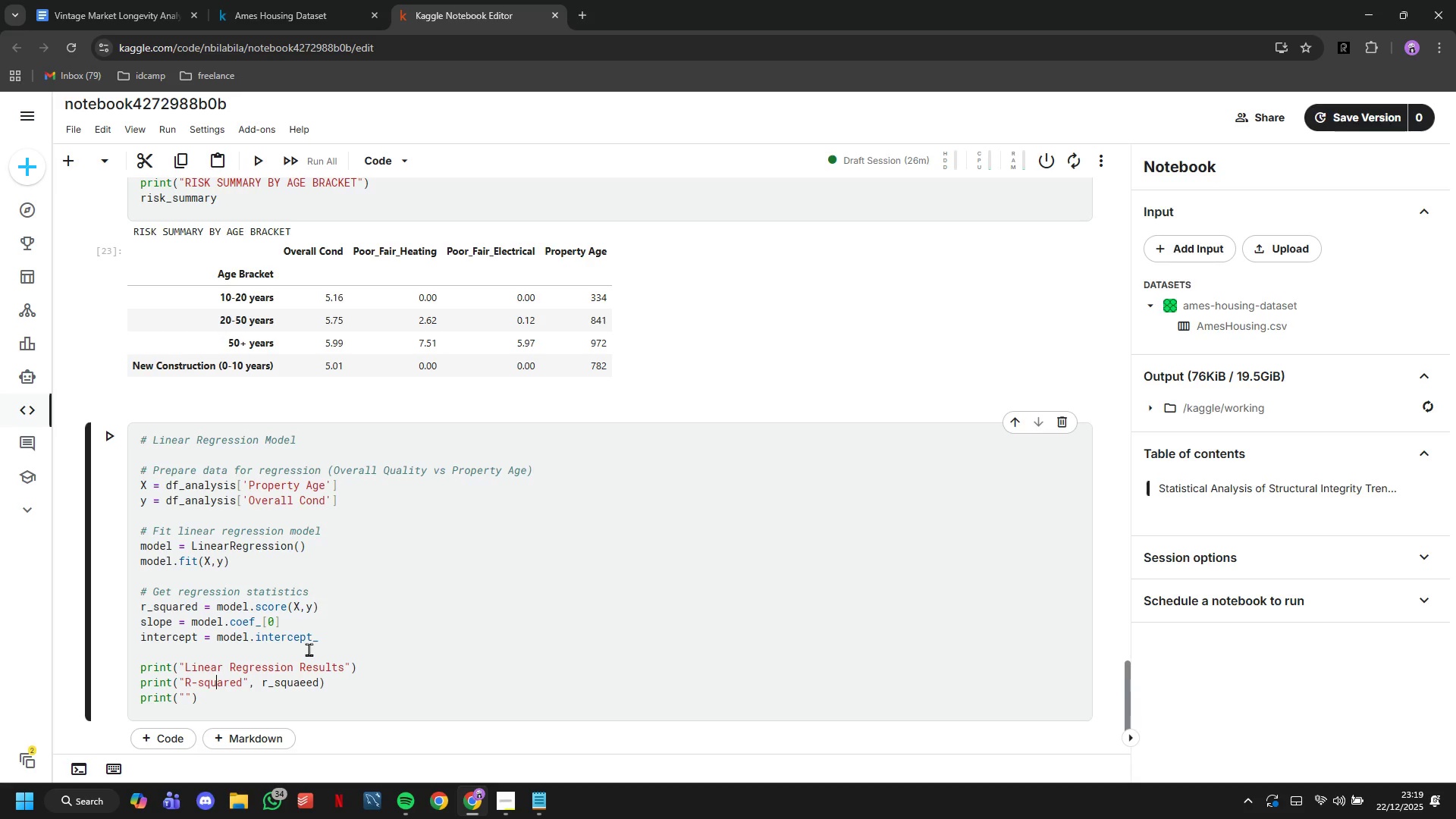 
key(ArrowRight)
 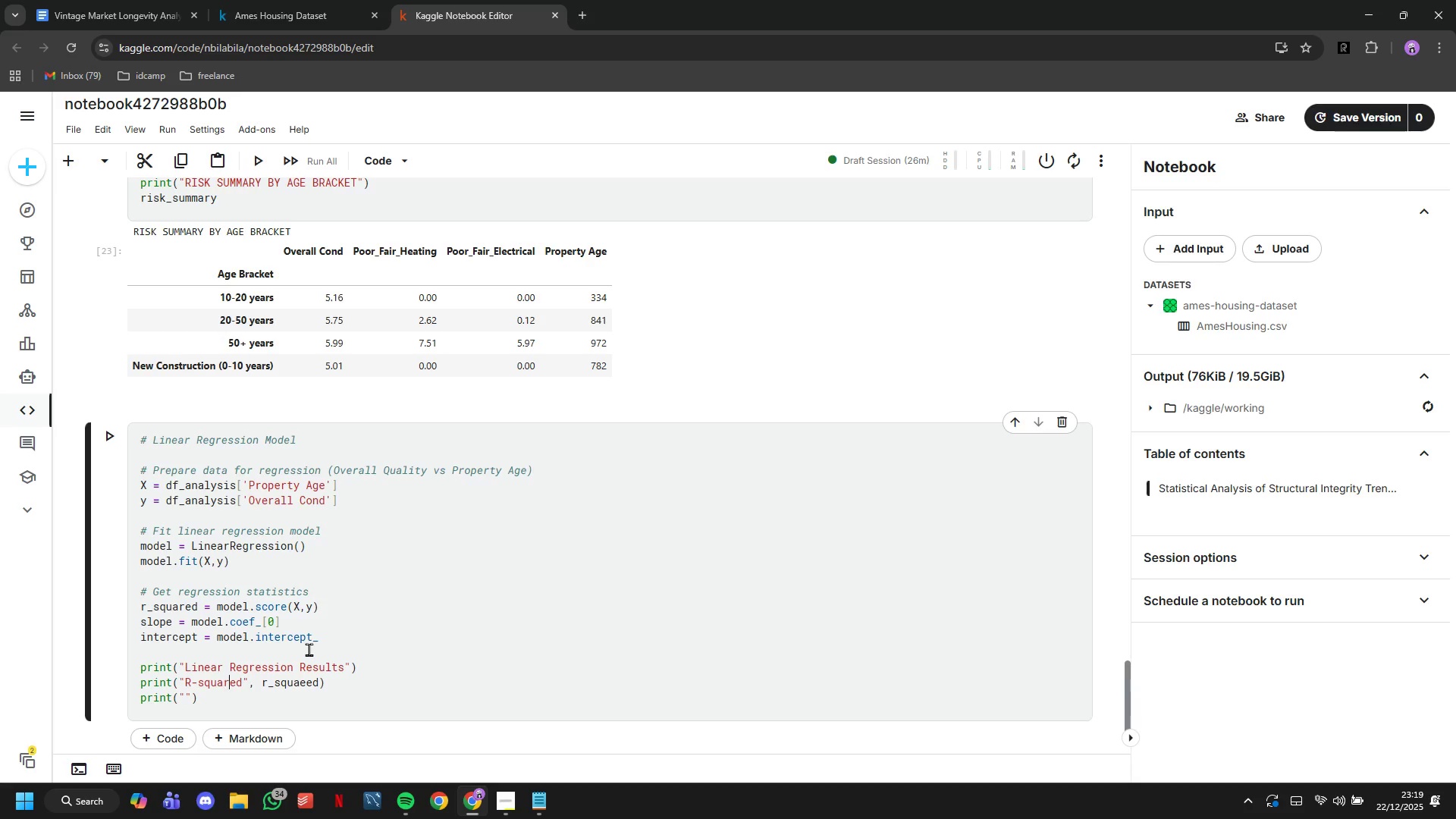 
key(ArrowRight)
 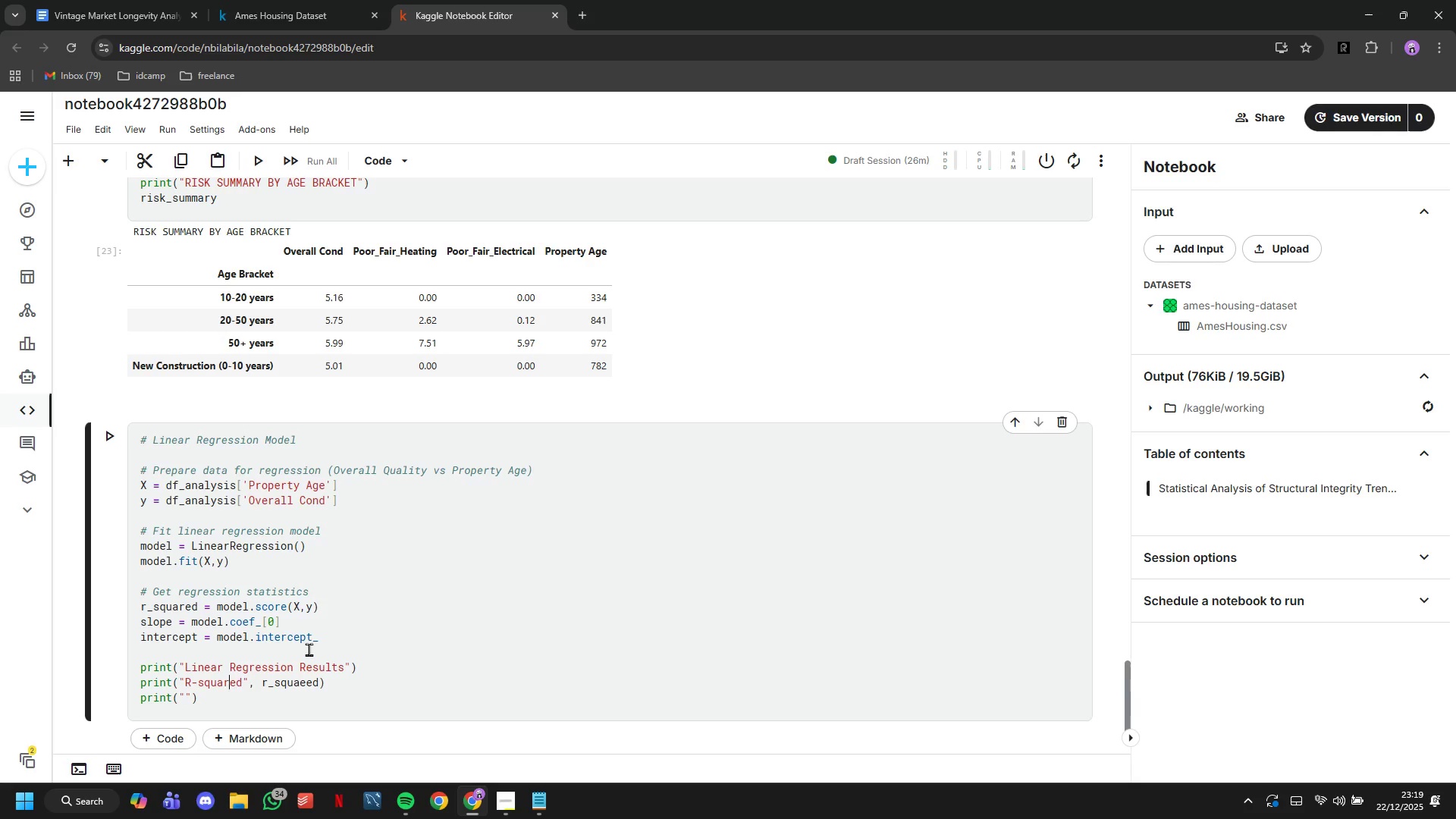 
key(ArrowRight)
 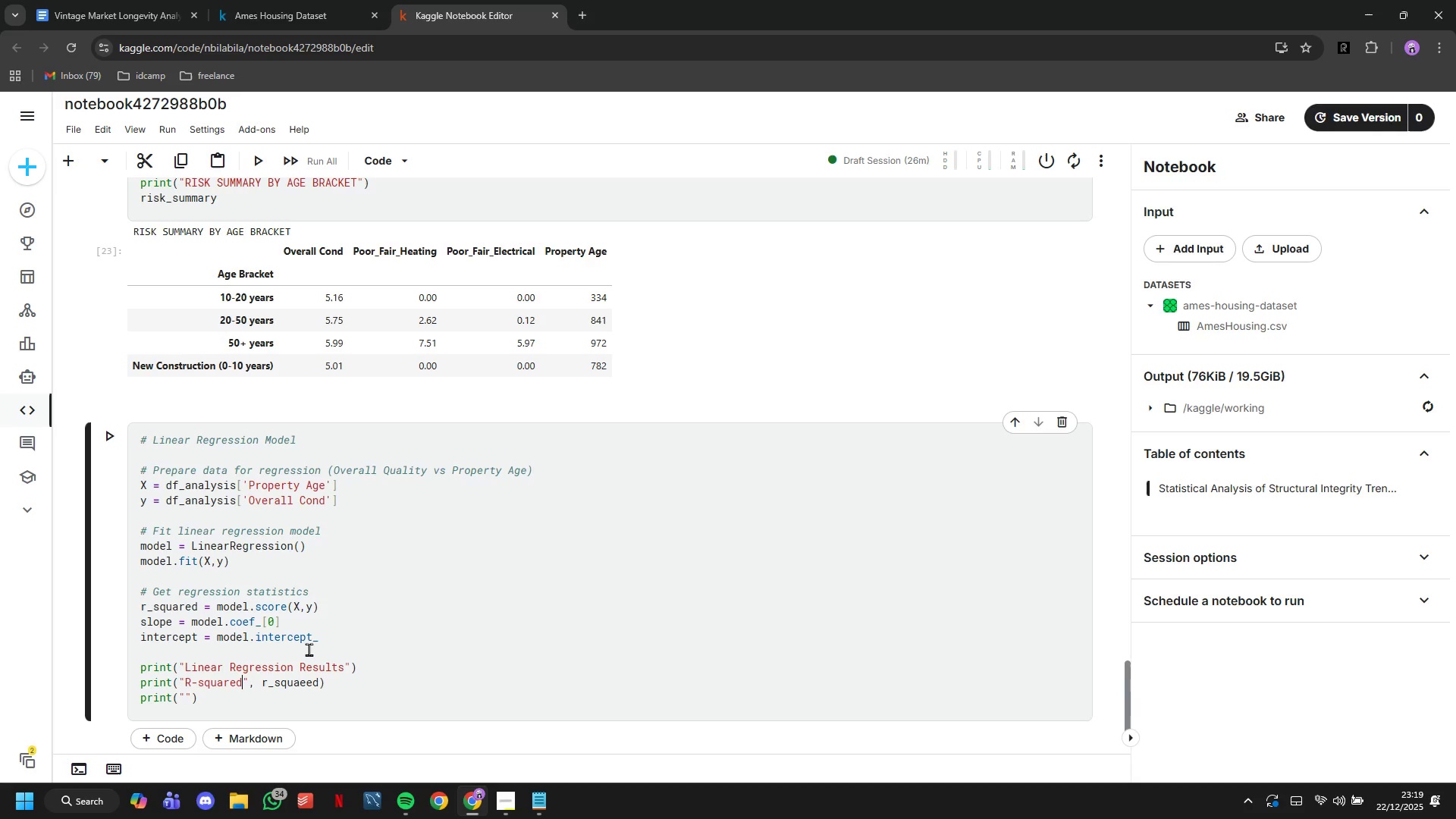 
key(ArrowRight)
 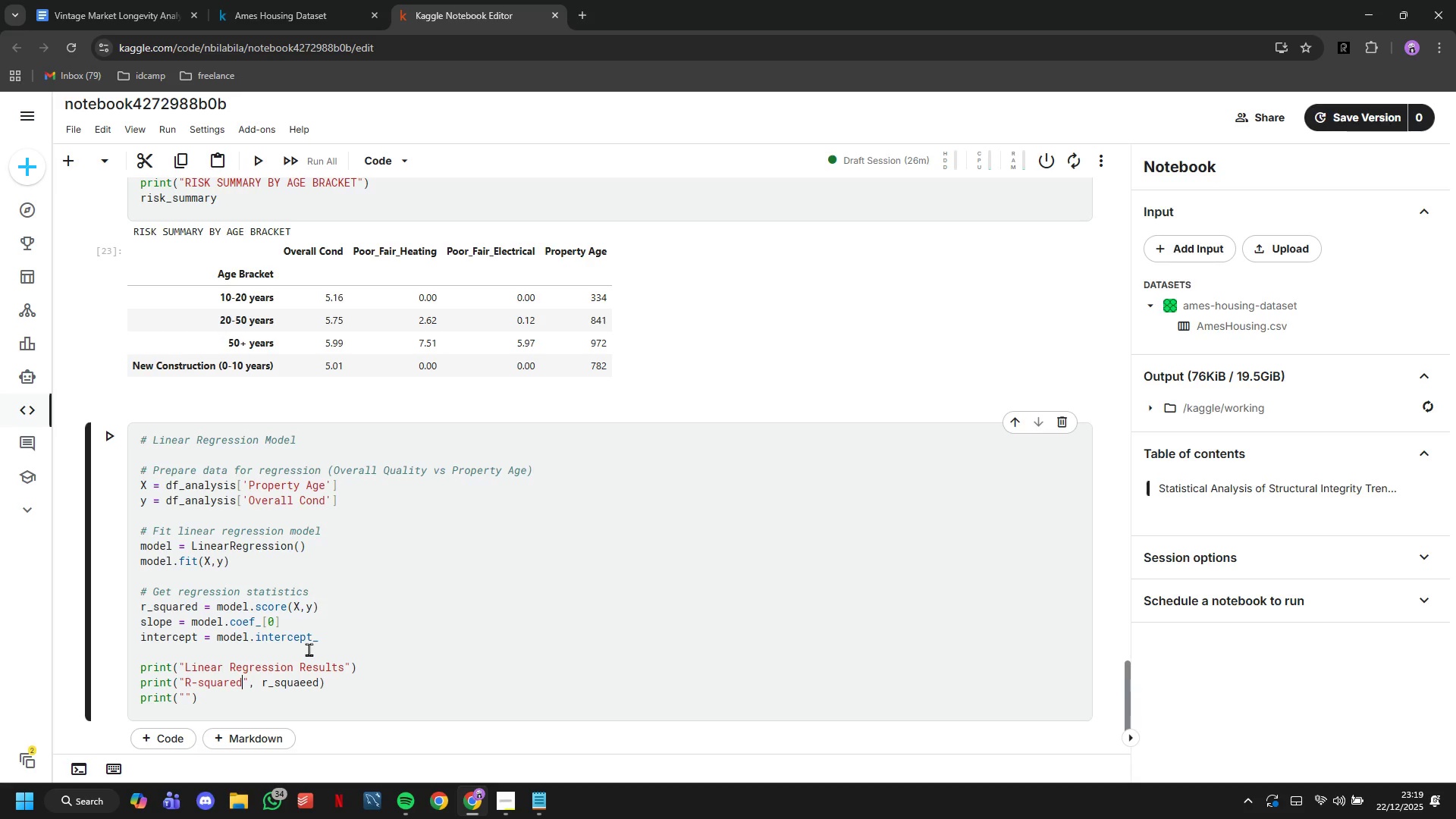 
key(Shift+Semicolon)
 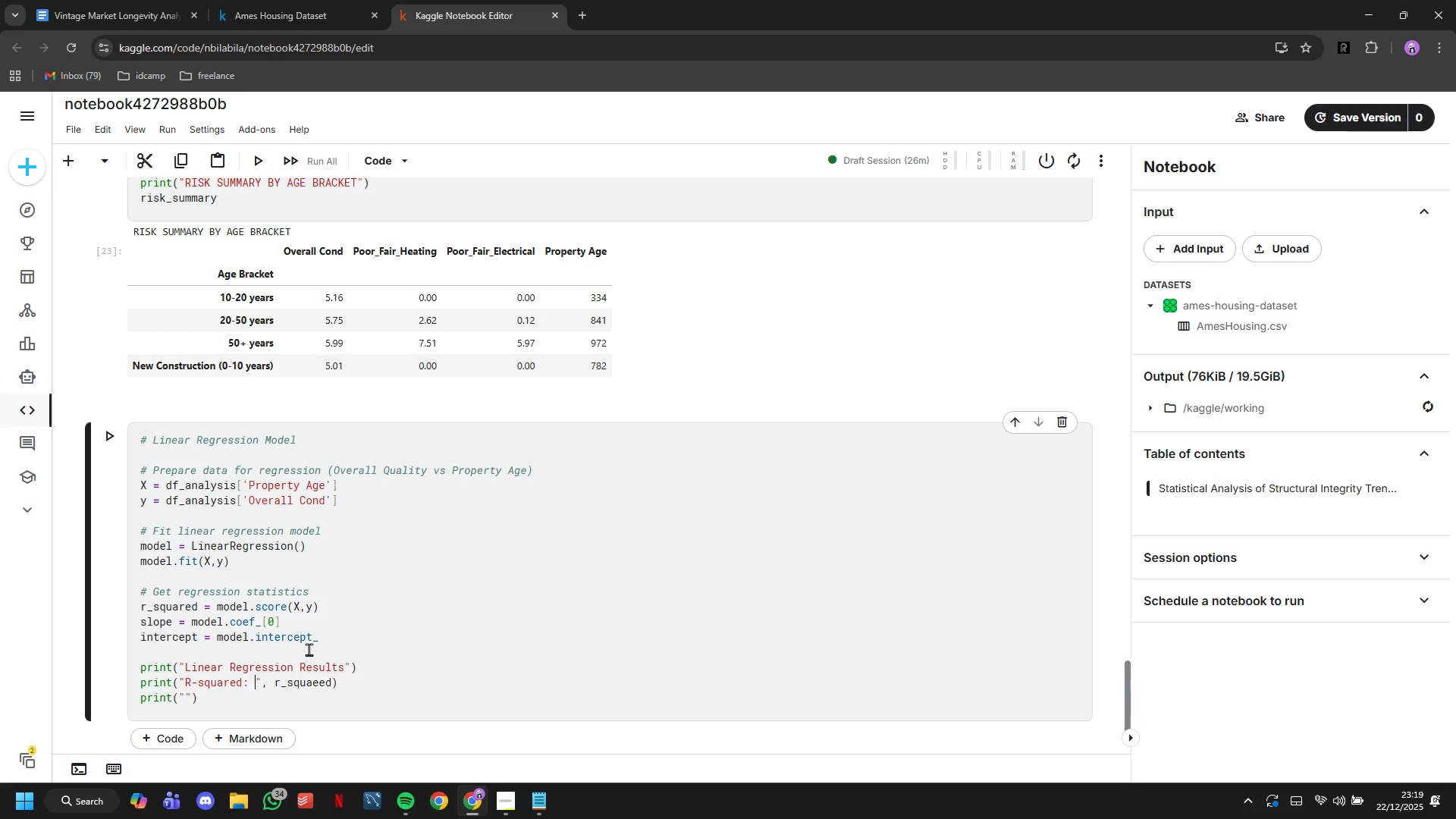 
key(Space)
 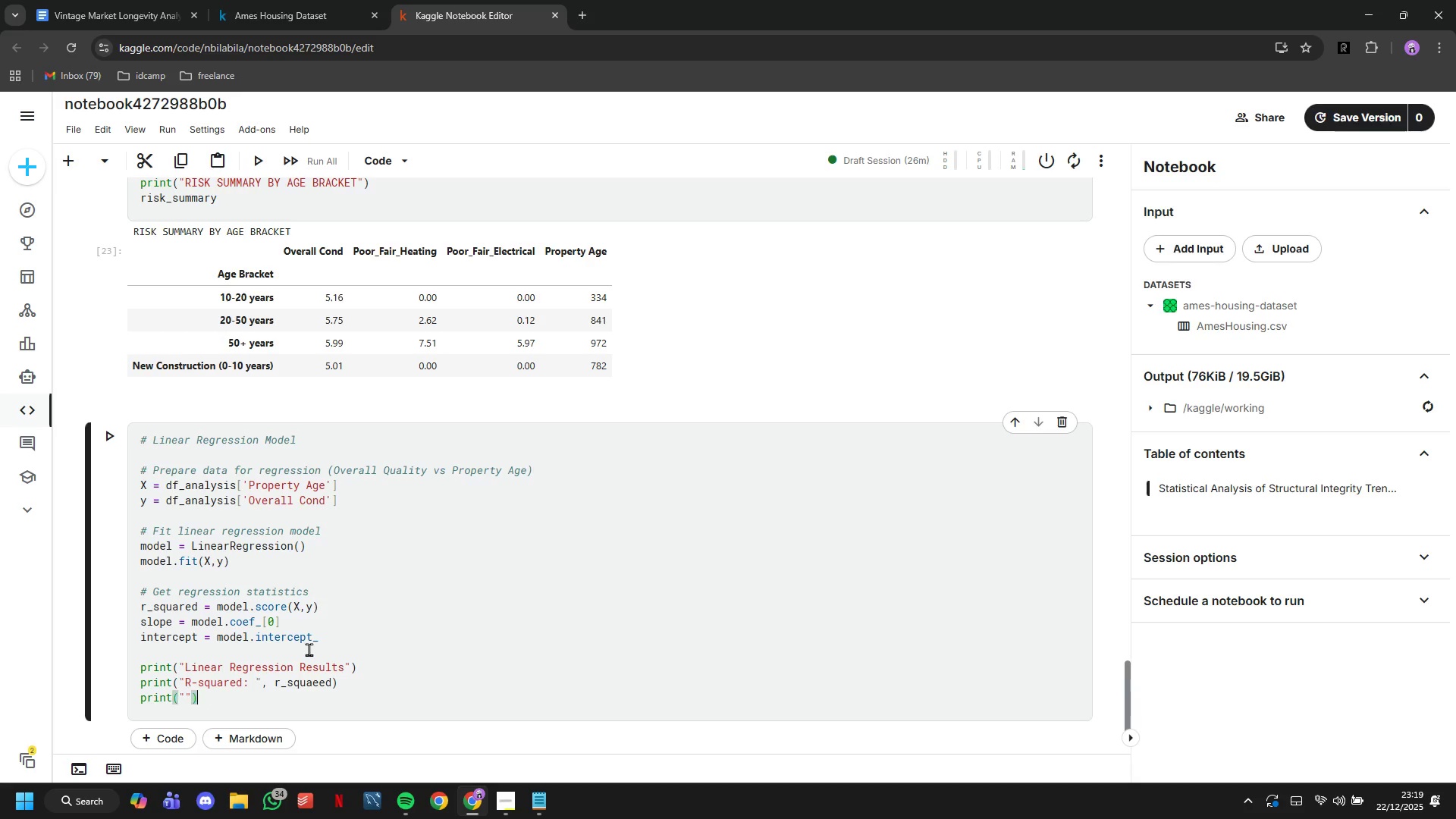 
key(ArrowDown)
 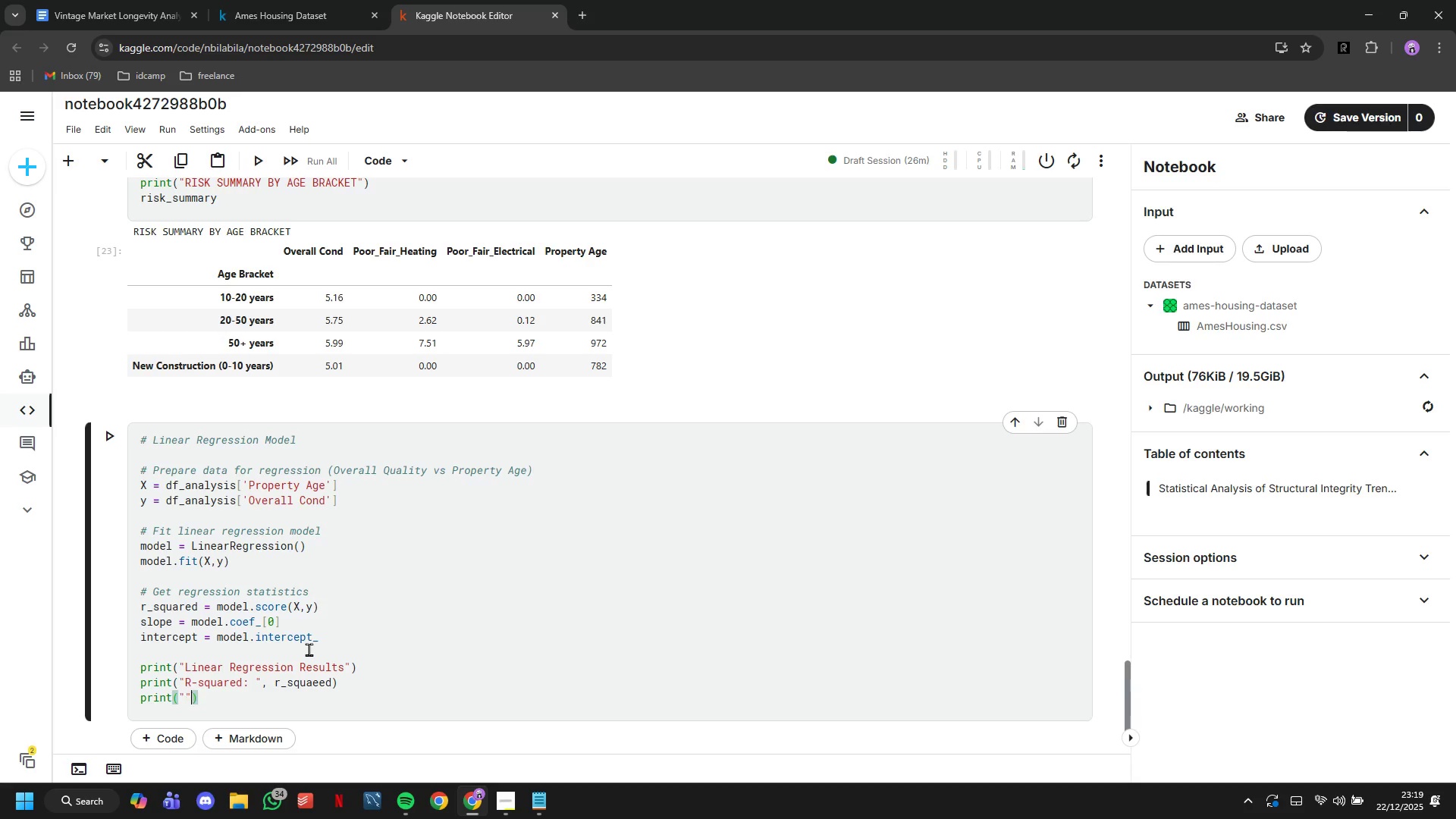 
key(ArrowLeft)
 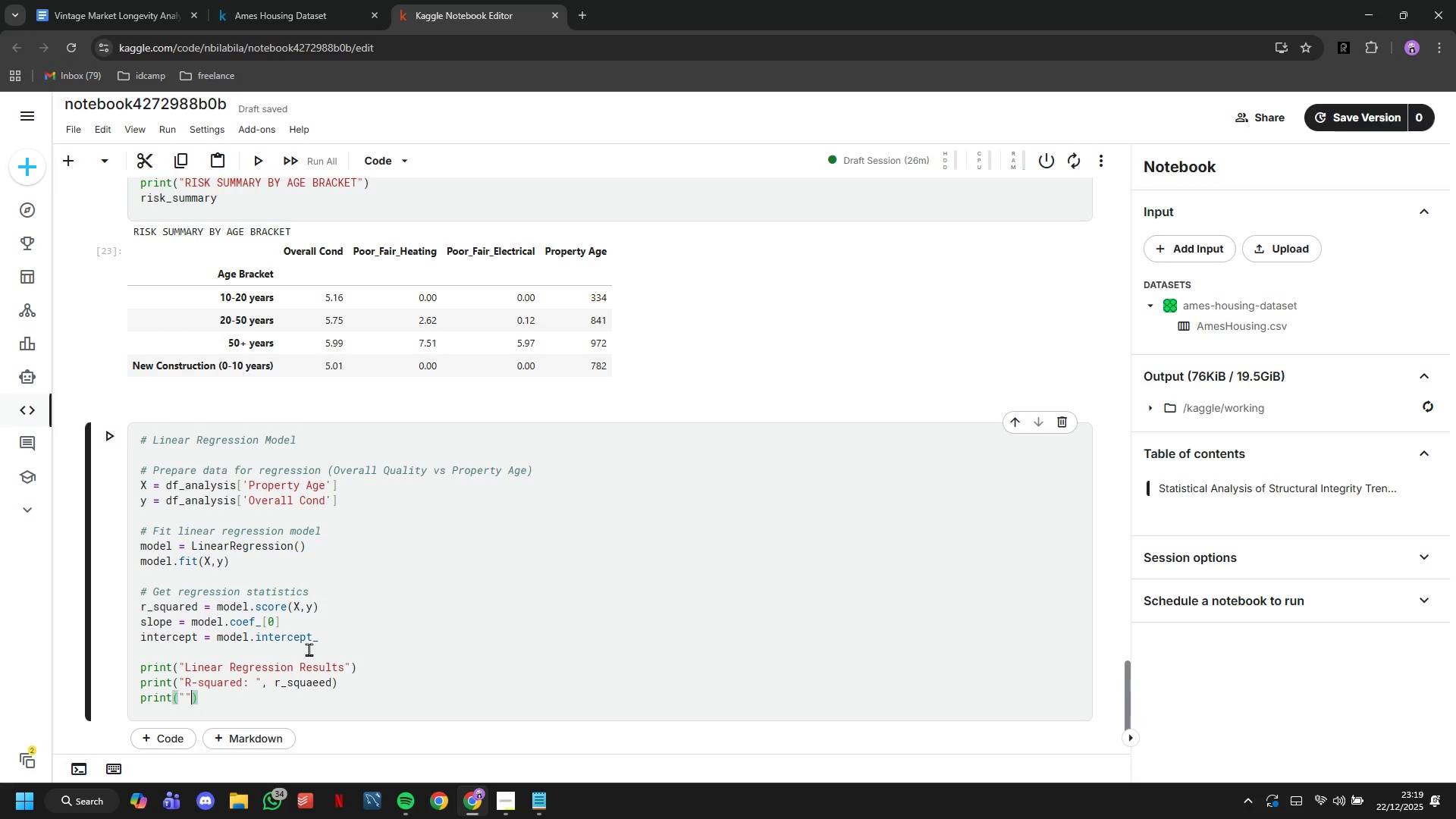 
key(ArrowLeft)
 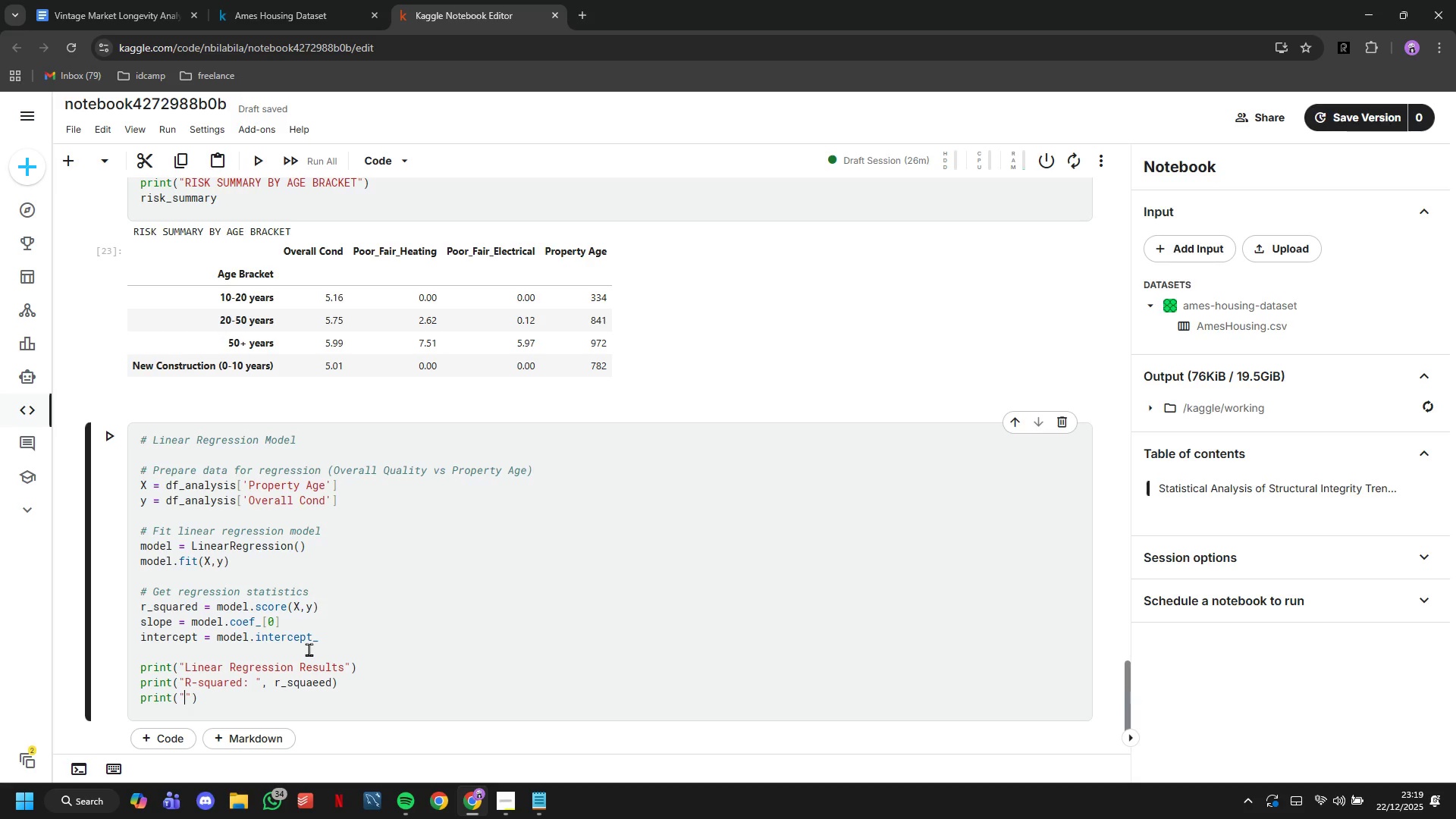 
type(Slope (Qa)
key(Backspace)
type(uality decline per year): )
 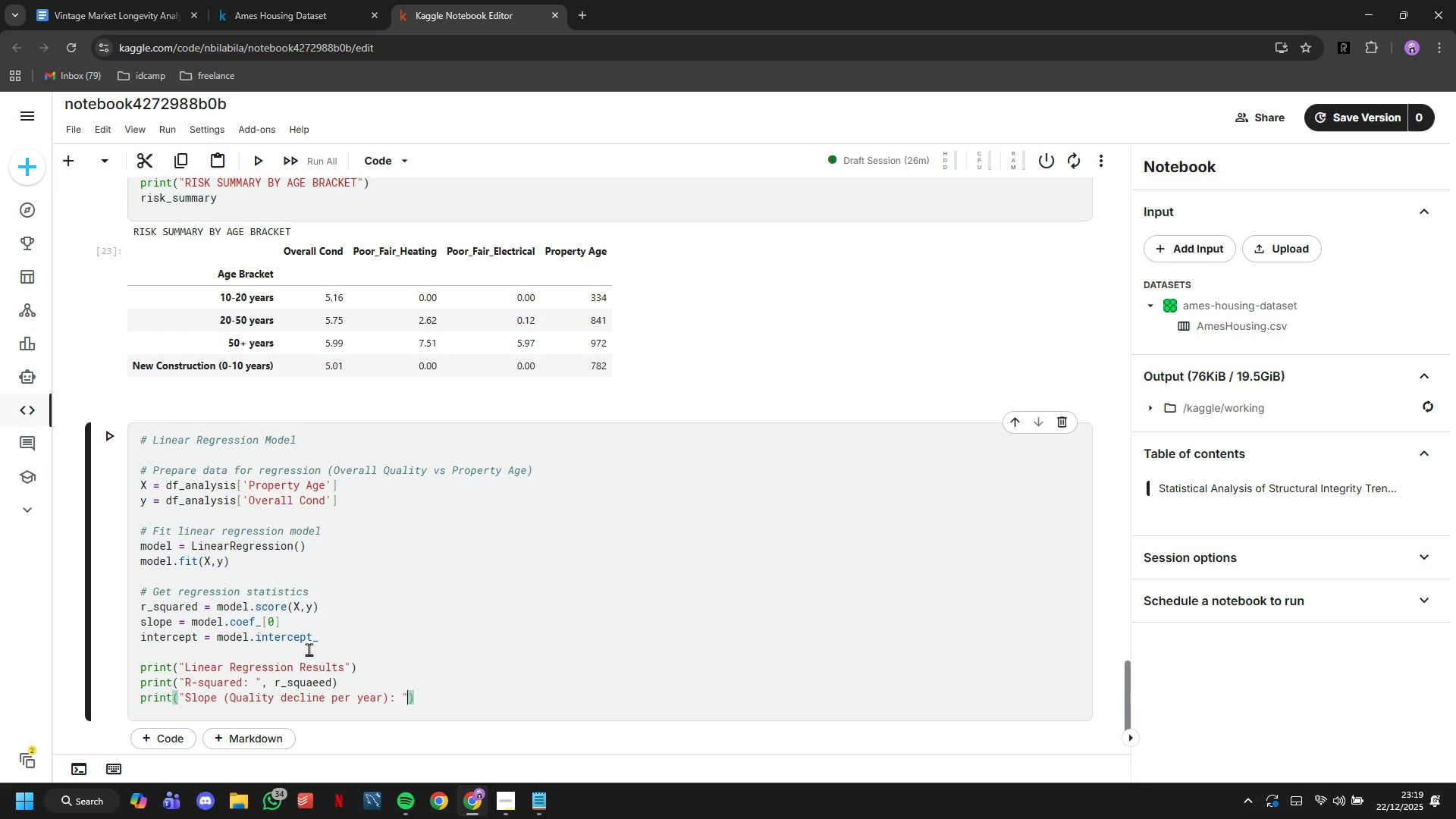 
 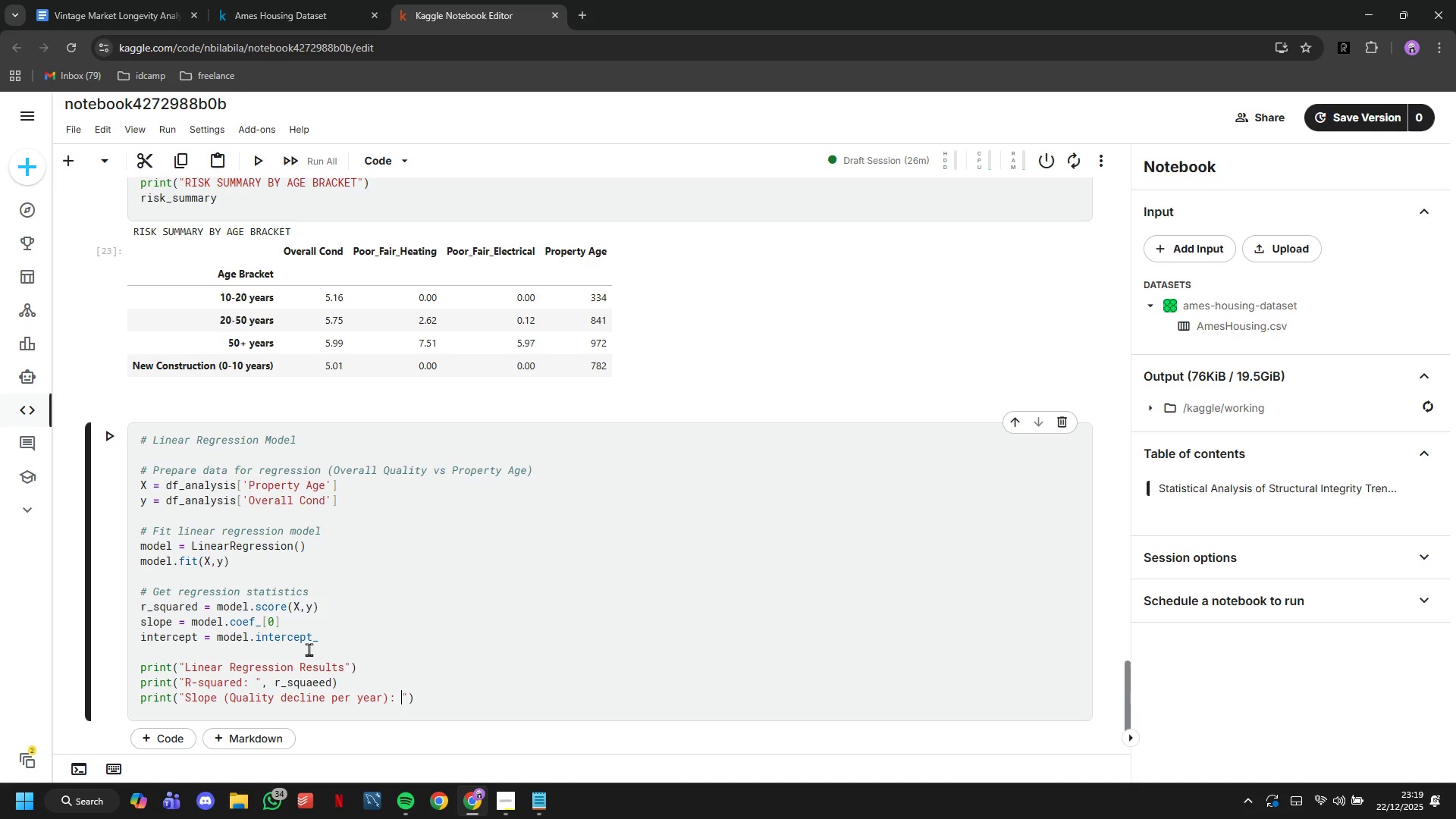 
key(ArrowRight)
 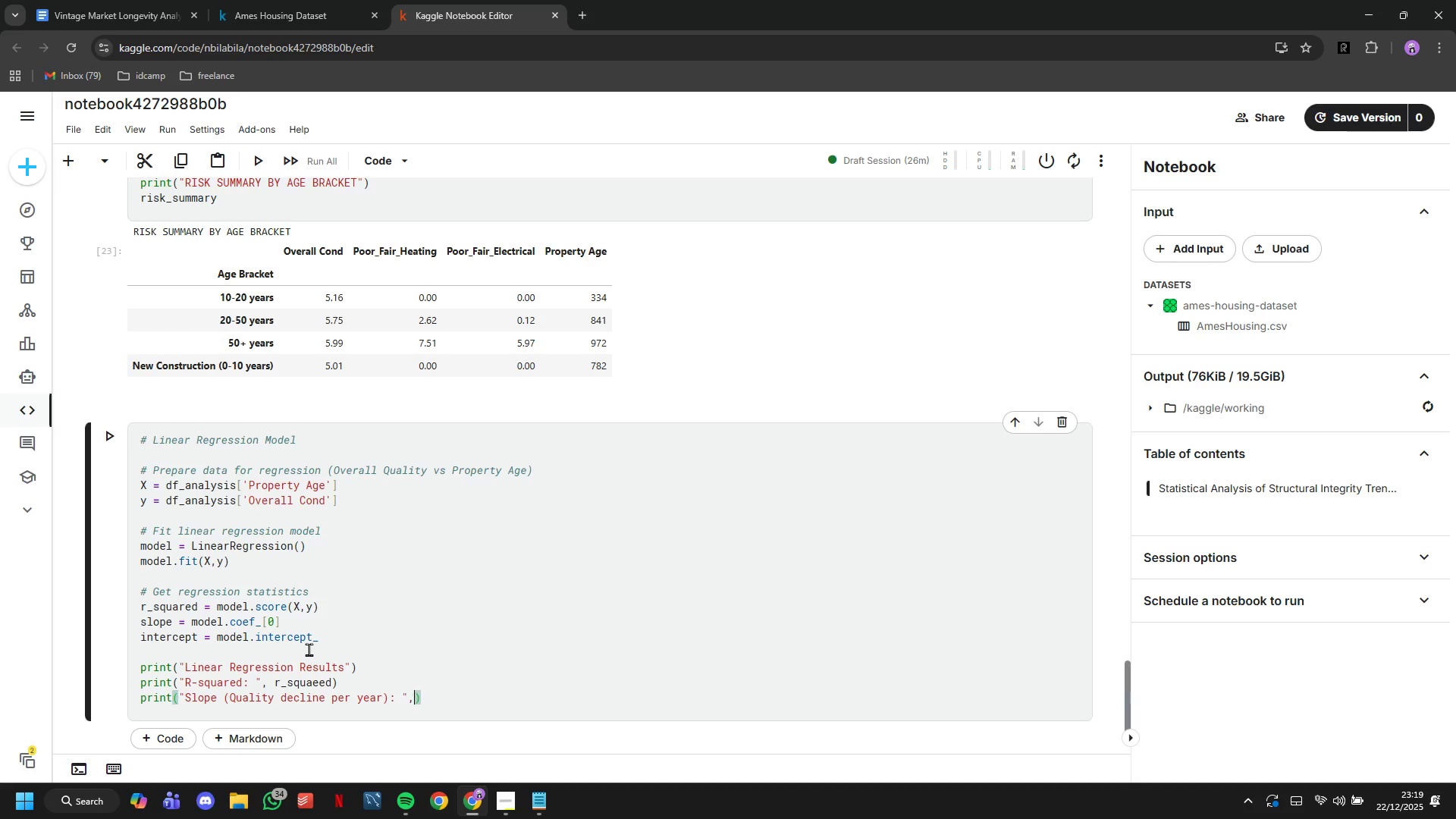 
type(,slope)
 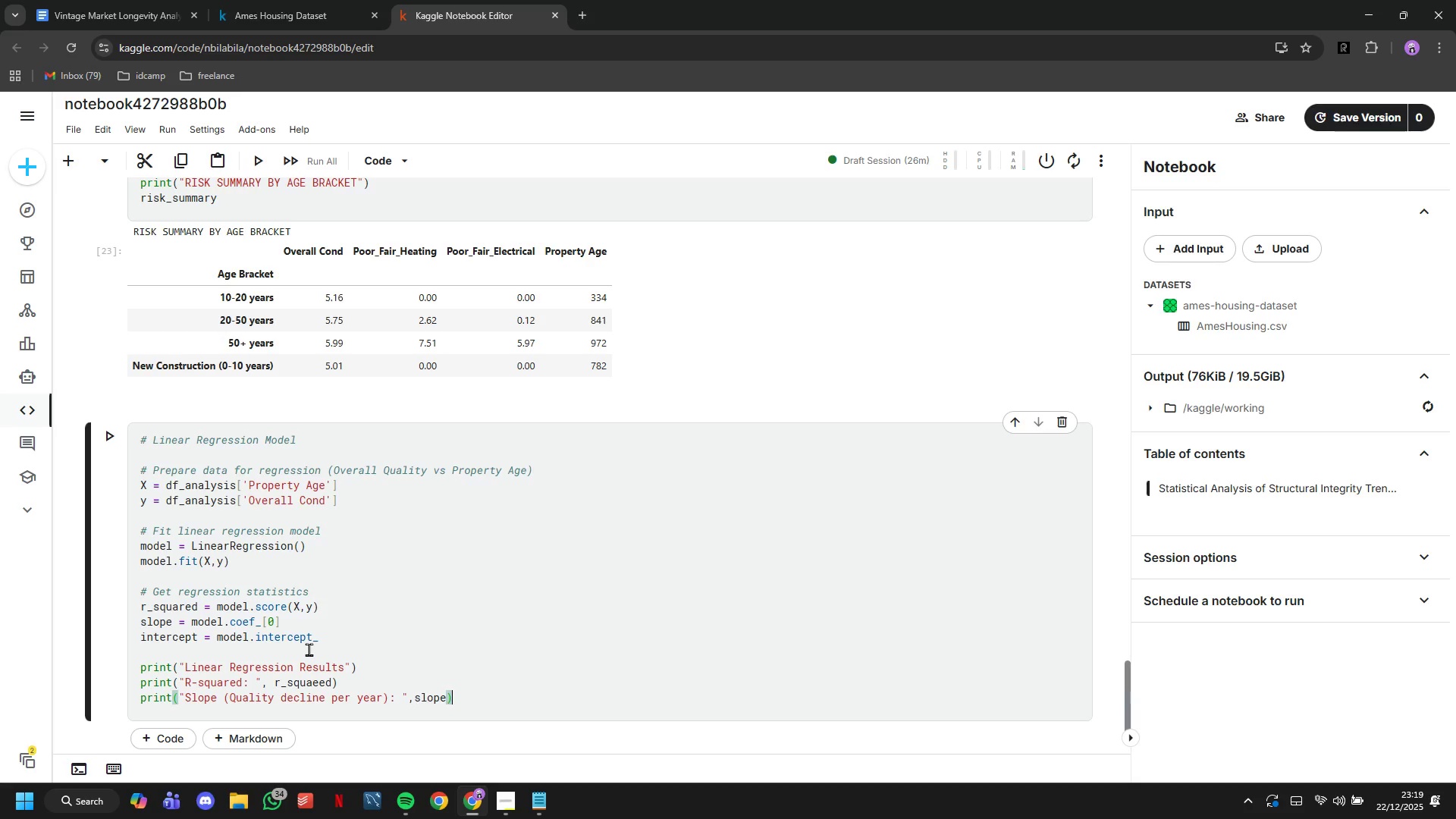 
key(ArrowRight)
 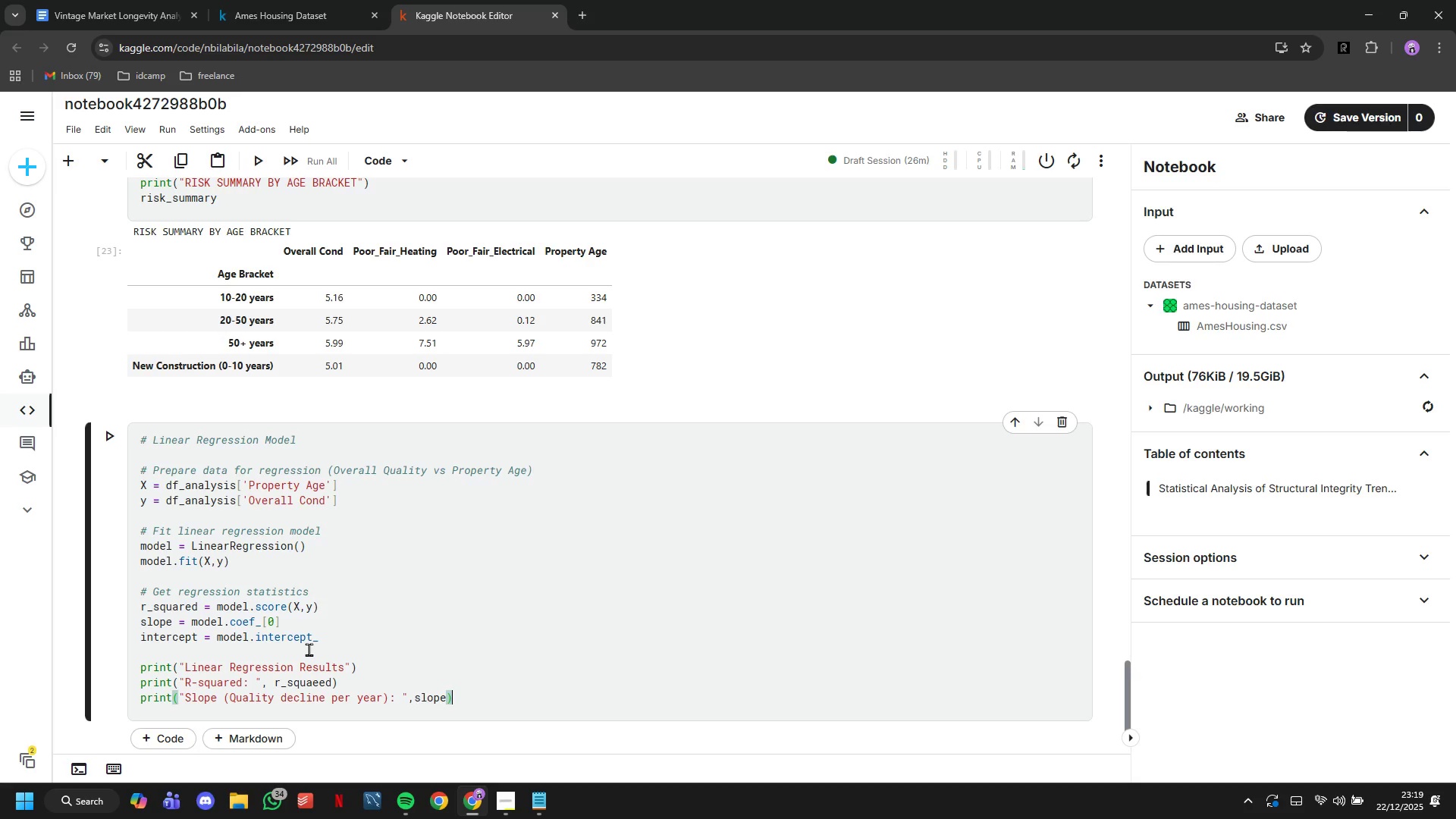 
key(Enter)
 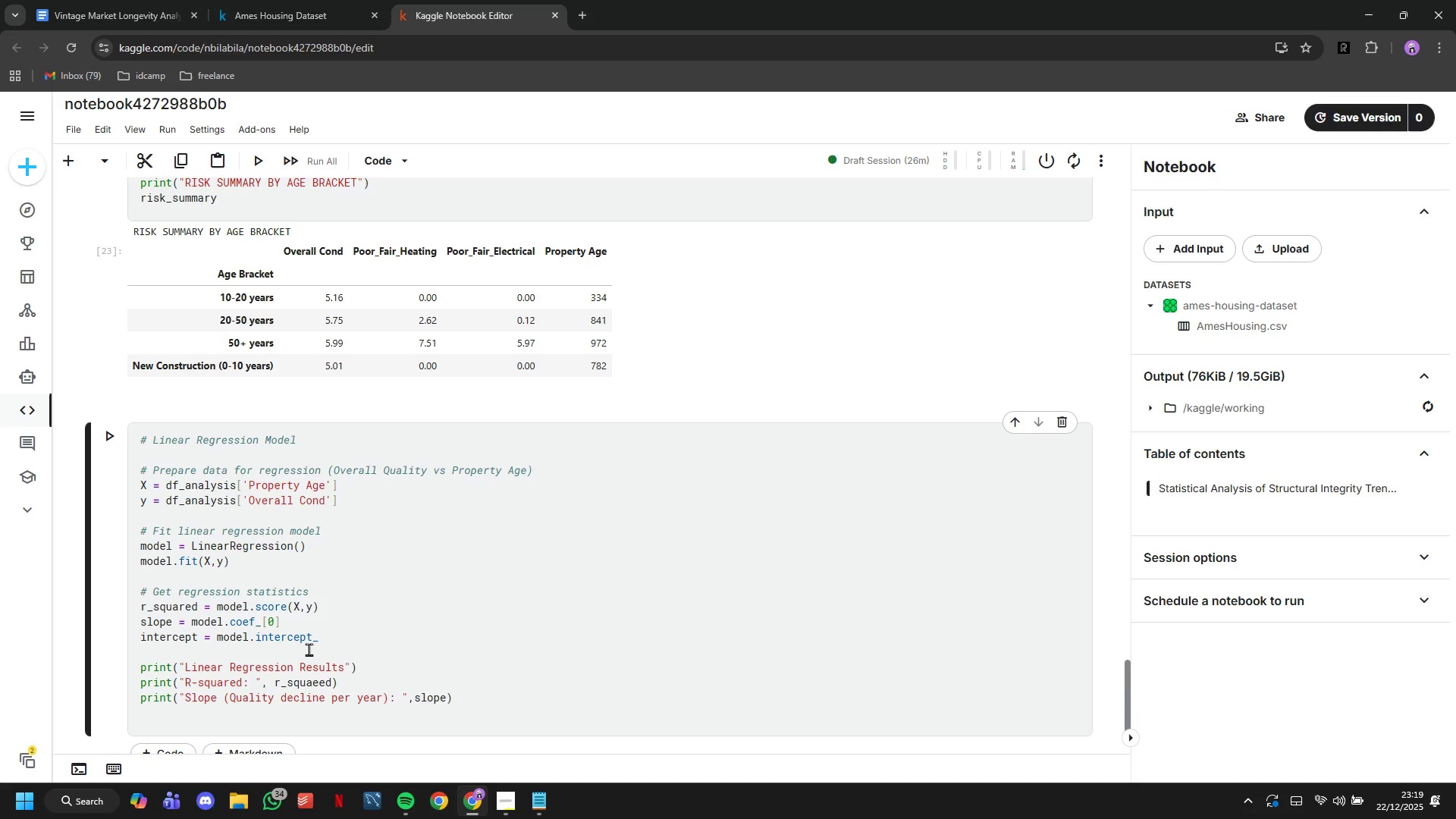 
type(print("Quality decline per decade)
 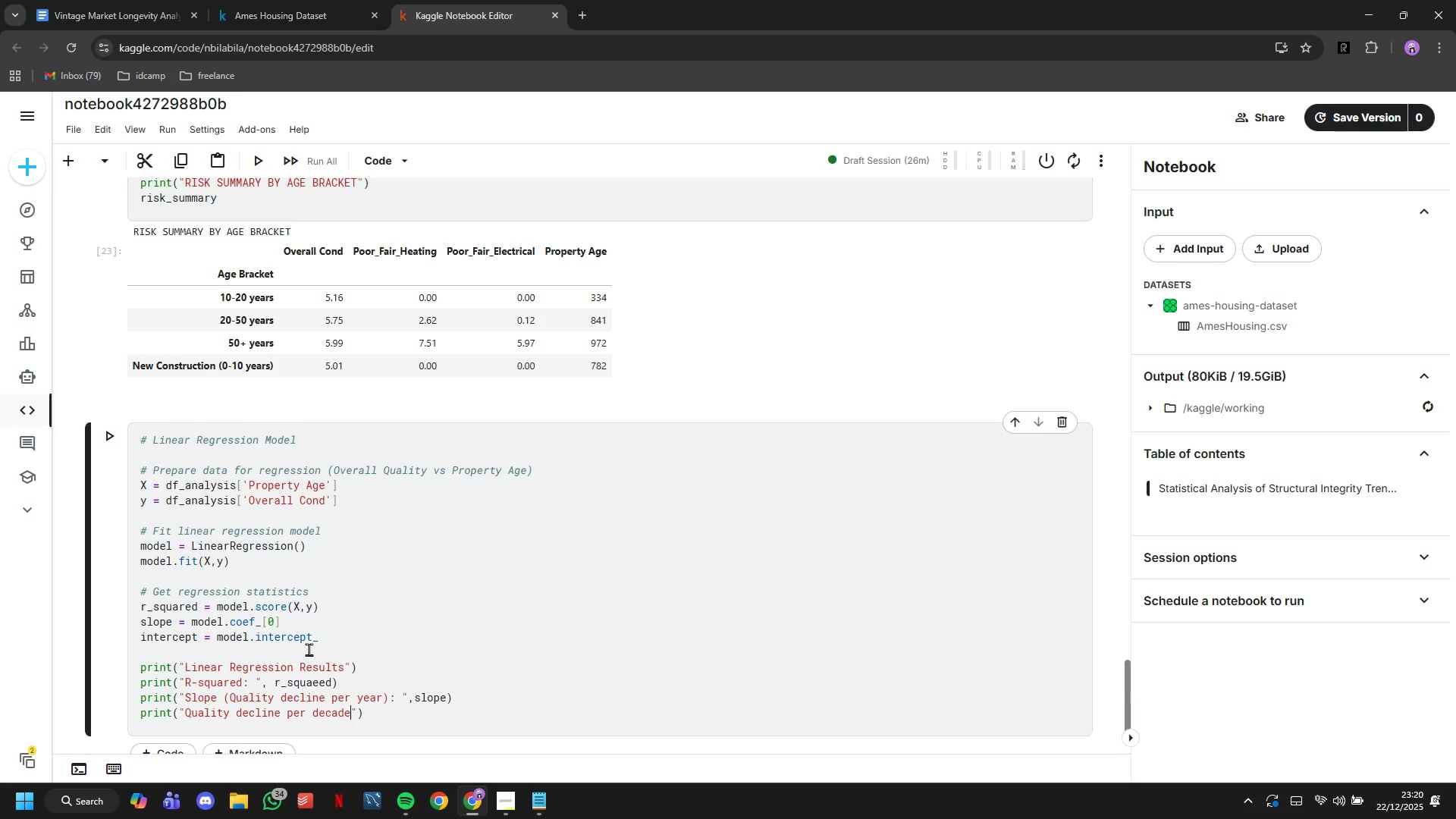 
key(ArrowRight)
 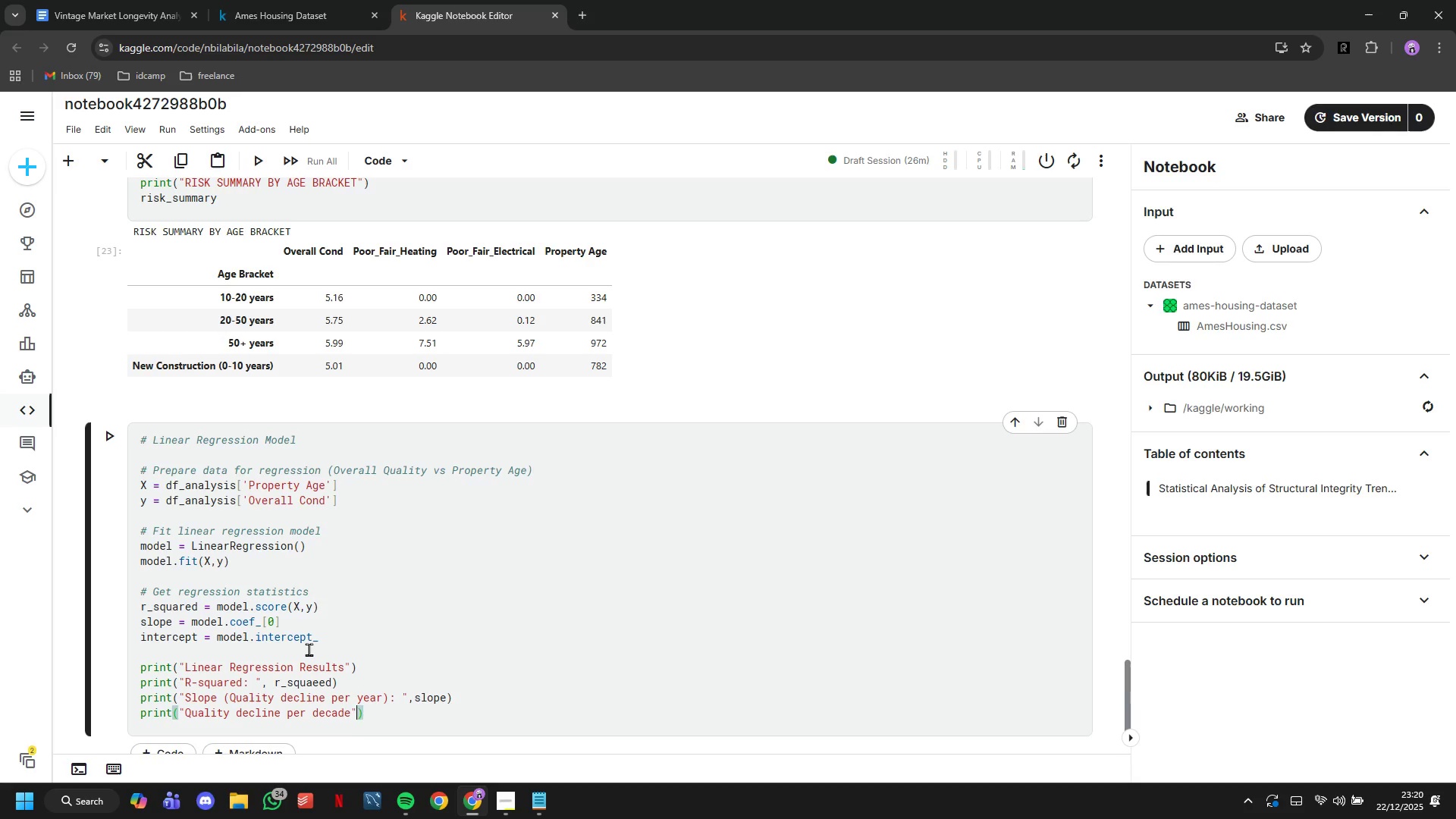 
key(ArrowLeft)
 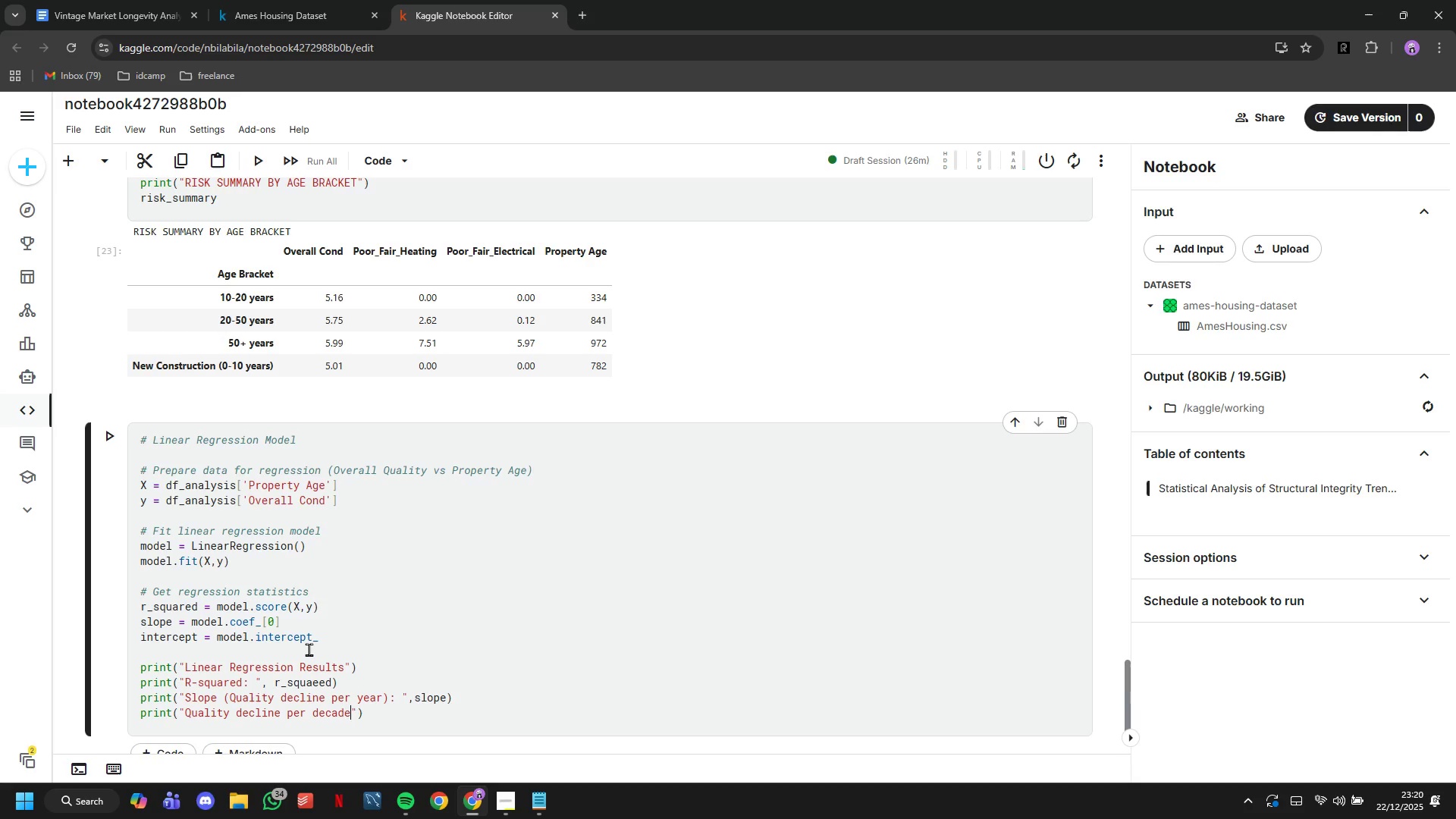 
key(Shift+Semicolon)
 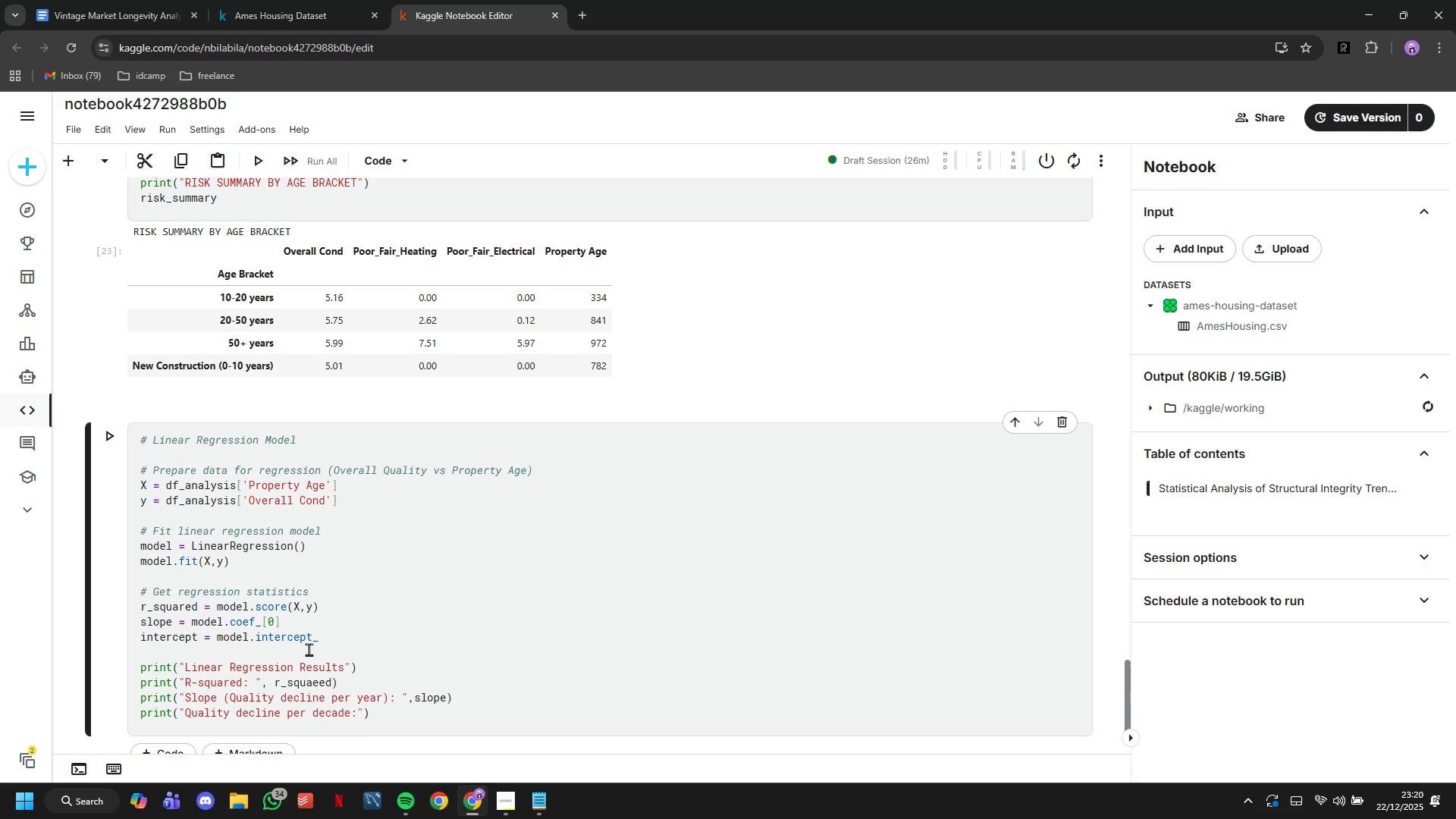 
key(Space)
 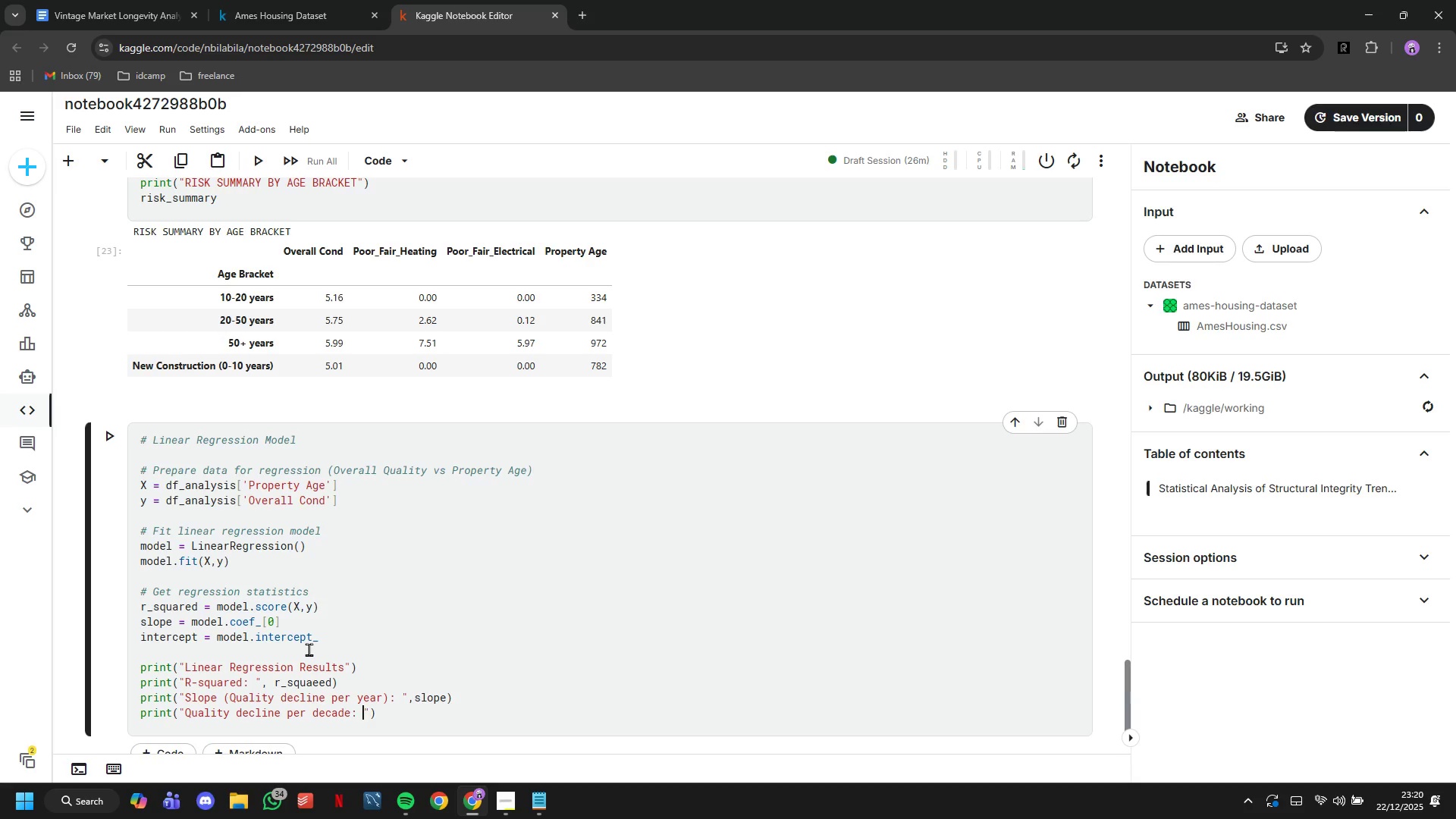 
key(ArrowRight)
 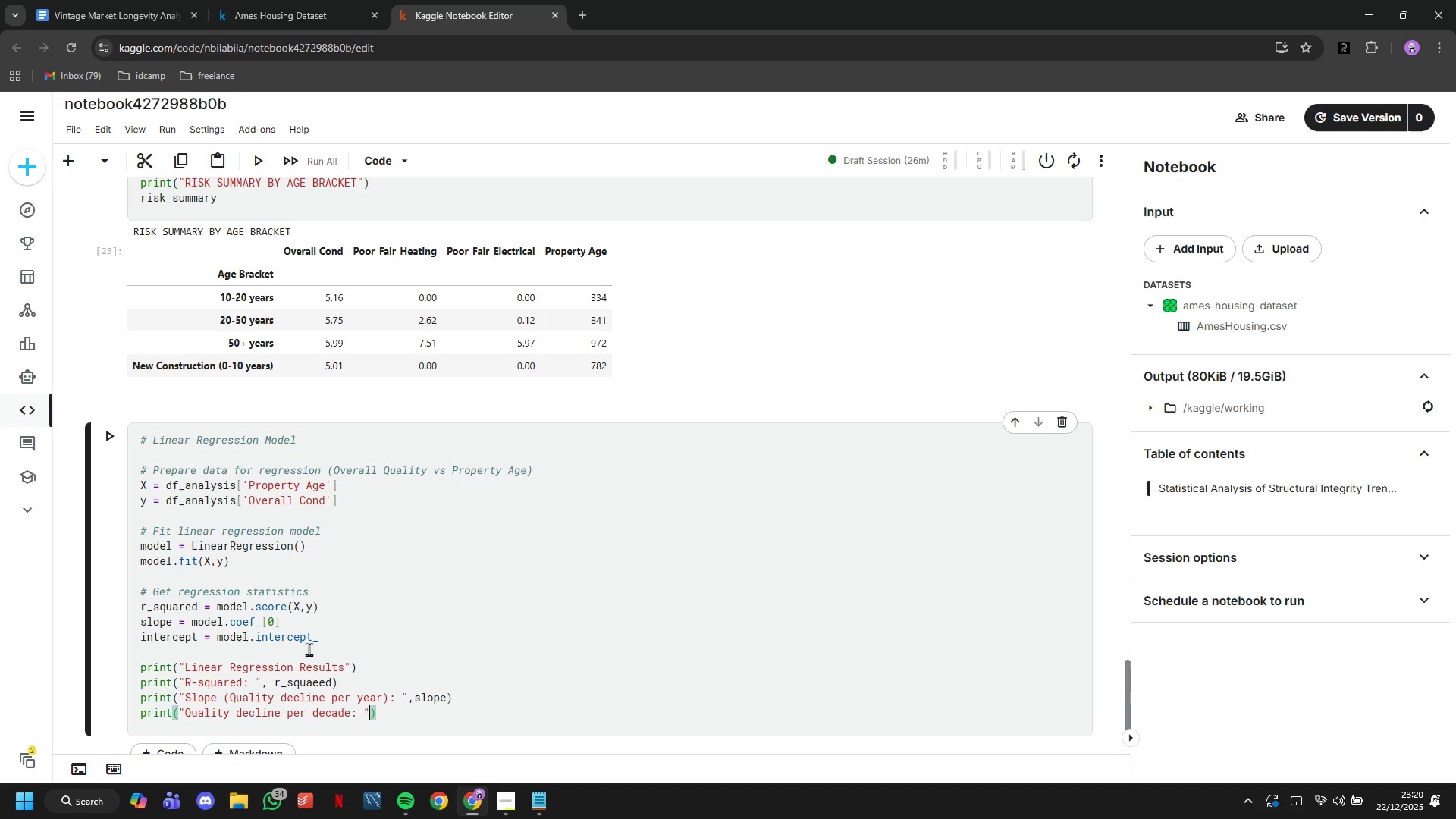 
key(Comma)
 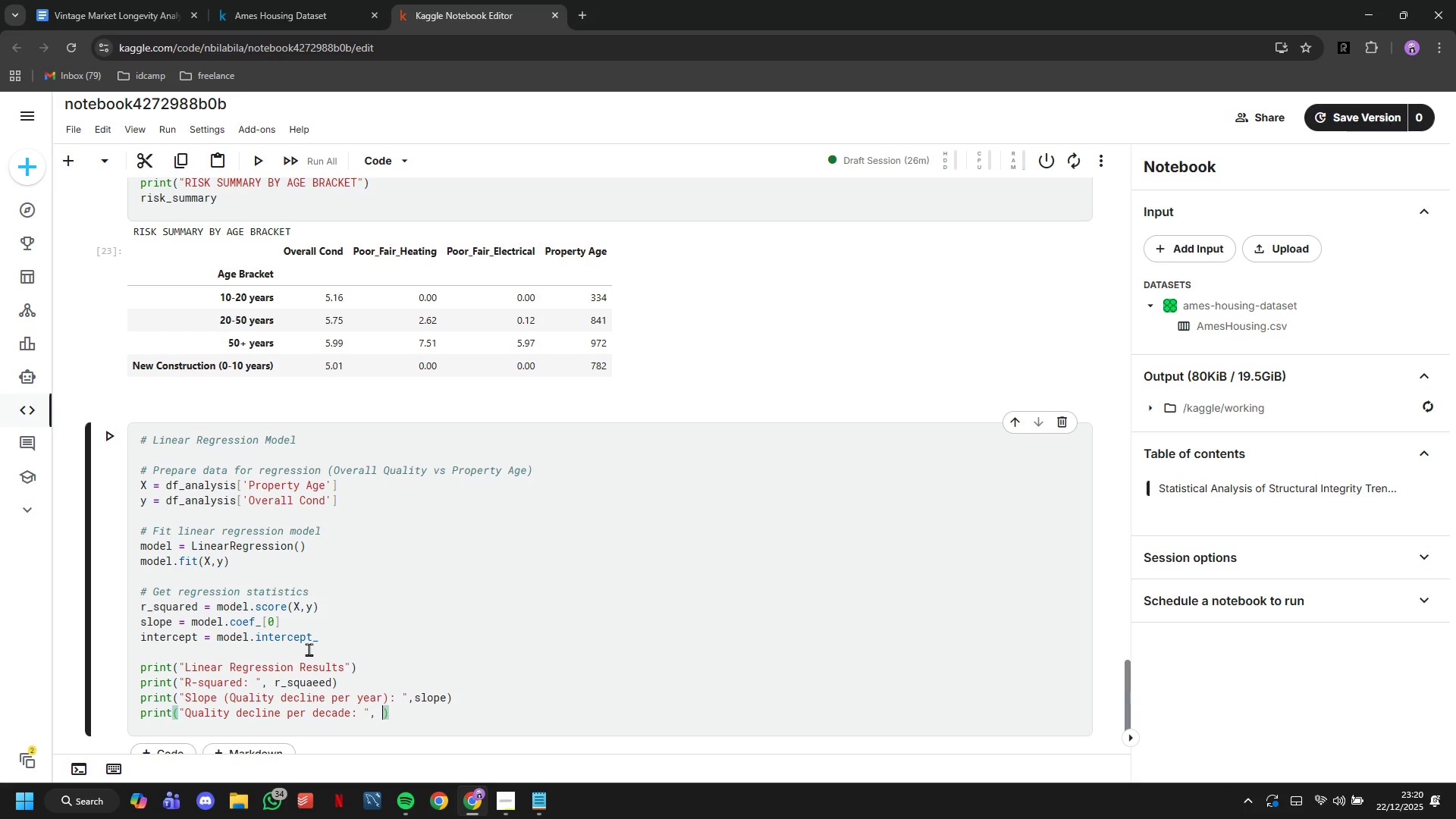 
key(Space)
 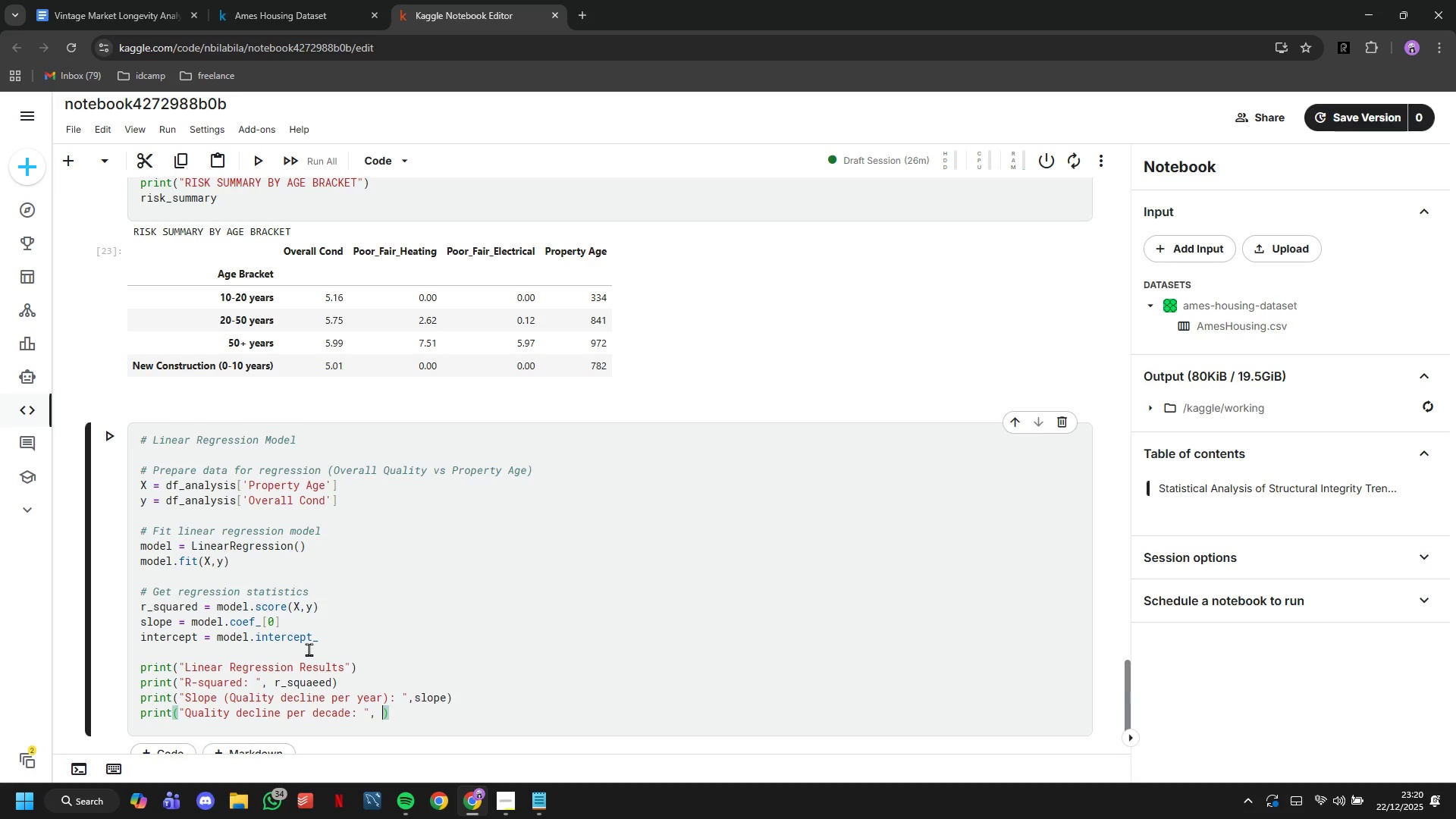 
type({slope)
 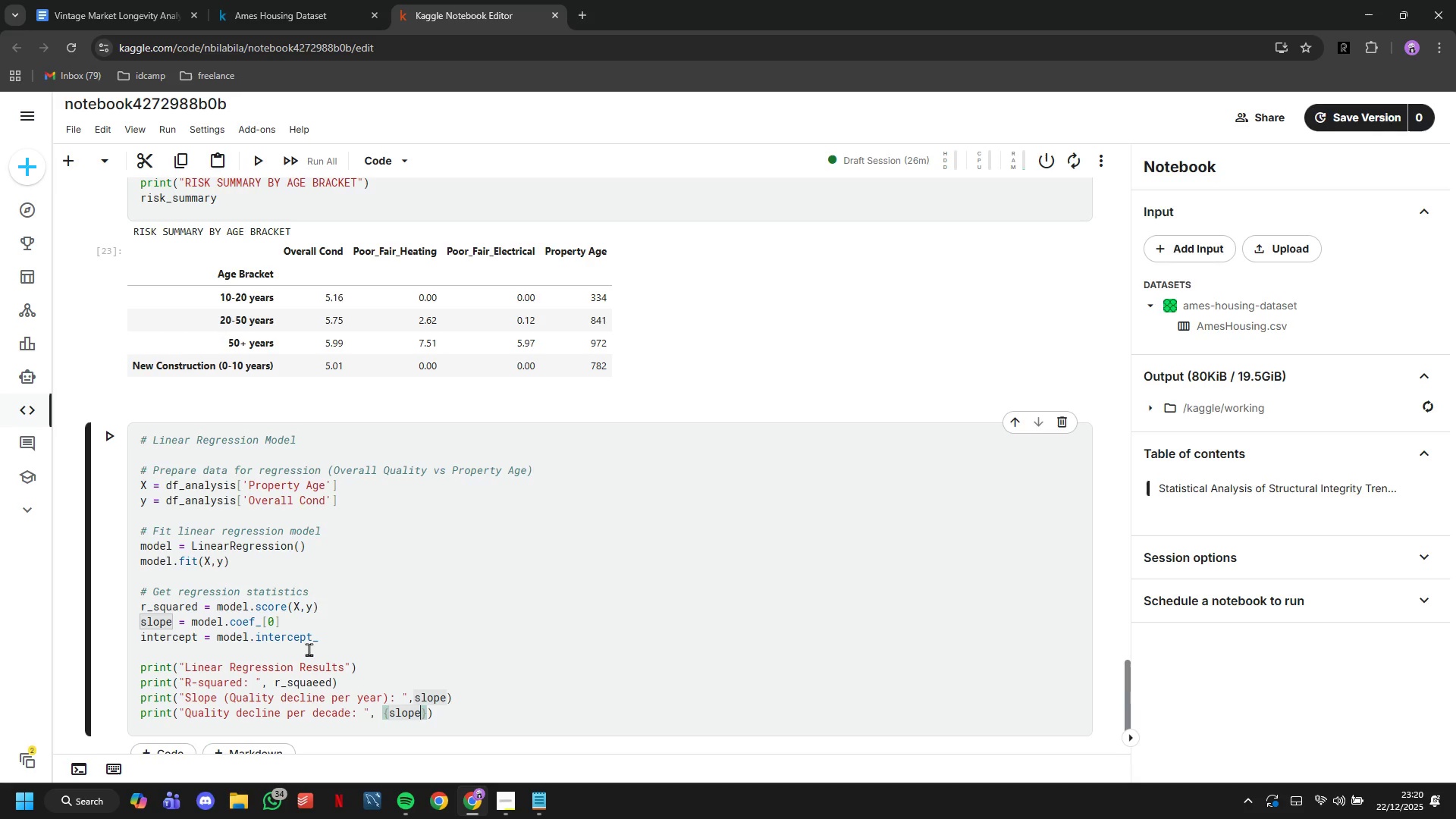 
wait(8.22)
 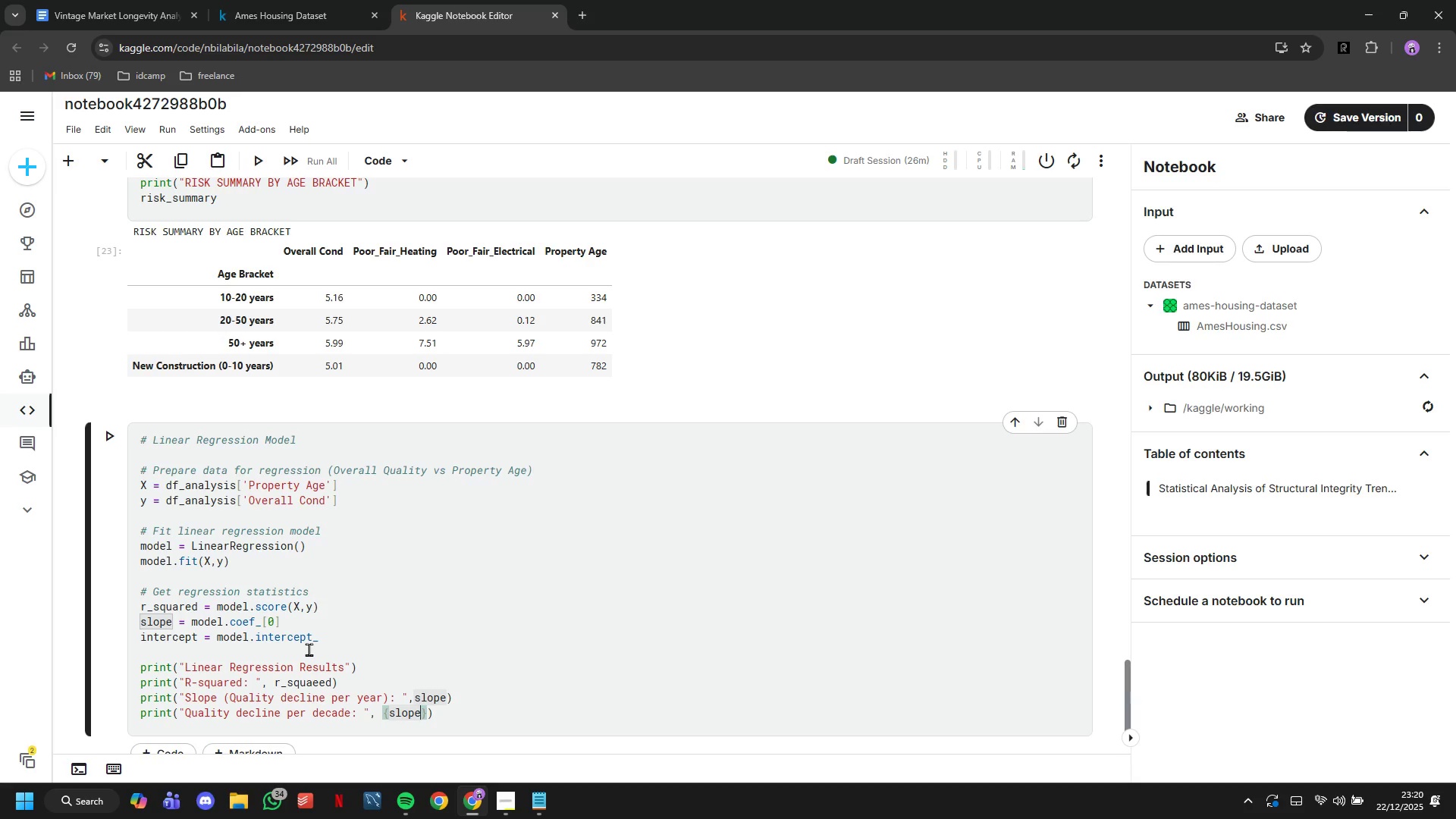 
type(*10:.4f)
 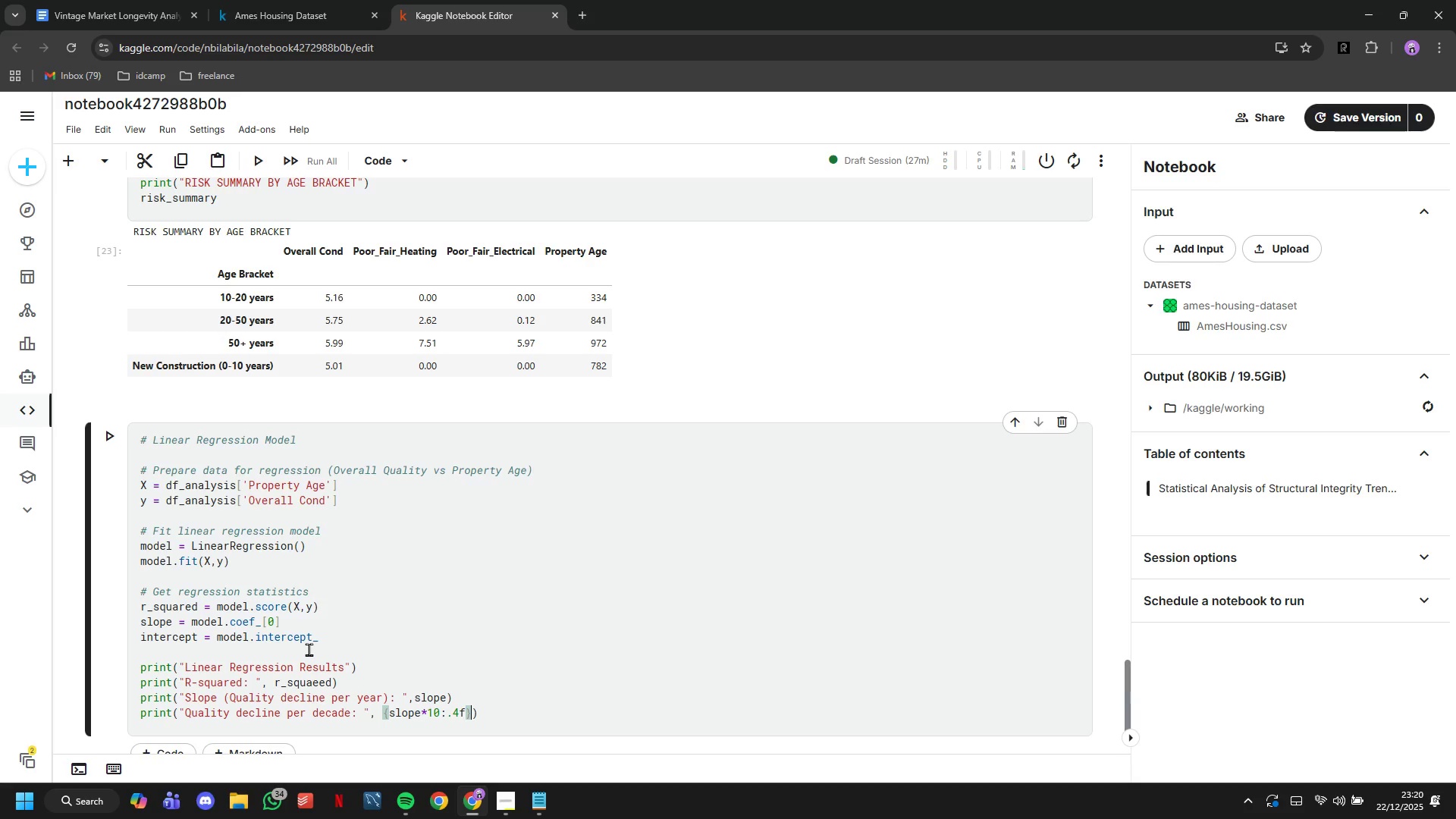 
 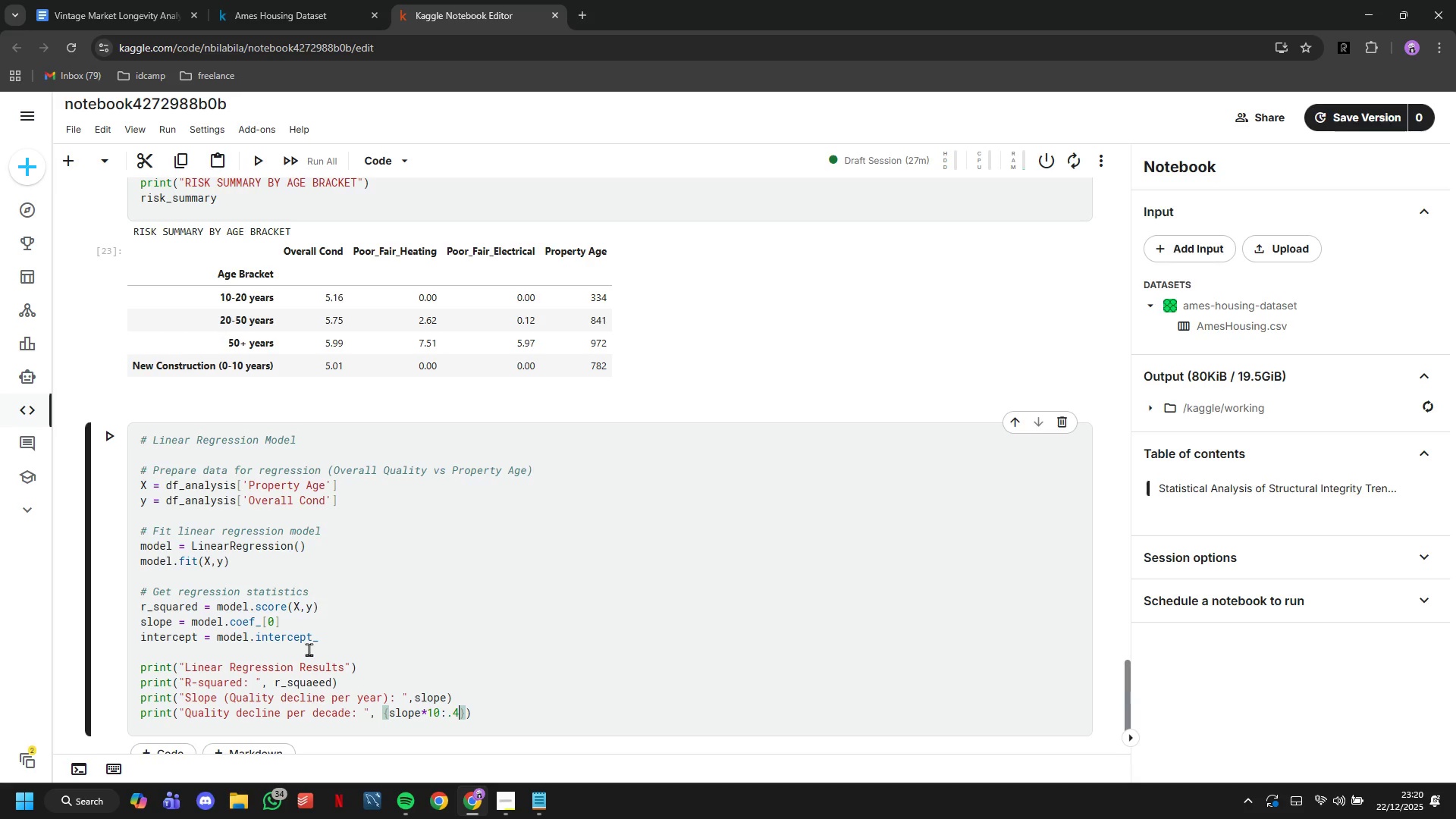 
key(ArrowRight)
 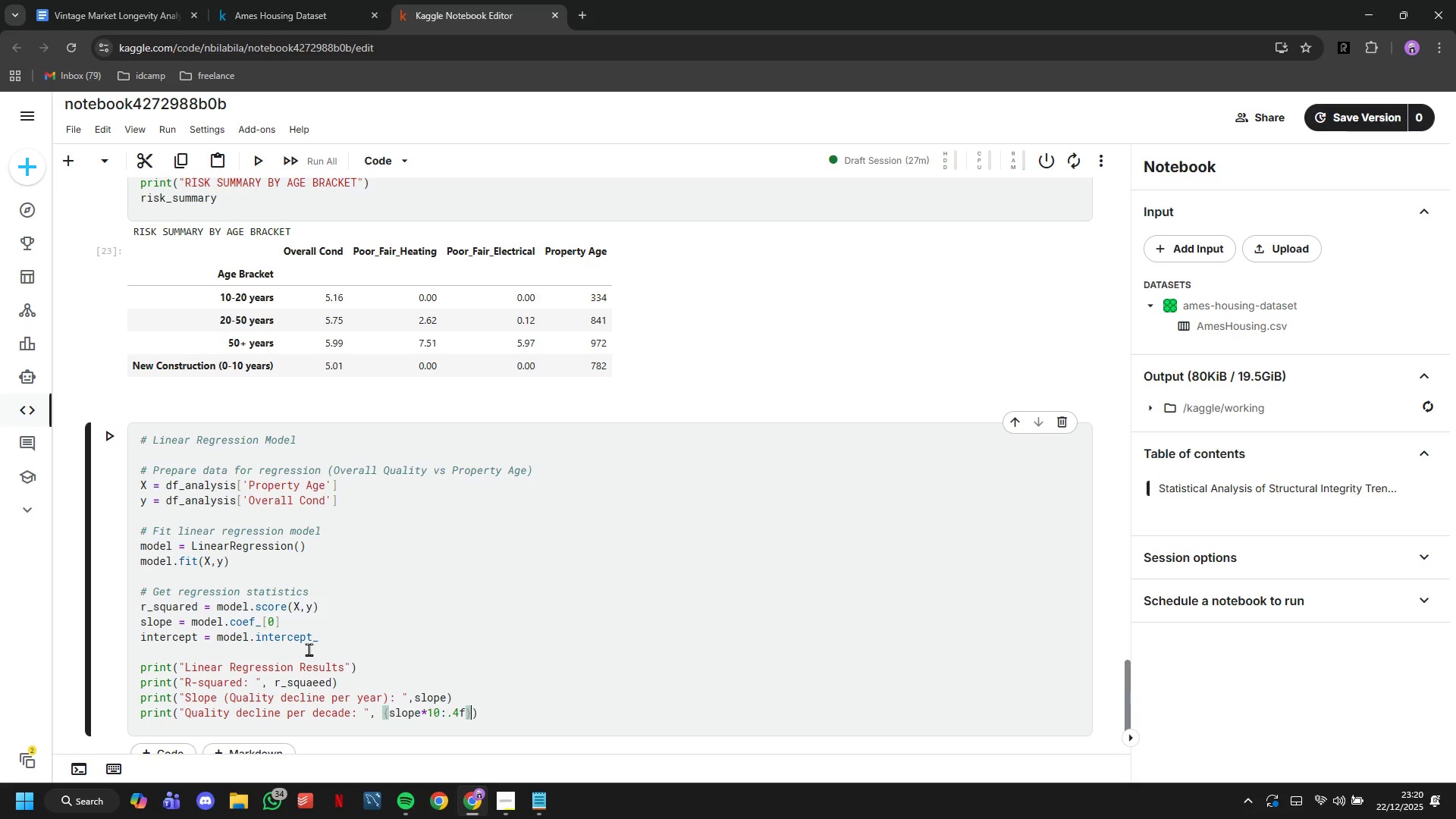 
key(Shift+ShiftRight)
 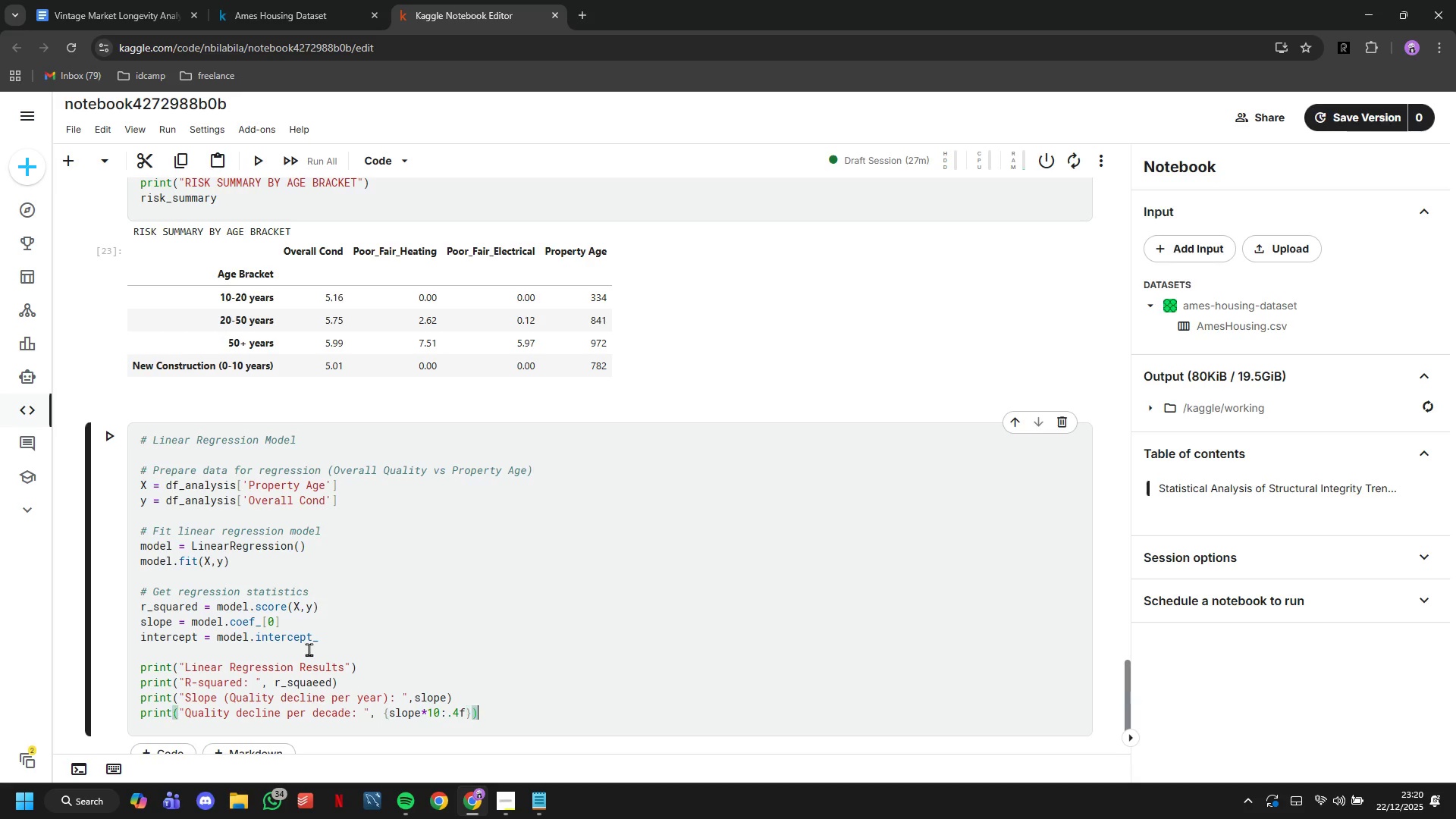 
hold_key(key=ArrowRight, duration=0.36)
 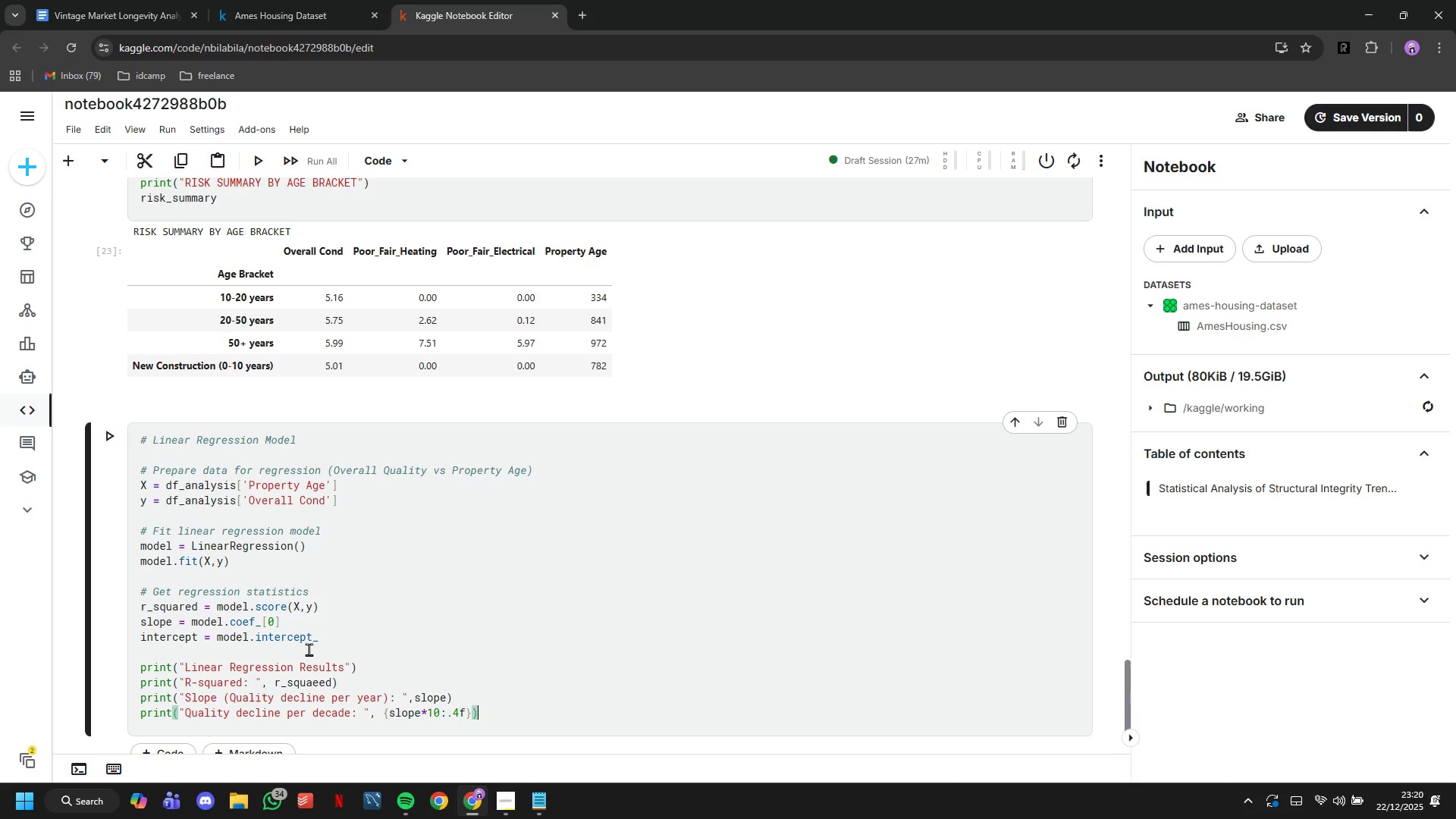 
key(ArrowRight)
 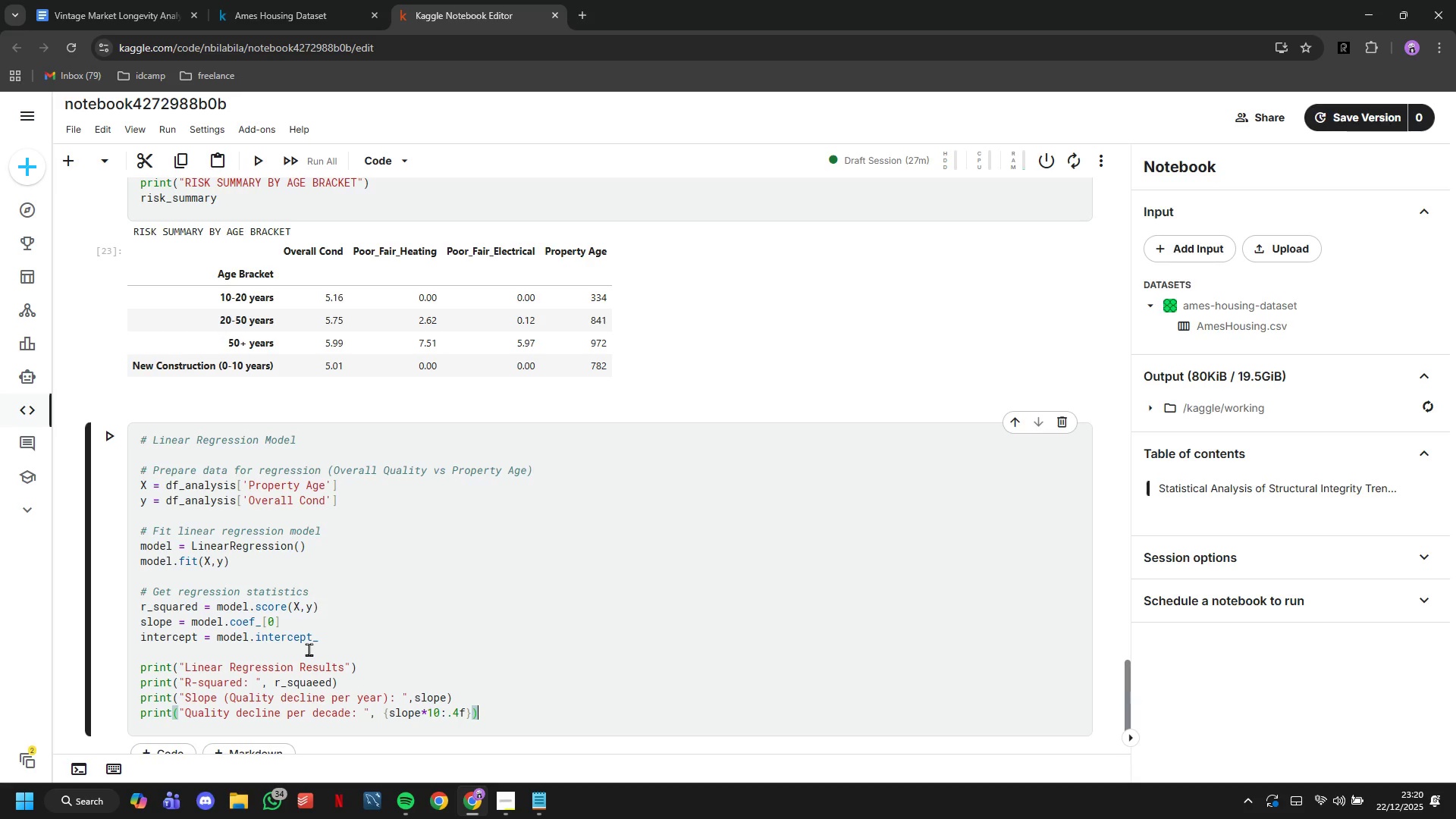 
key(ArrowUp)
 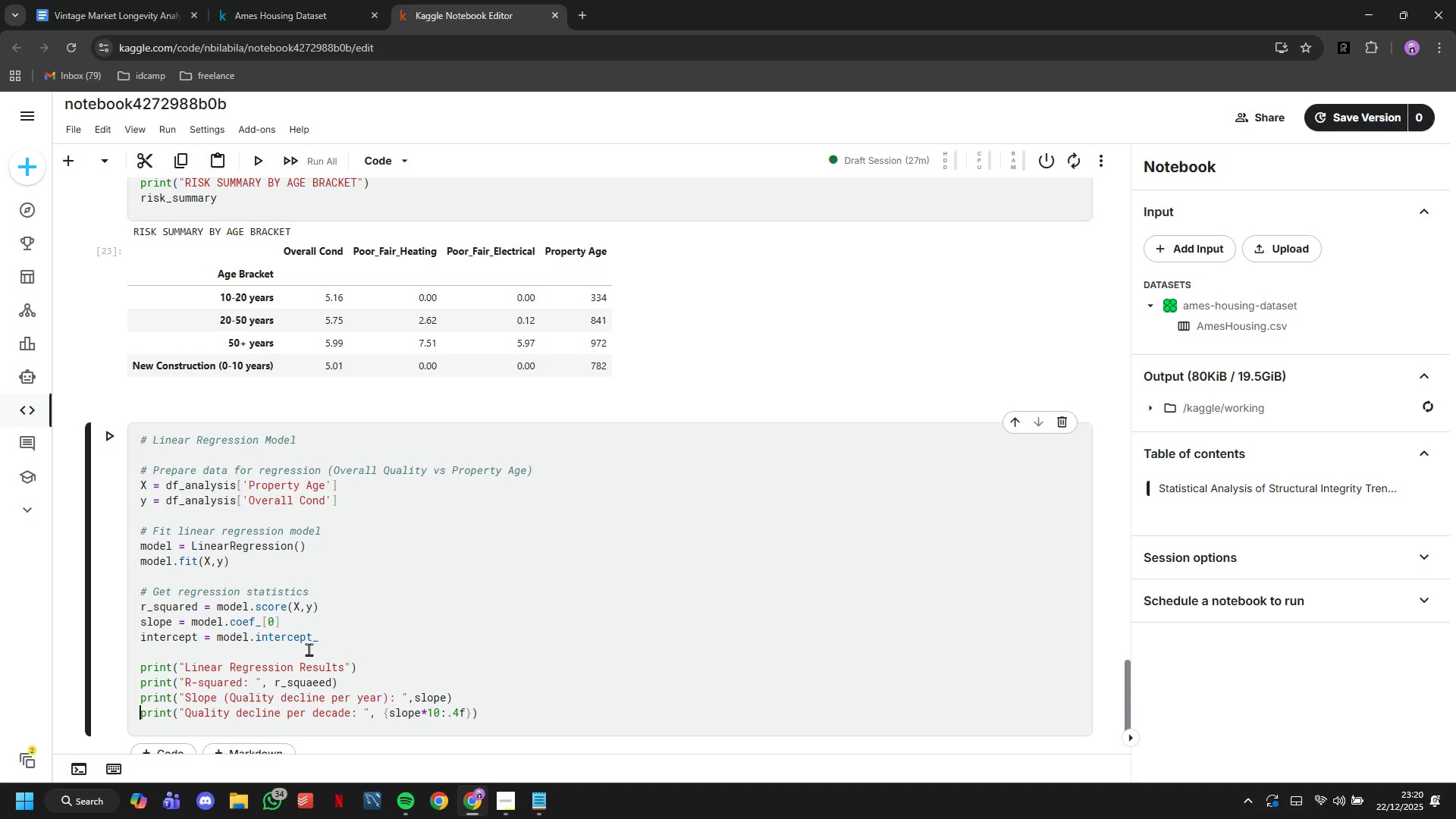 
key(ArrowRight)
 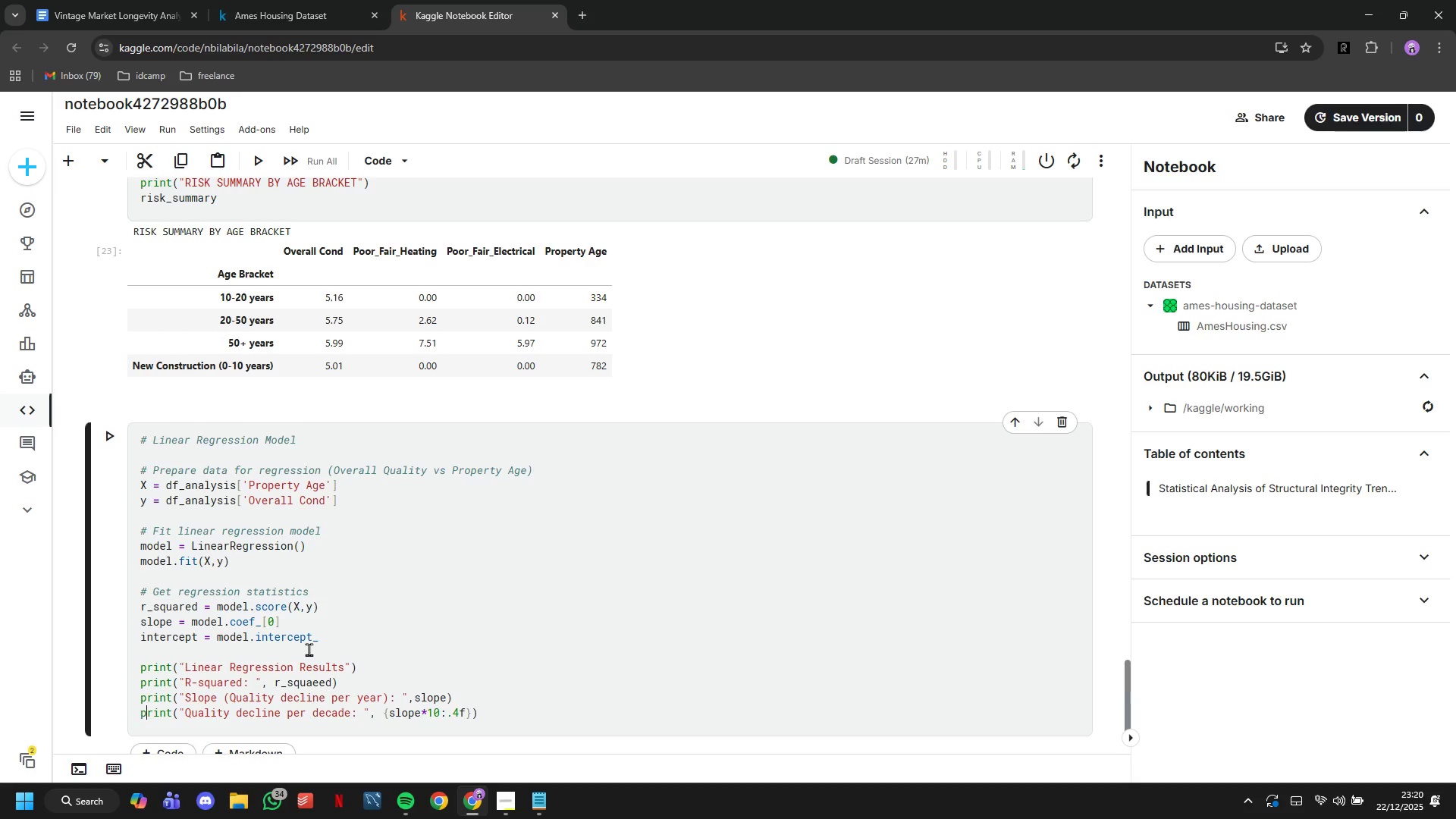 
hold_key(key=ArrowRight, duration=0.66)
 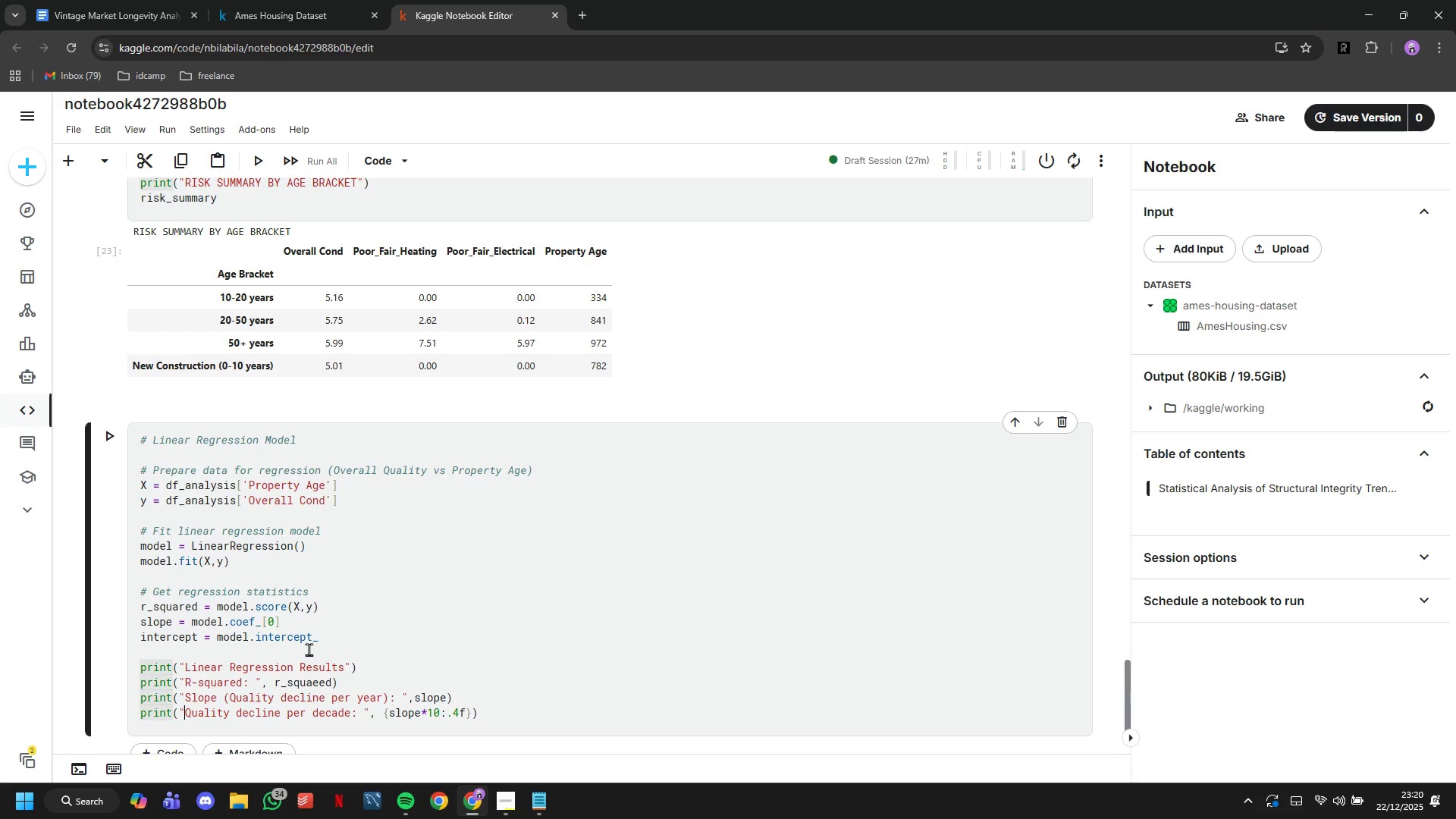 
key(ArrowLeft)
 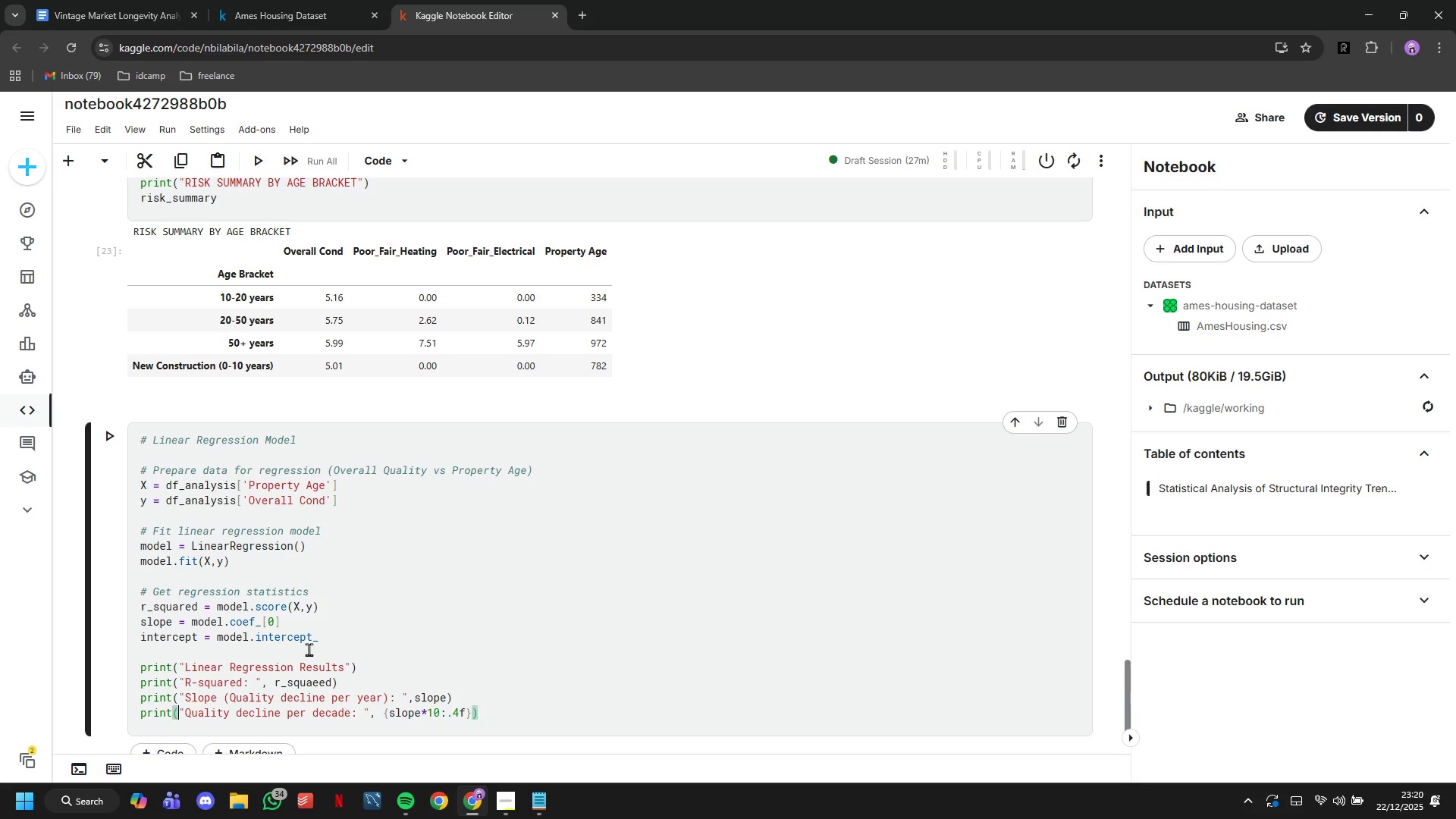 
key(F)
 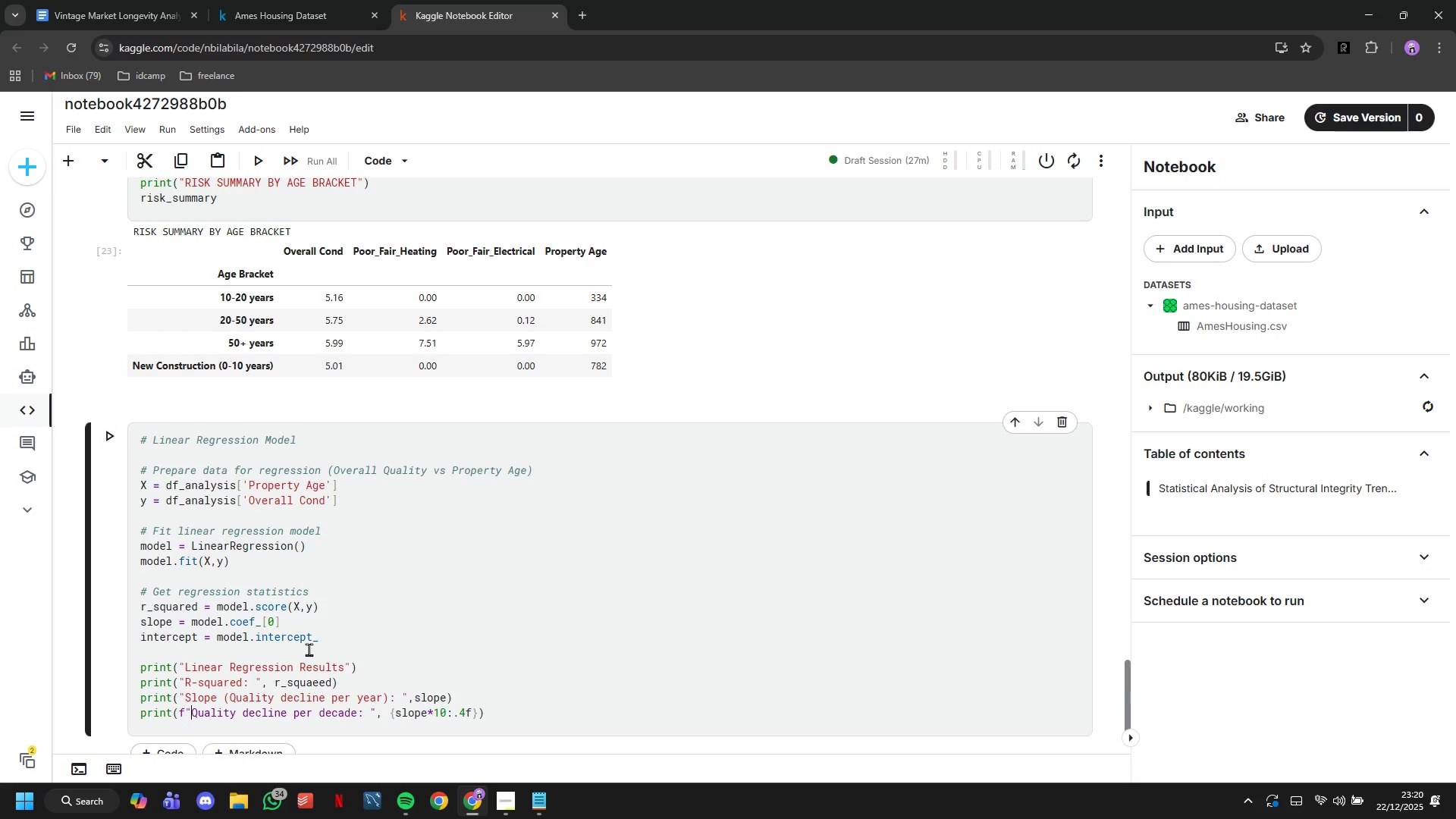 
hold_key(key=ArrowRight, duration=1.5)
 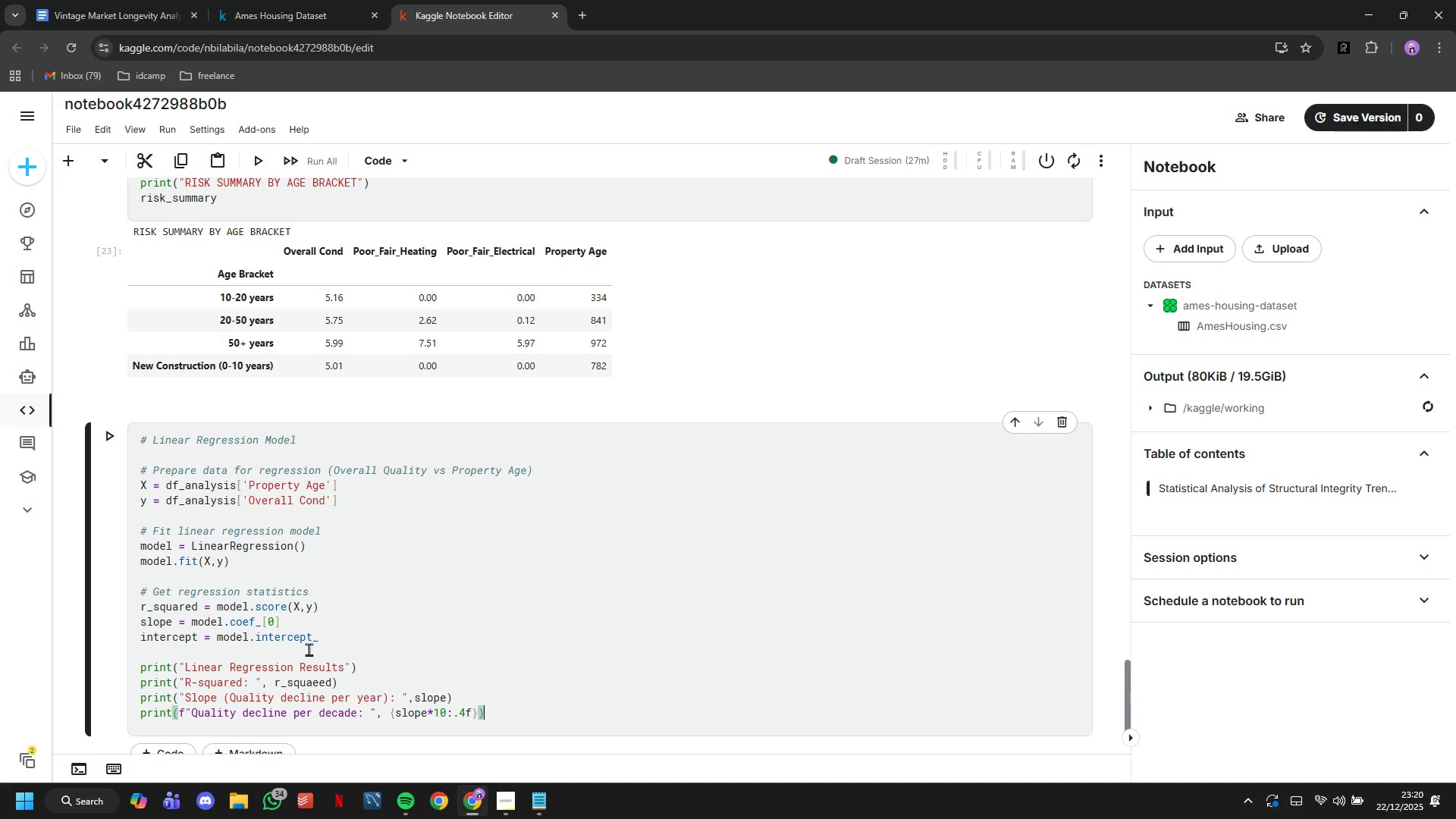 
hold_key(key=ArrowRight, duration=0.59)
 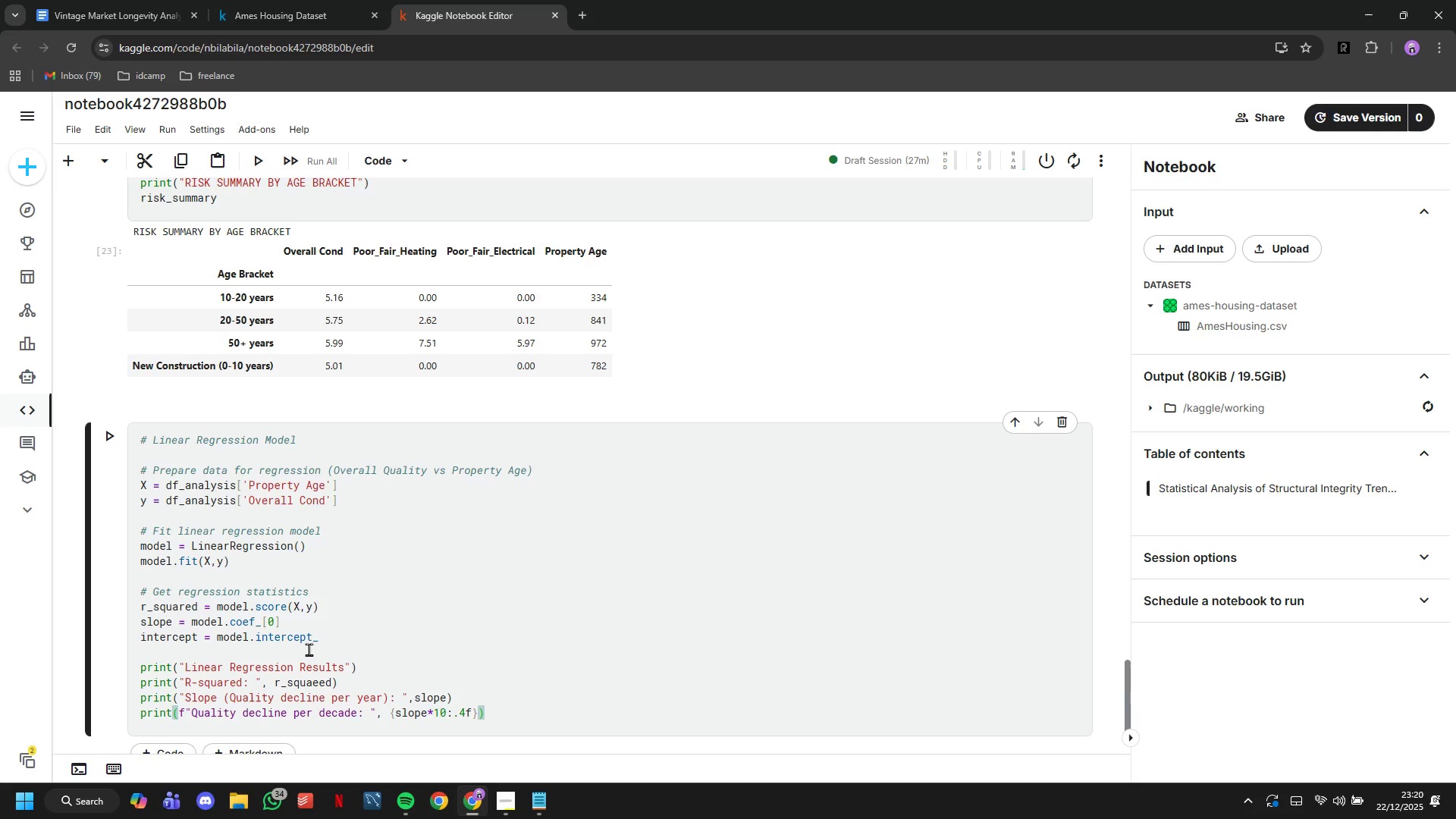 
key(Enter)
 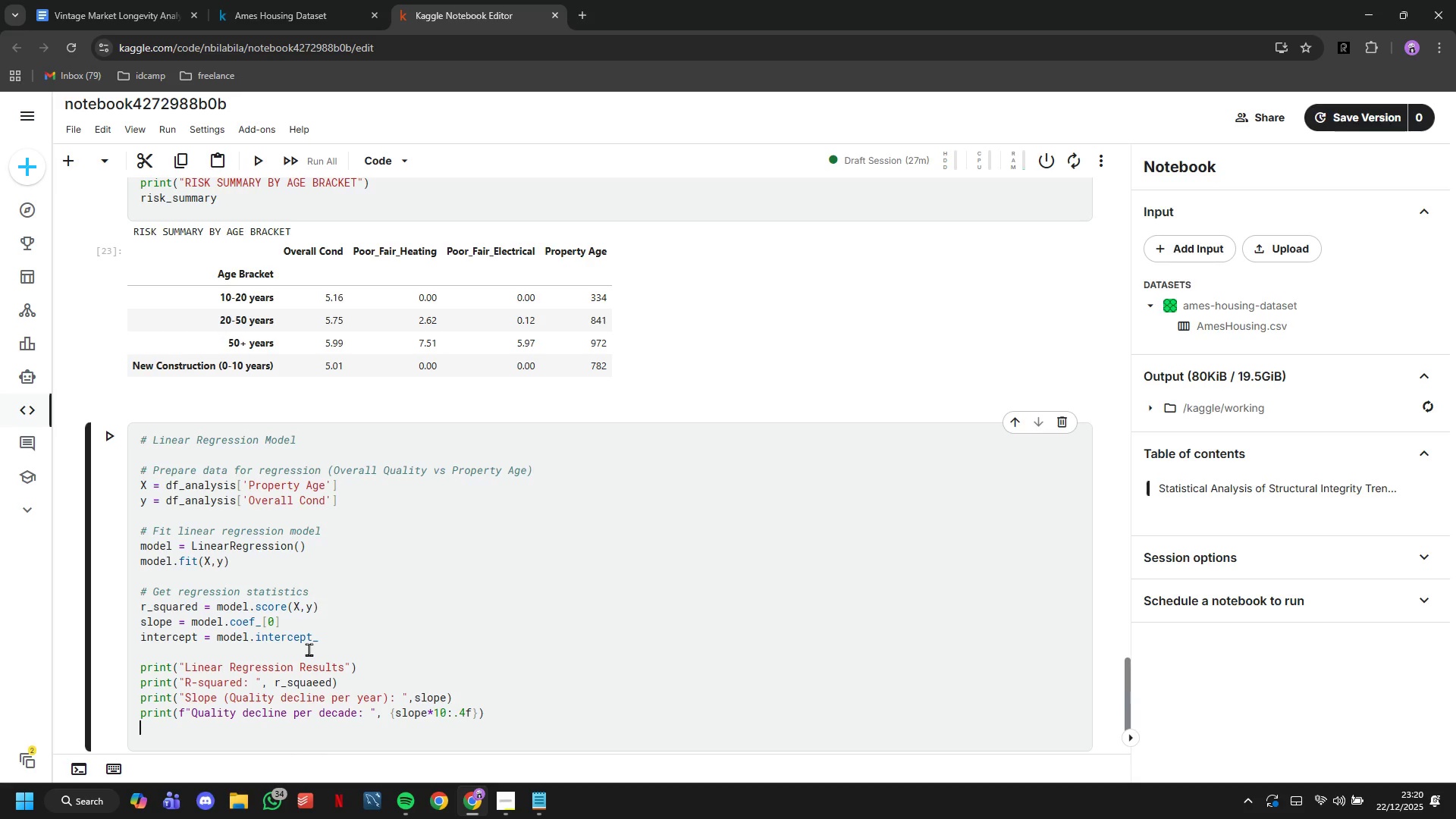 
type(print(f"")
 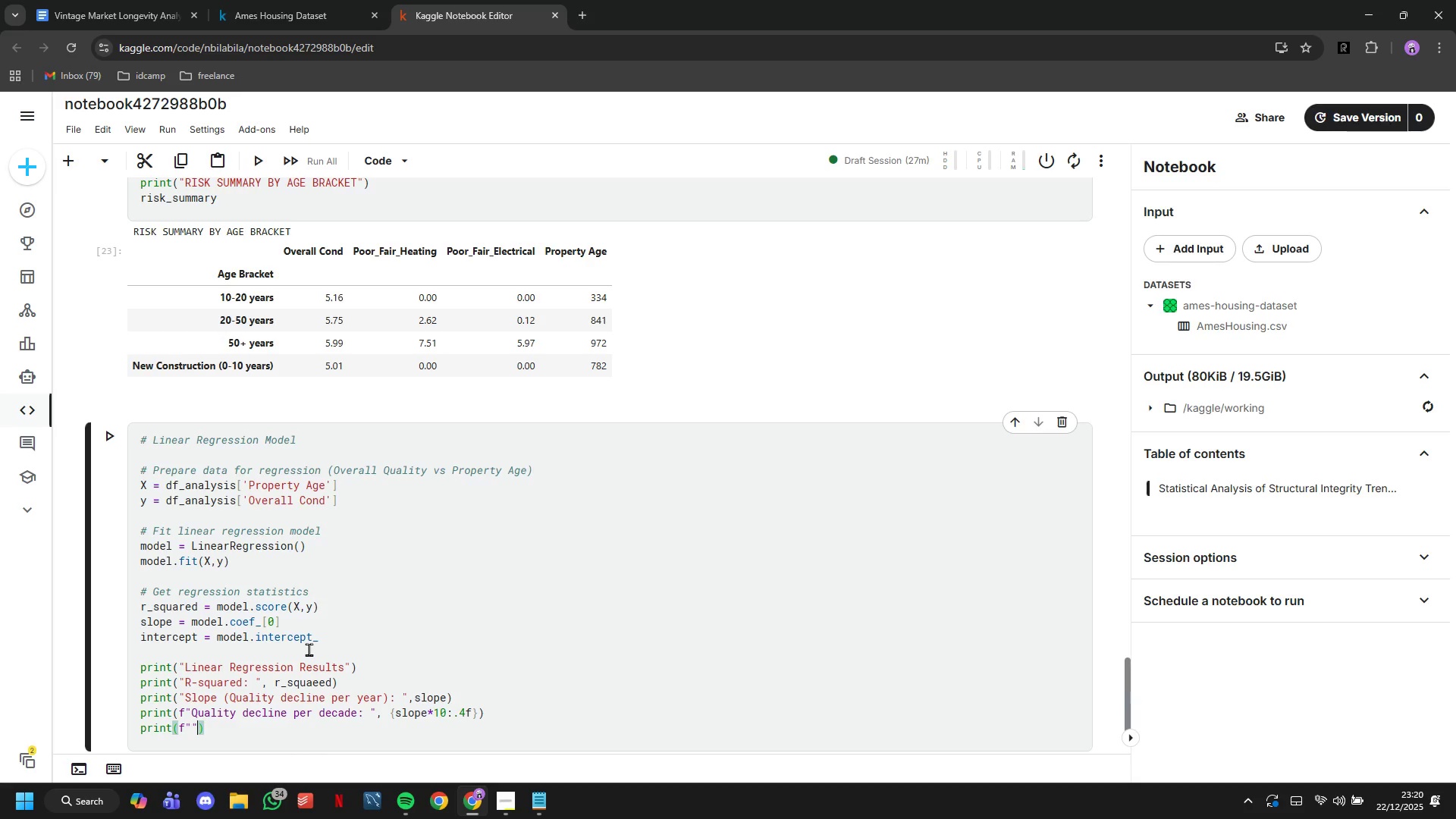 
key(ArrowLeft)
 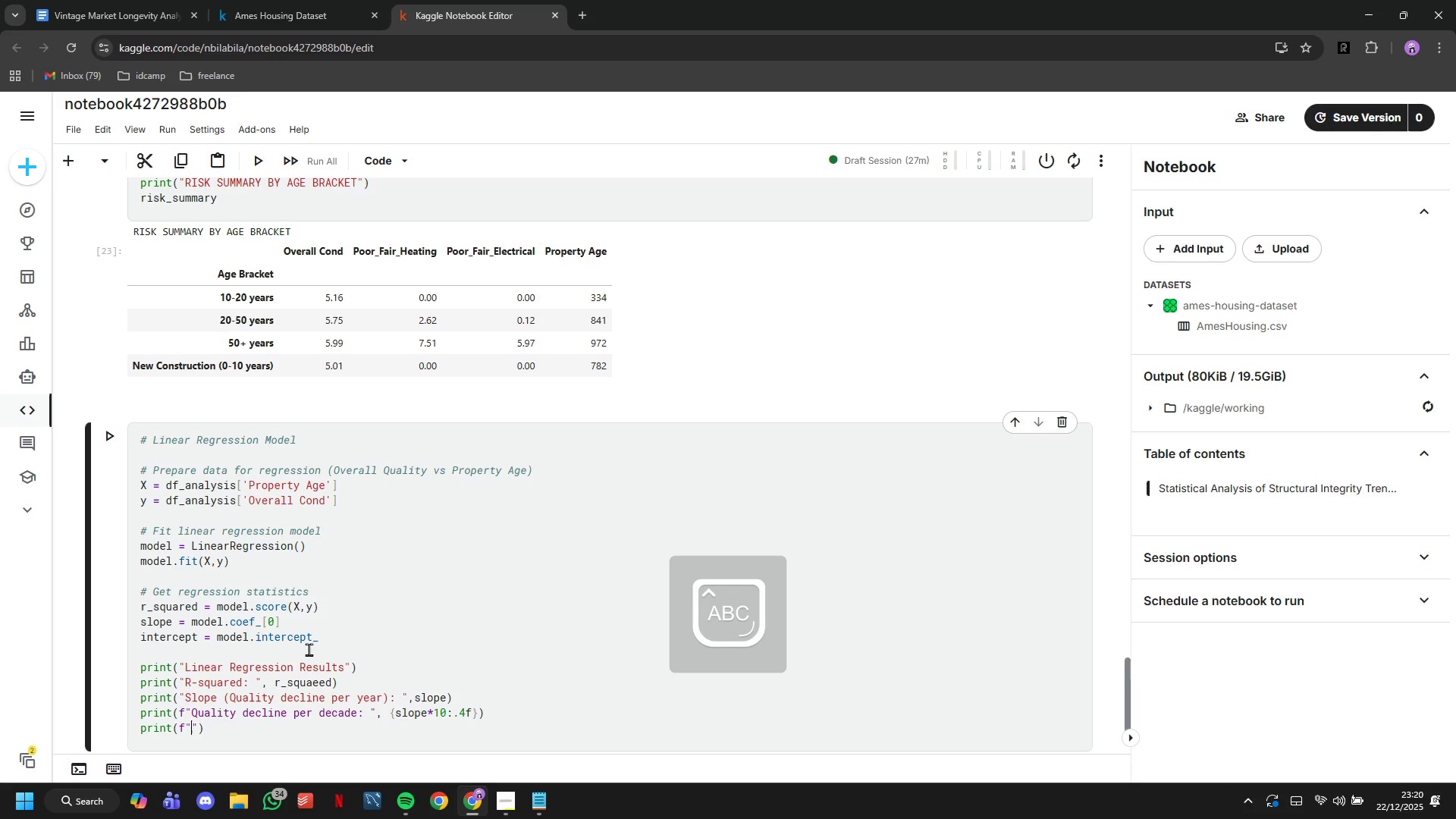 
type(Intercept: {intercept:.4f})
 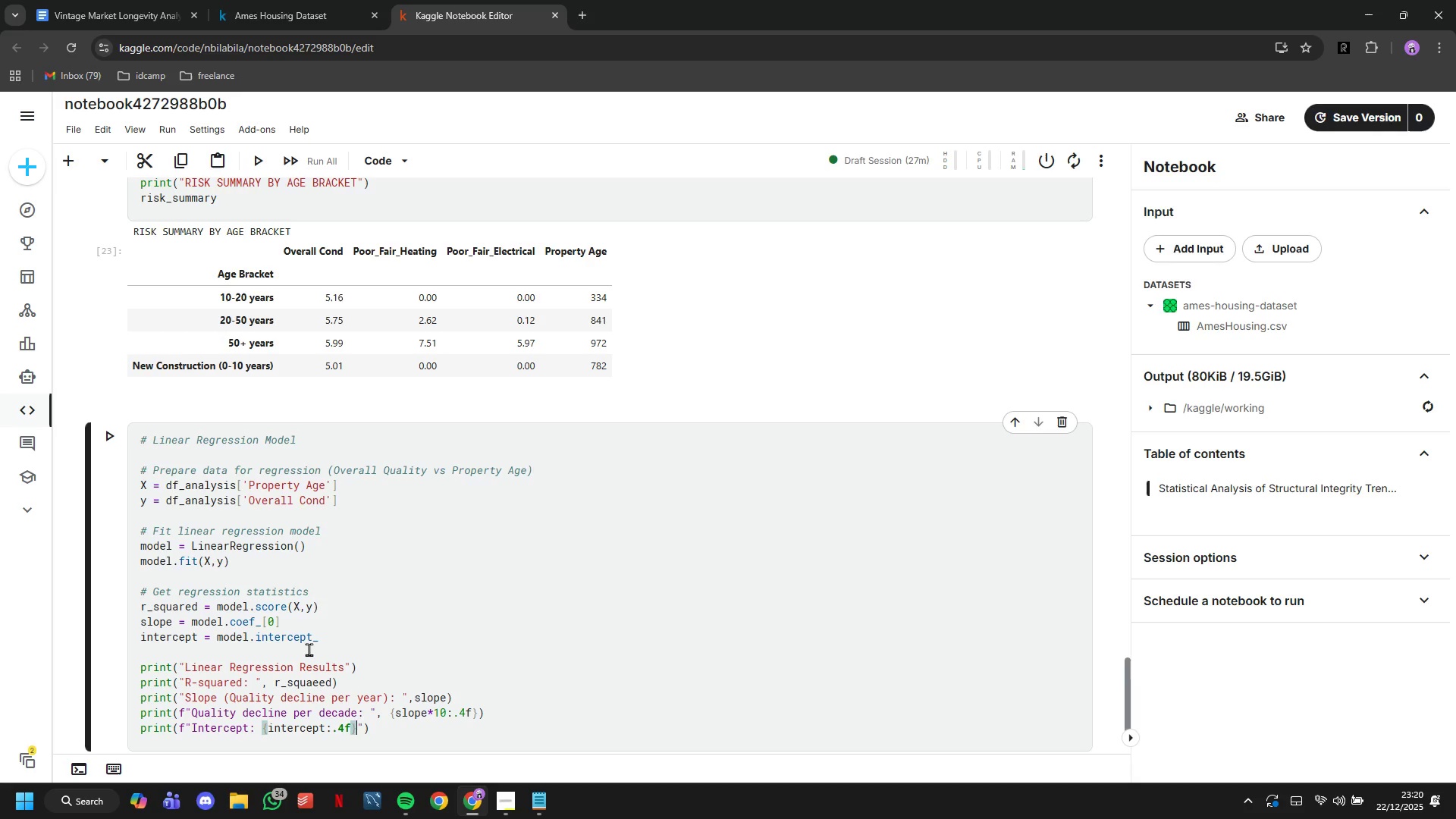 